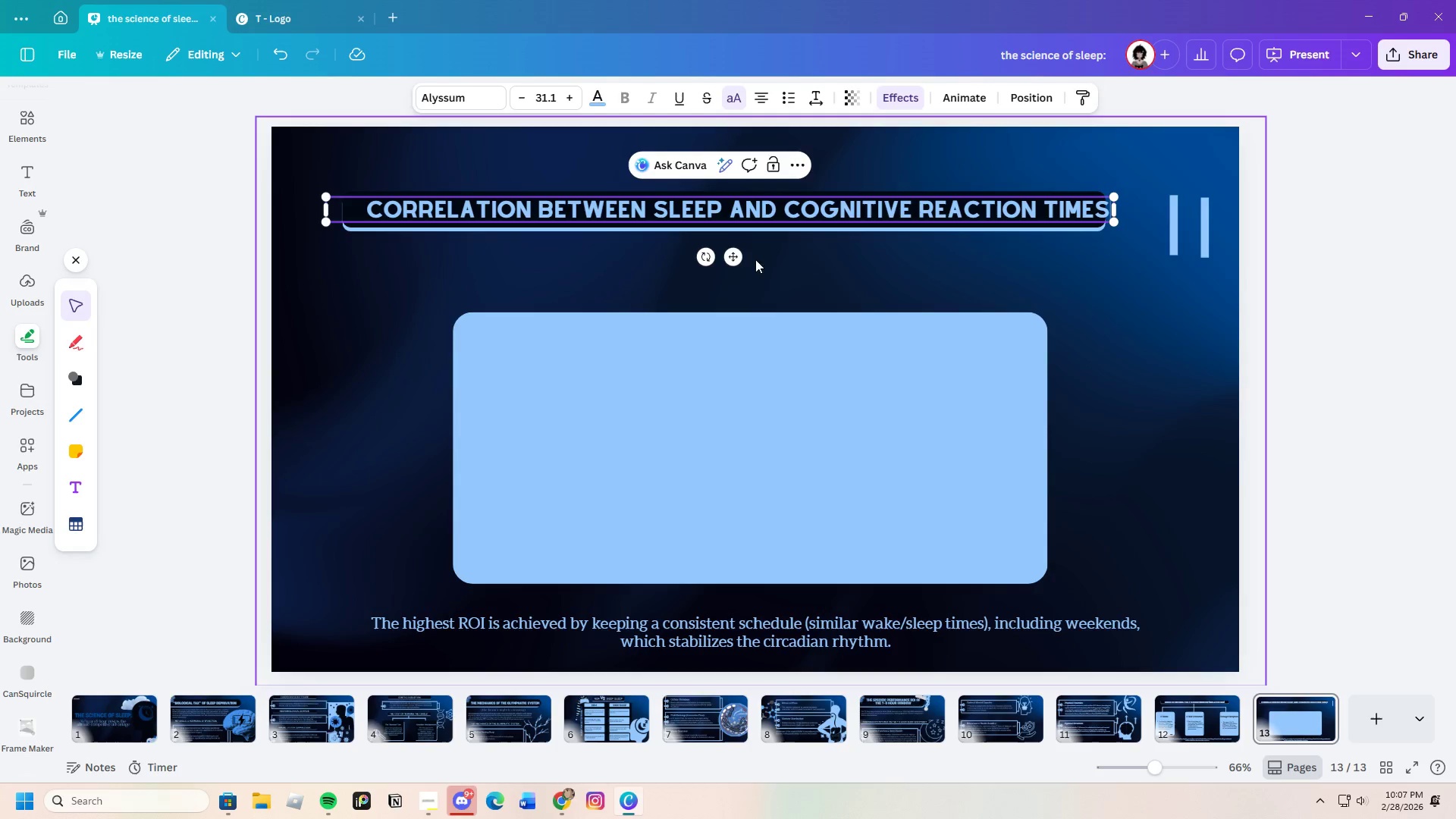 
left_click_drag(start_coordinate=[733, 256], to_coordinate=[718, 256])
 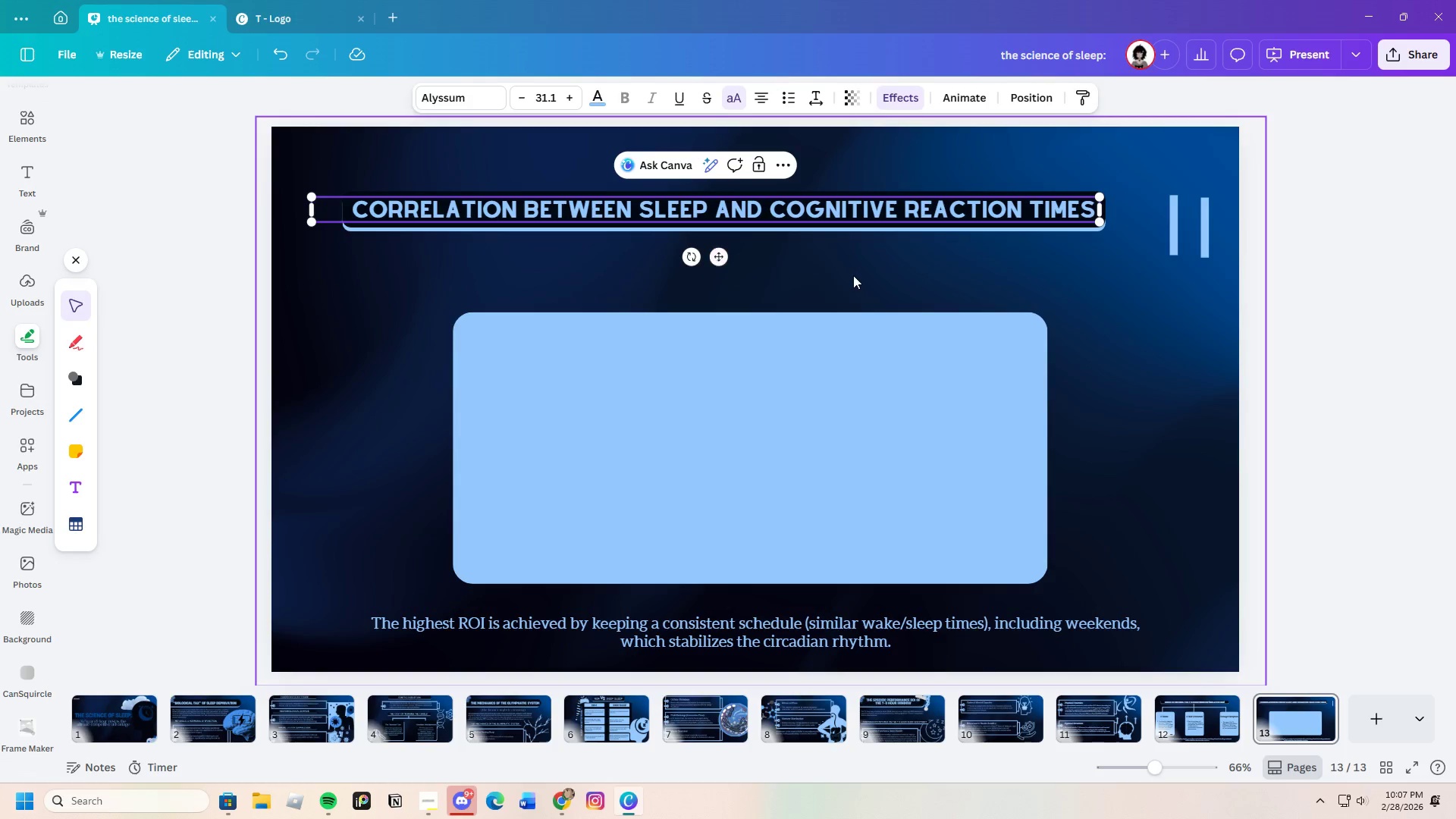 
left_click([853, 275])
 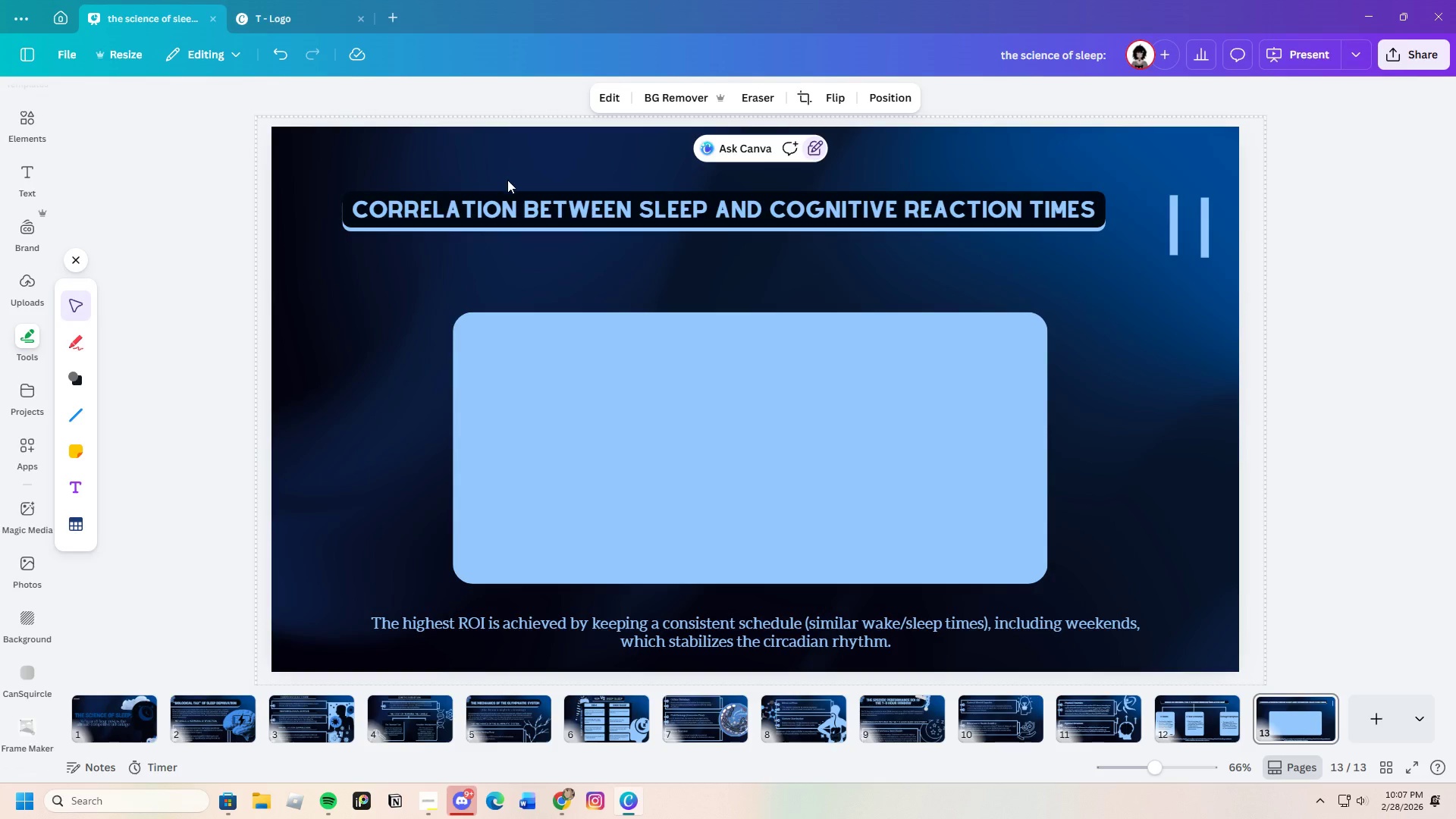 
left_click_drag(start_coordinate=[411, 174], to_coordinate=[760, 266])
 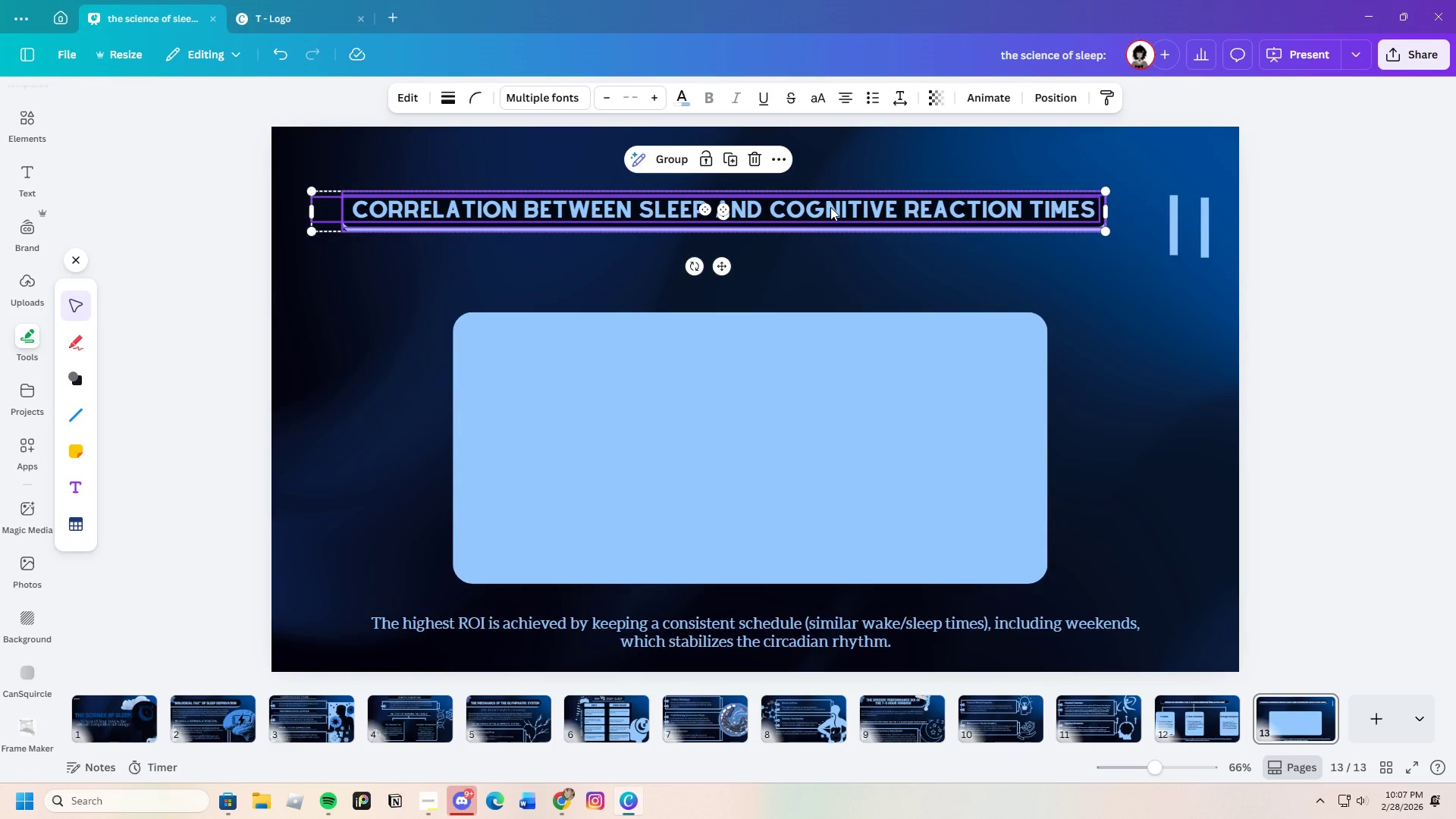 
left_click_drag(start_coordinate=[830, 207], to_coordinate=[872, 201])
 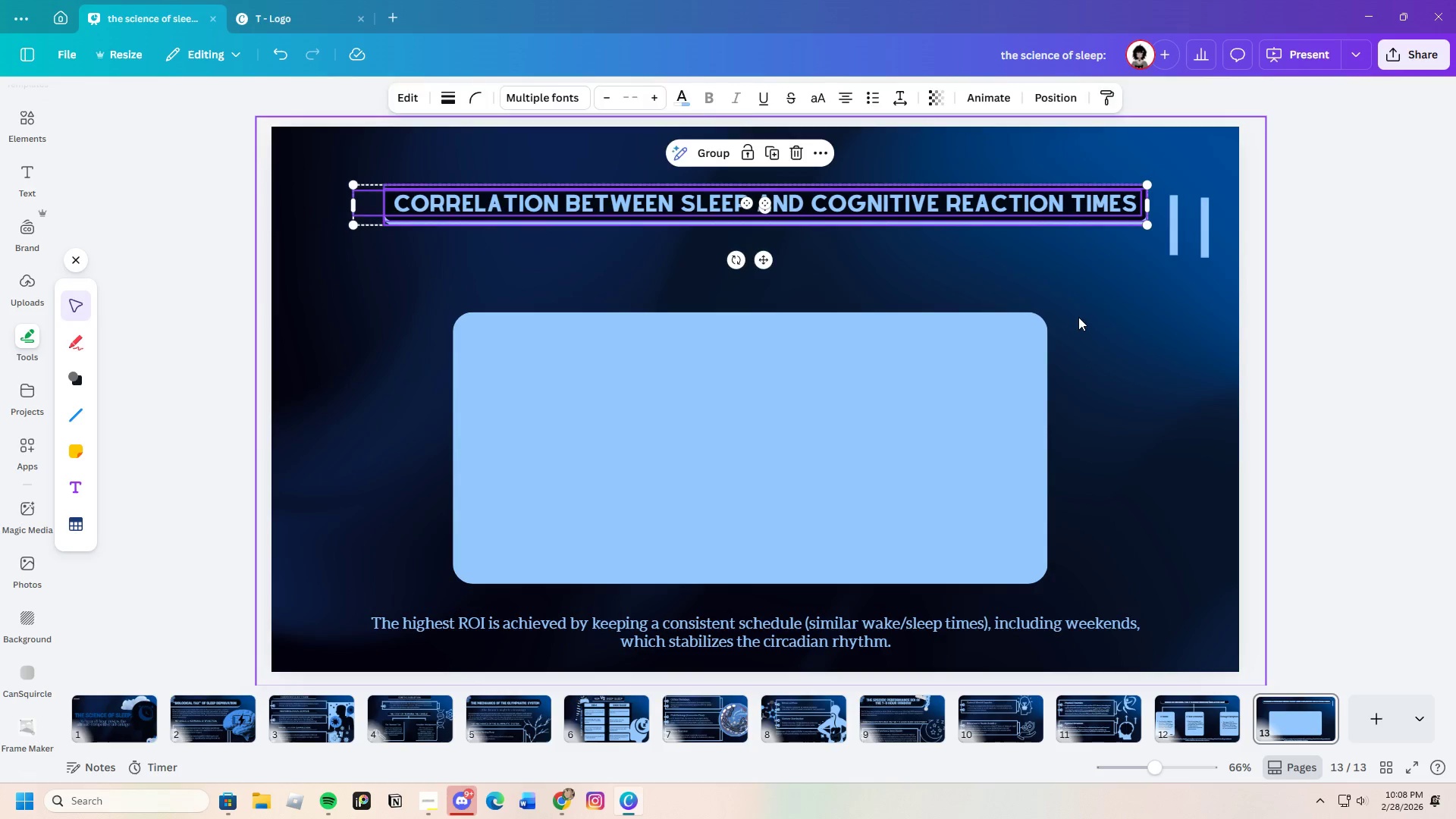 
left_click([1078, 317])
 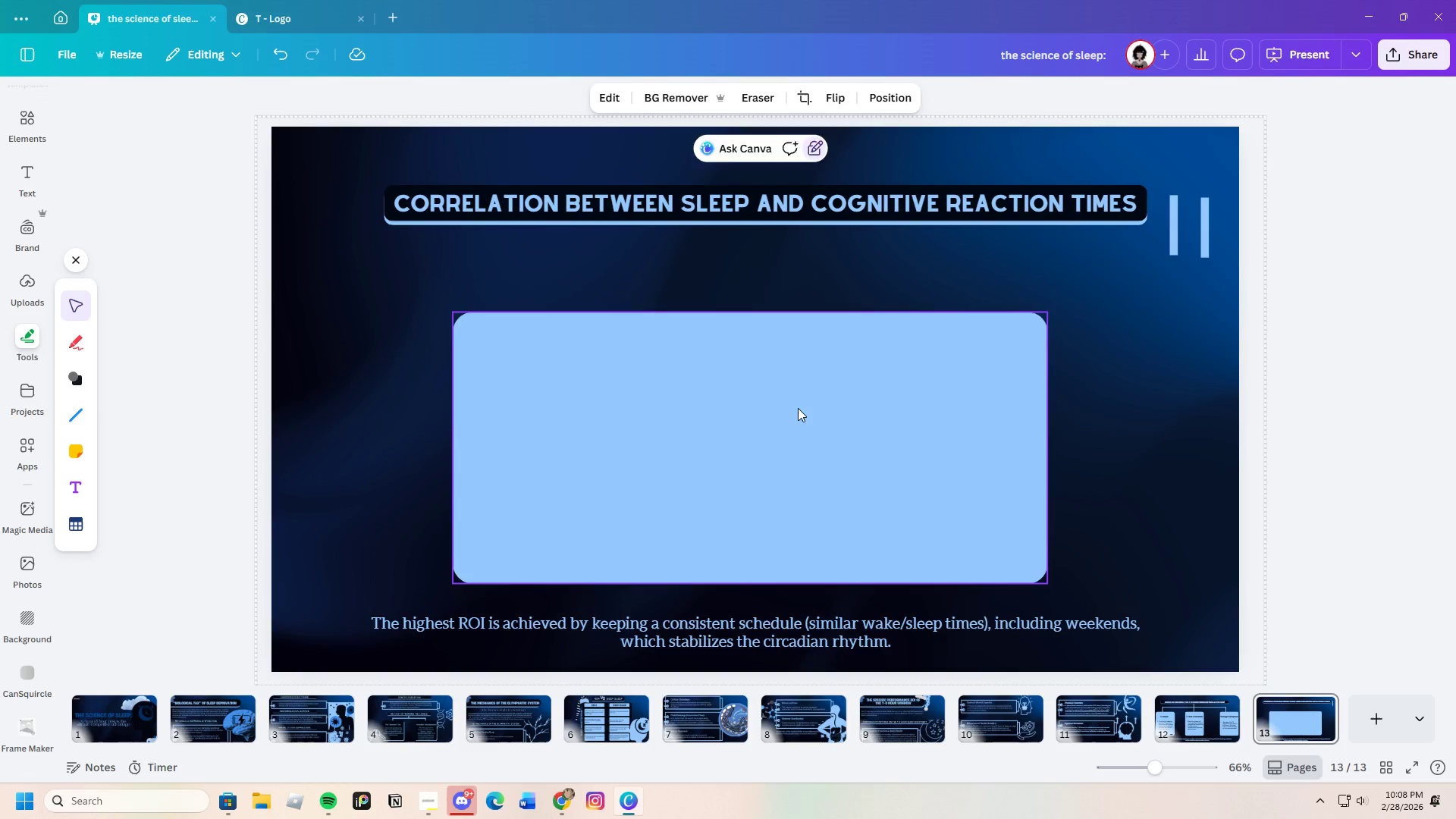 
left_click([795, 410])
 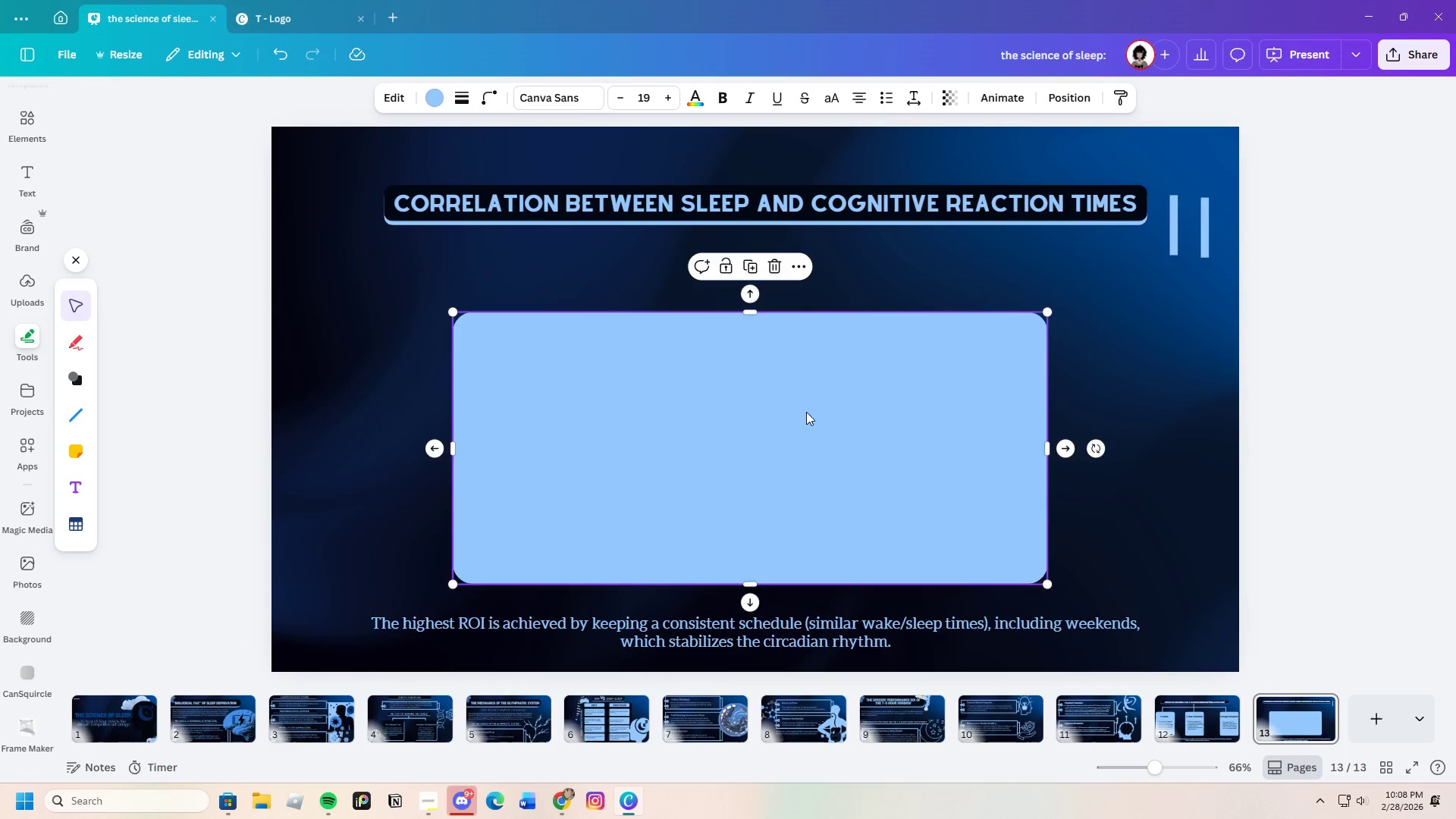 
left_click_drag(start_coordinate=[806, 412], to_coordinate=[831, 378])
 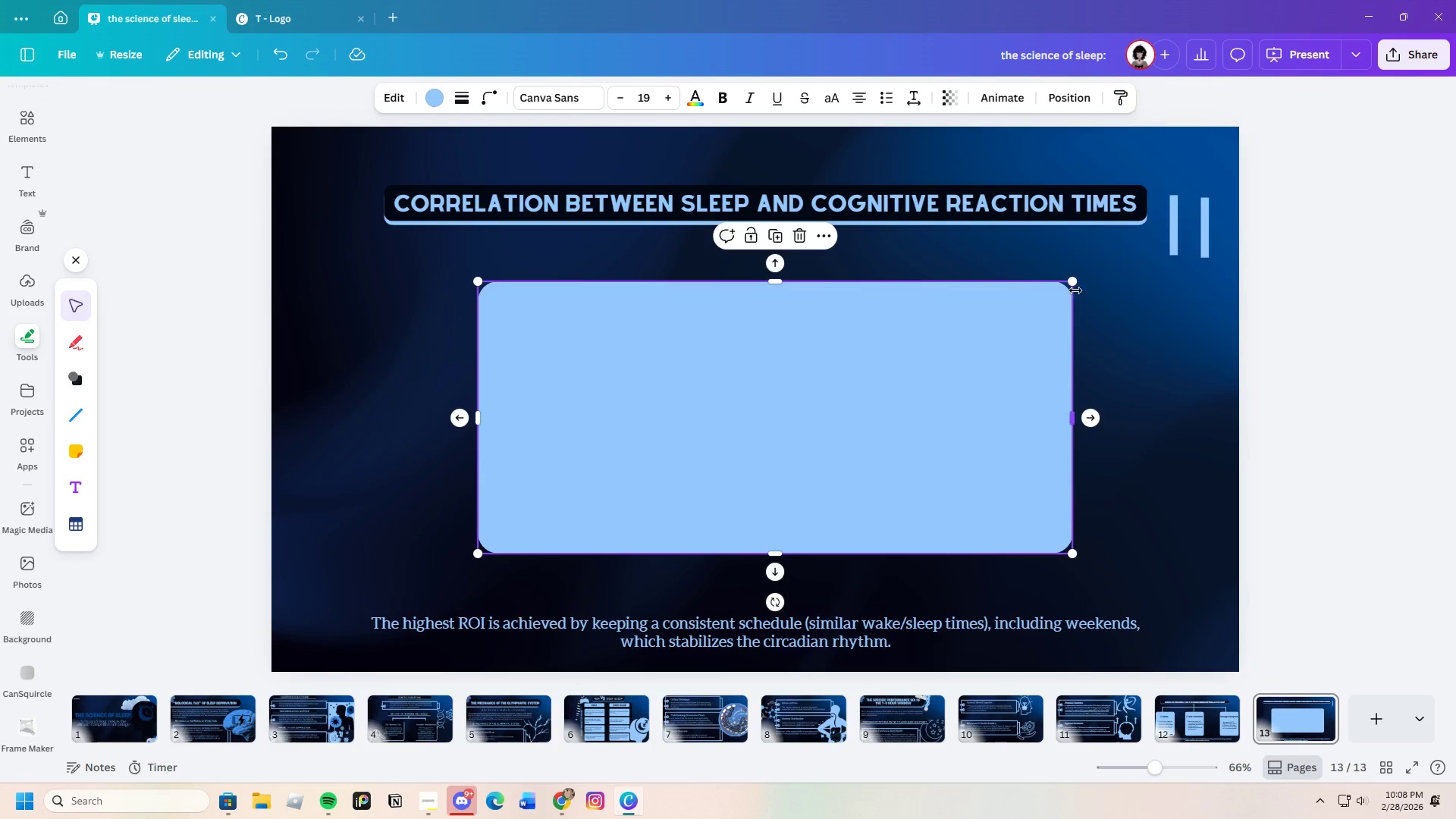 
left_click_drag(start_coordinate=[1074, 281], to_coordinate=[1107, 269])
 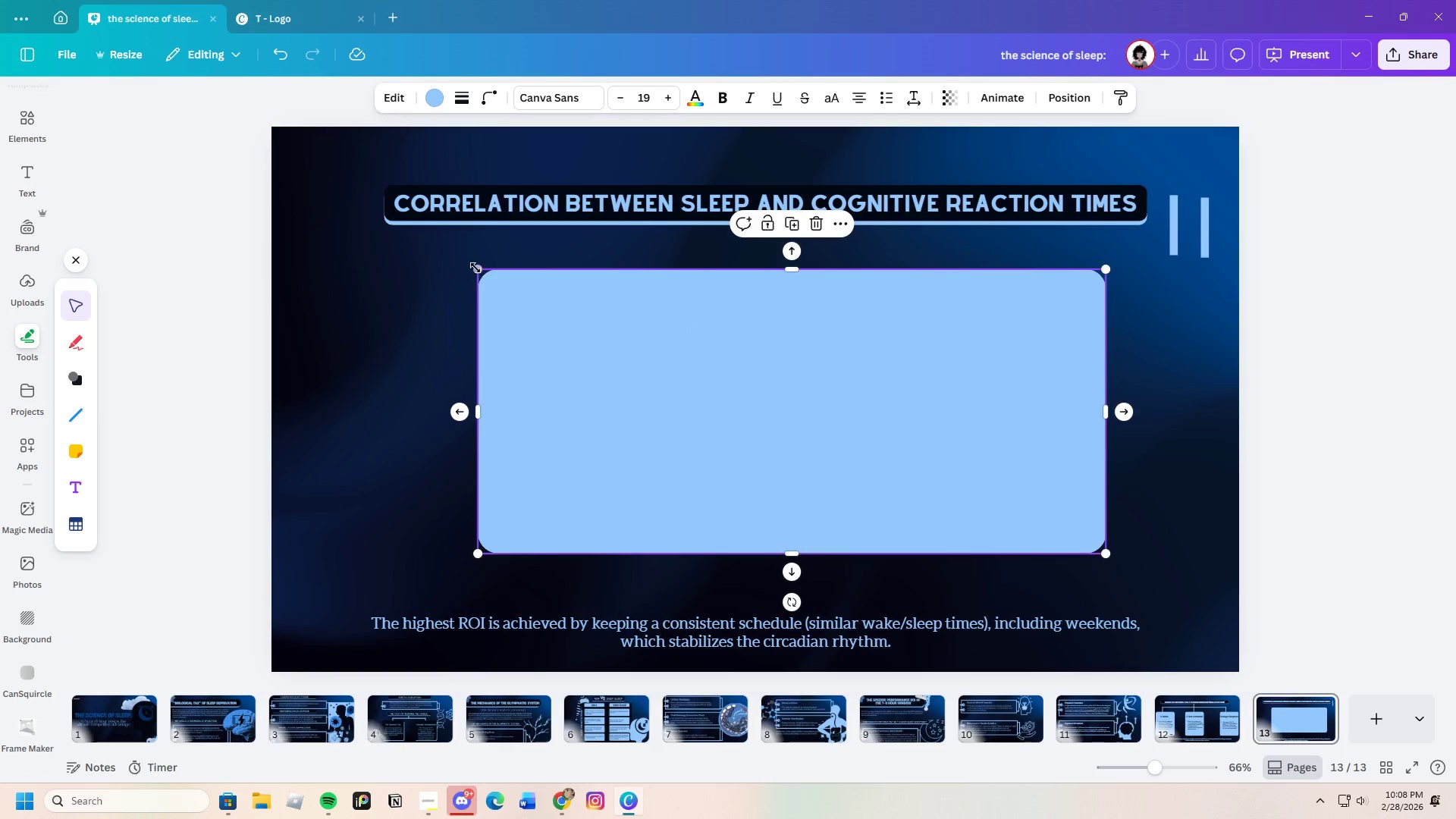 
left_click_drag(start_coordinate=[476, 269], to_coordinate=[428, 267])
 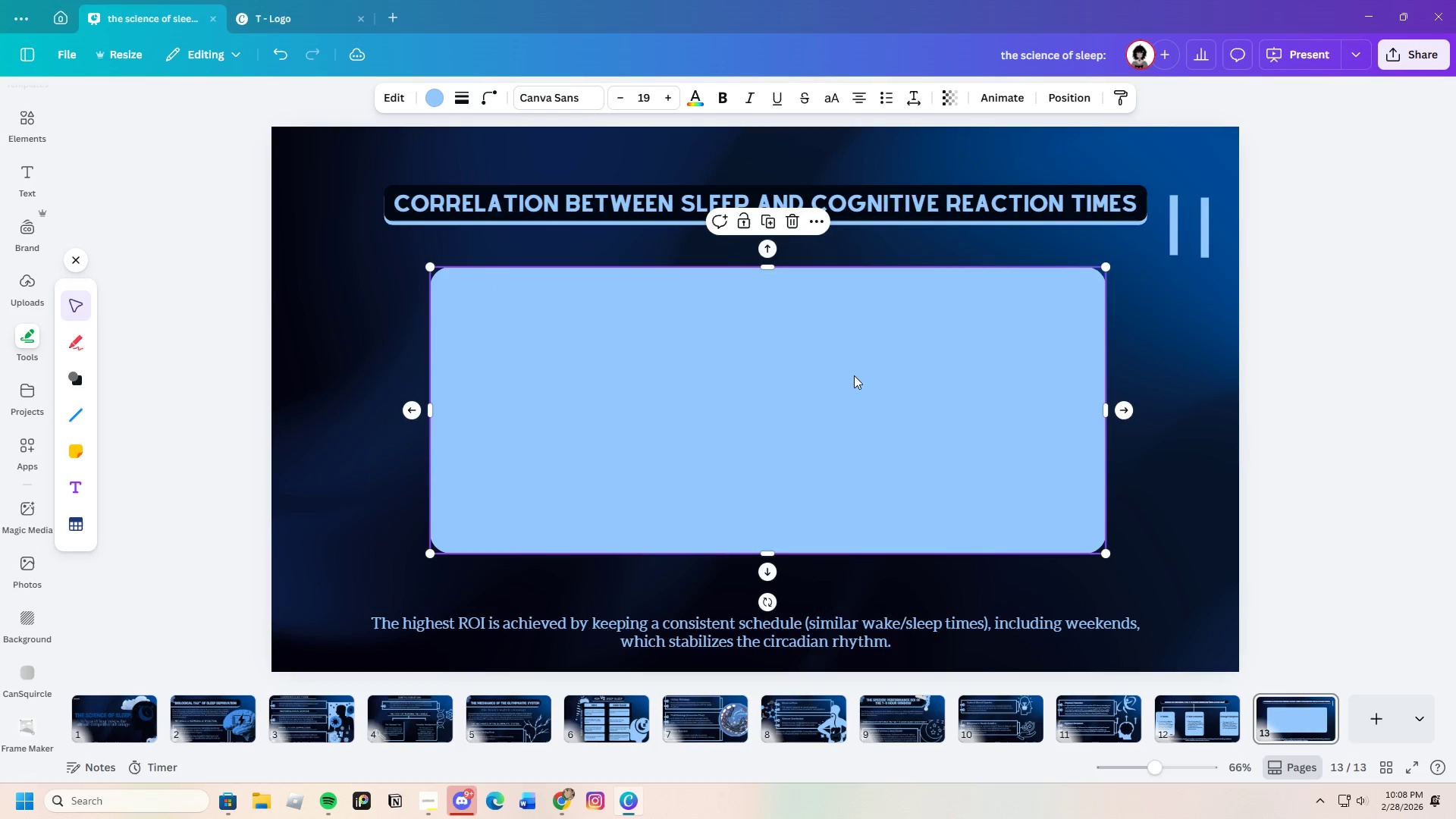 
left_click_drag(start_coordinate=[854, 375], to_coordinate=[845, 378])
 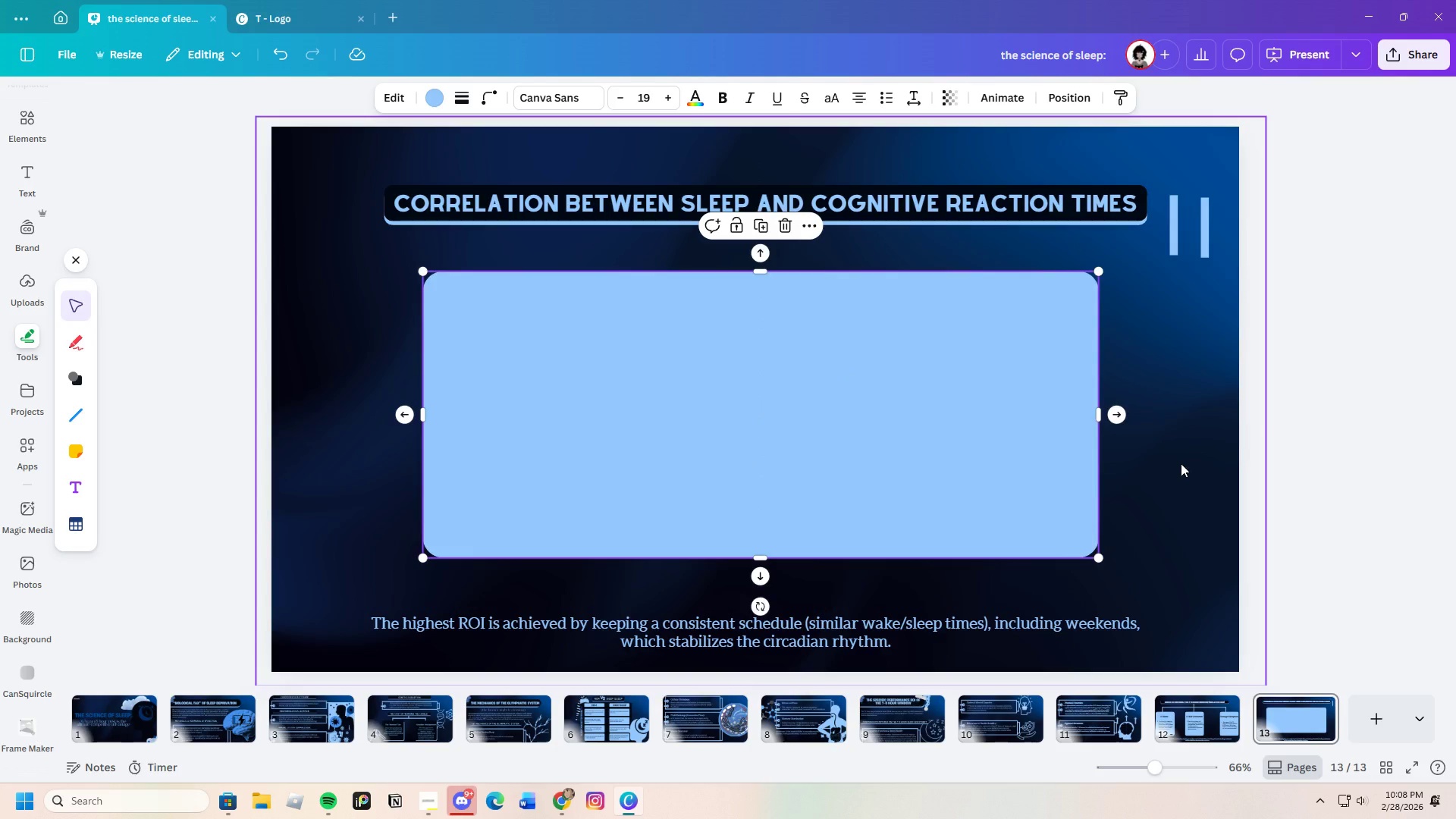 
left_click([1181, 463])
 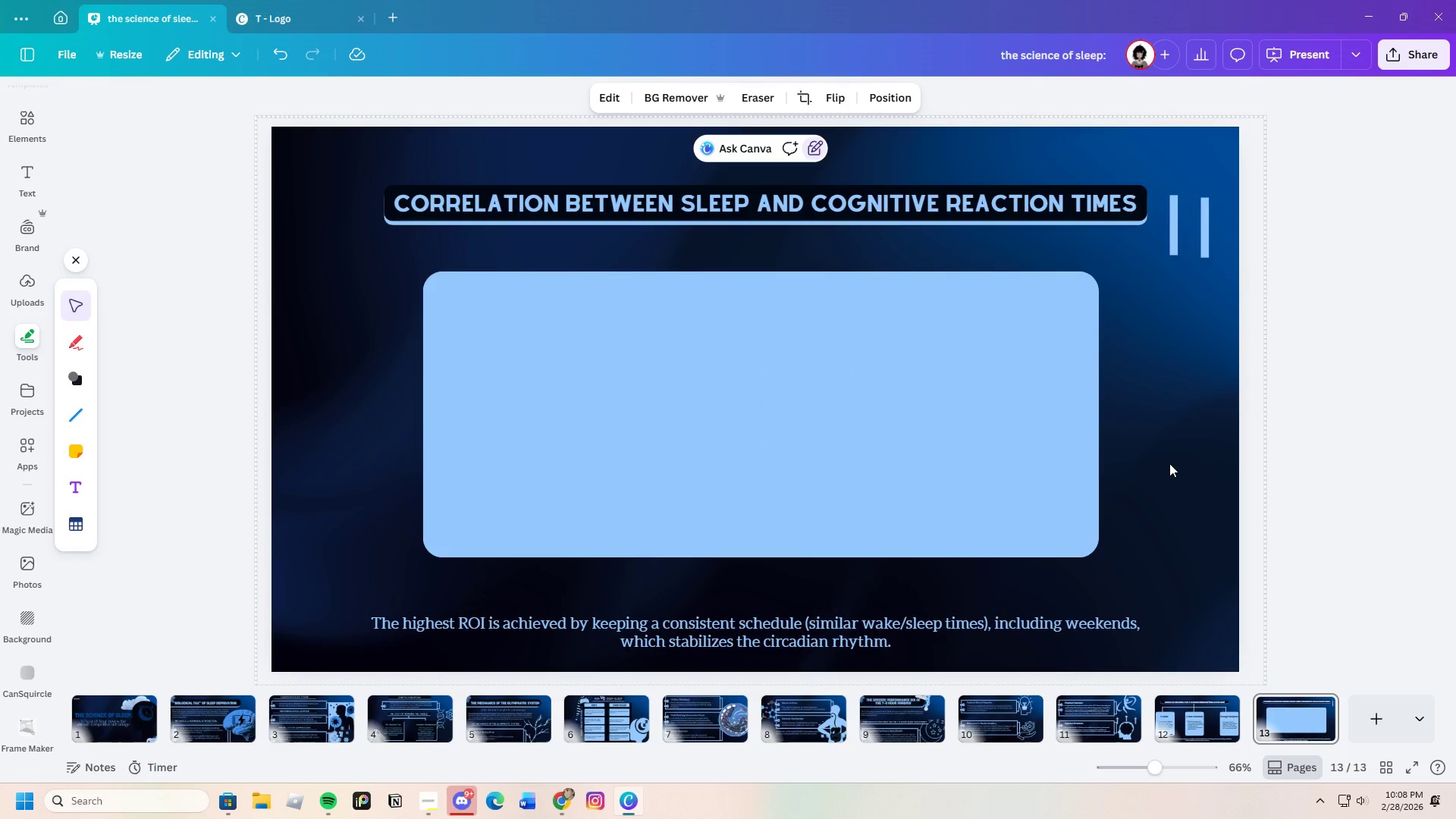 
wait(20.89)
 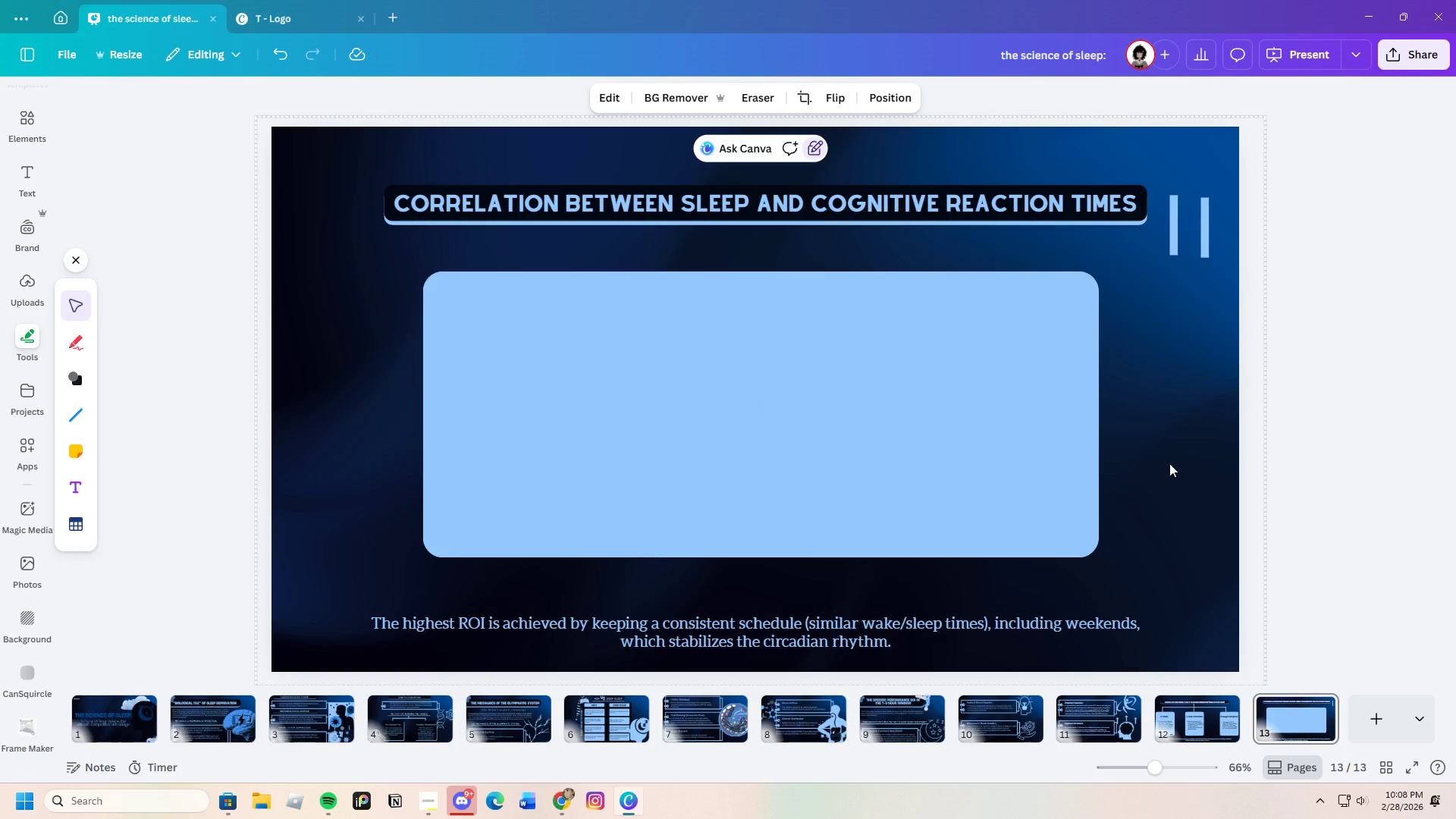 
left_click([1171, 243])
 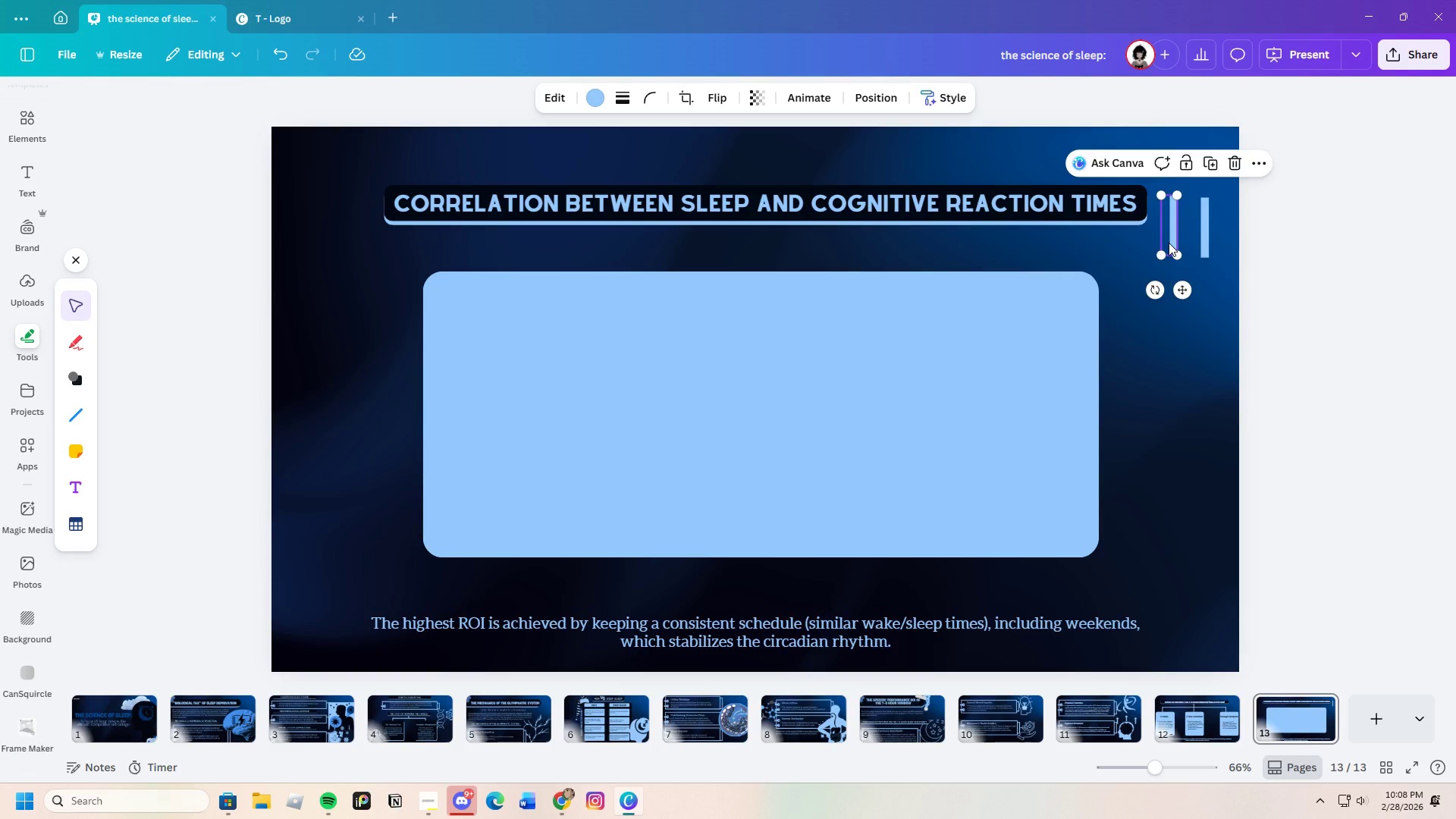 
wait(6.19)
 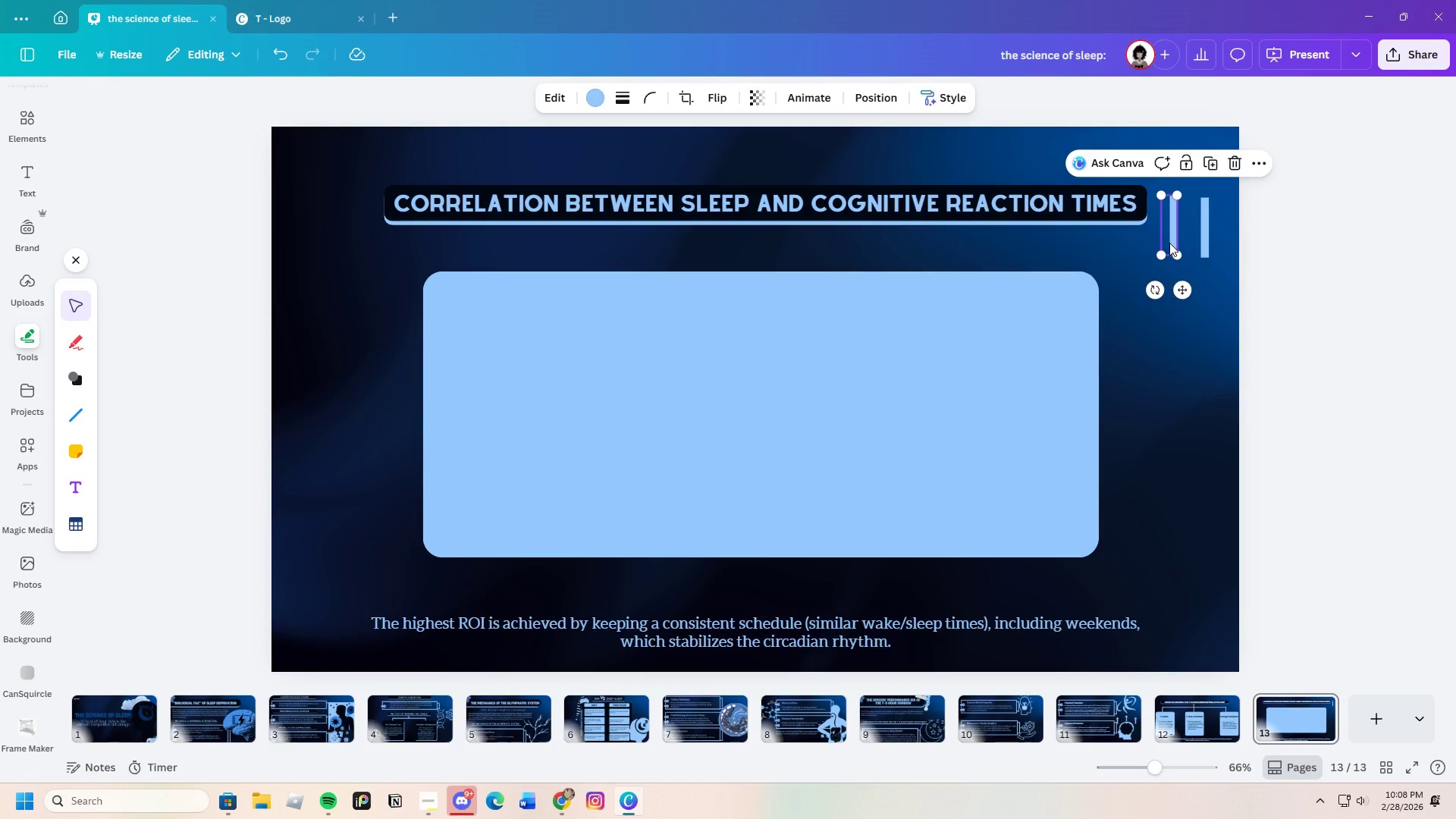 
left_click_drag(start_coordinate=[1182, 292], to_coordinate=[405, 369])
 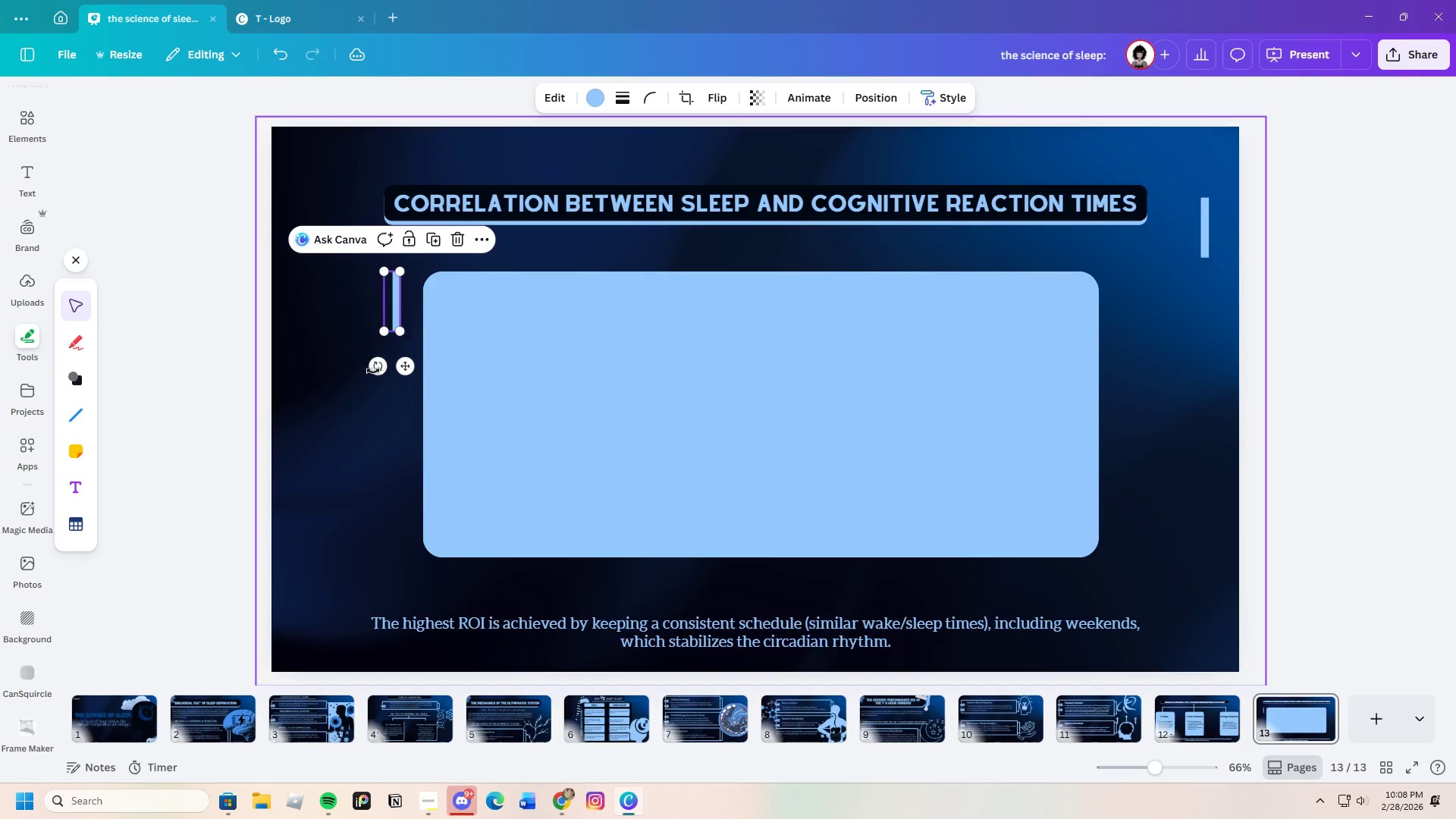 
left_click_drag(start_coordinate=[375, 368], to_coordinate=[469, 318])
 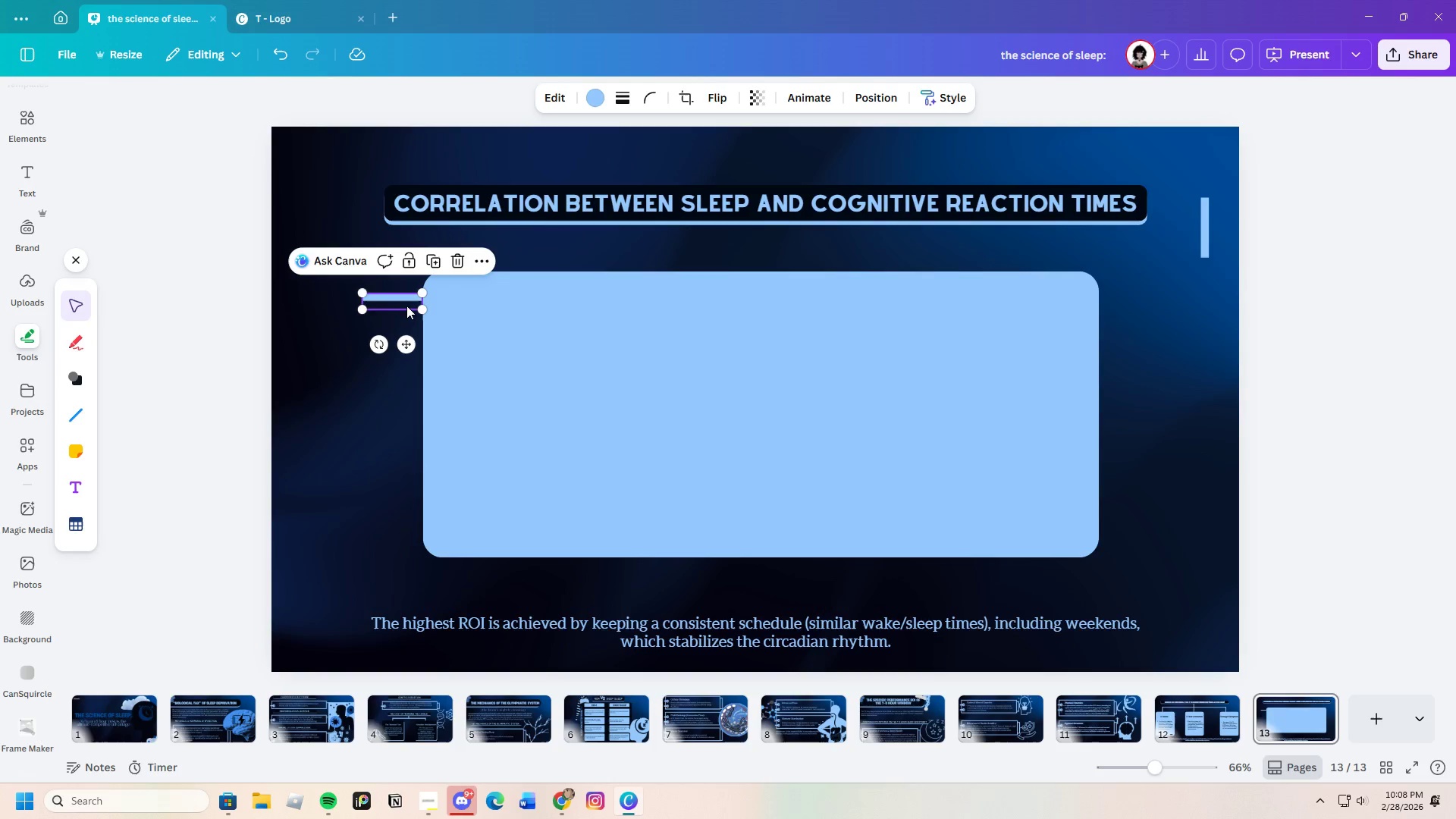 
double_click([406, 305])
 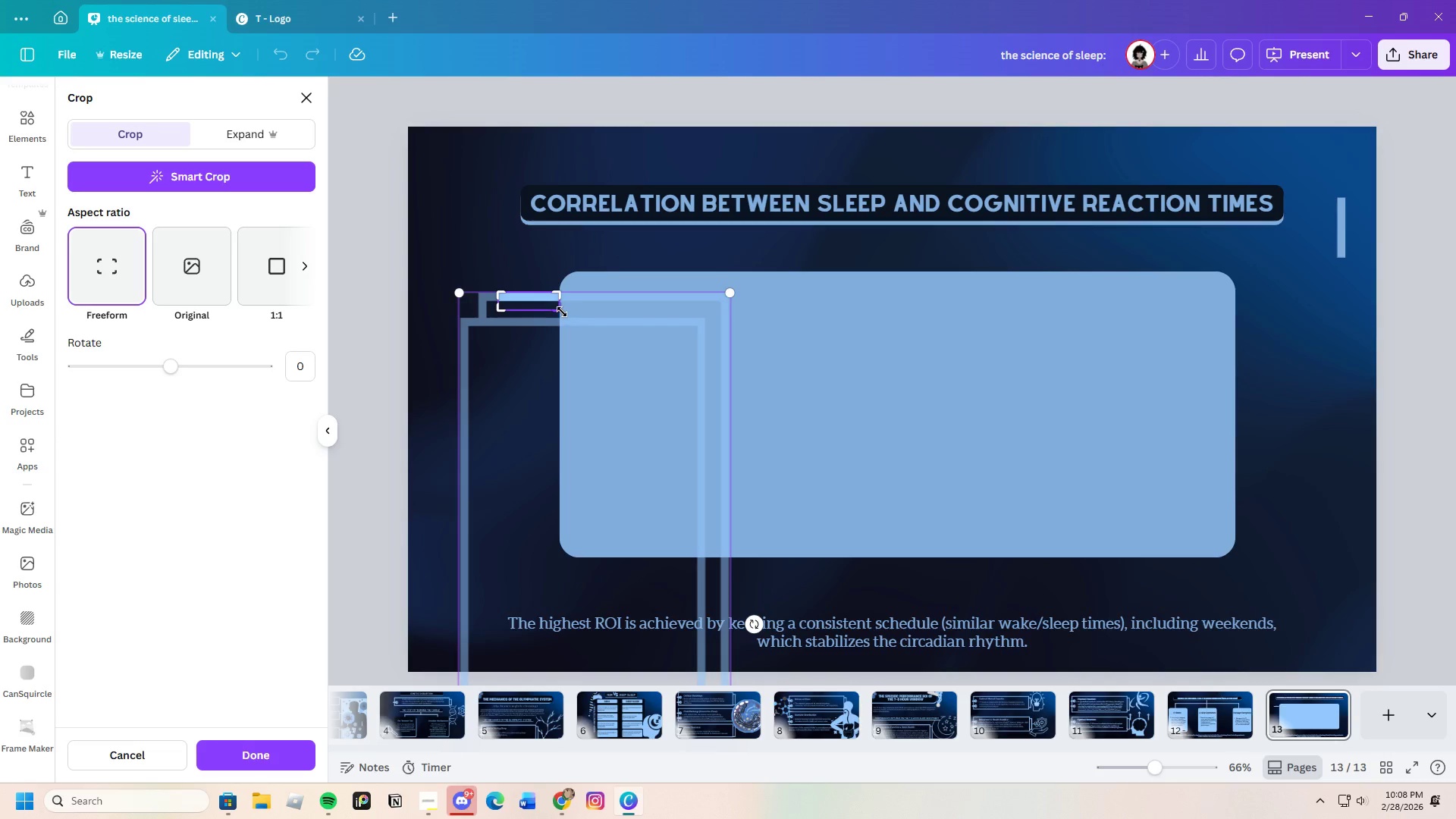 
left_click_drag(start_coordinate=[559, 310], to_coordinate=[527, 312])
 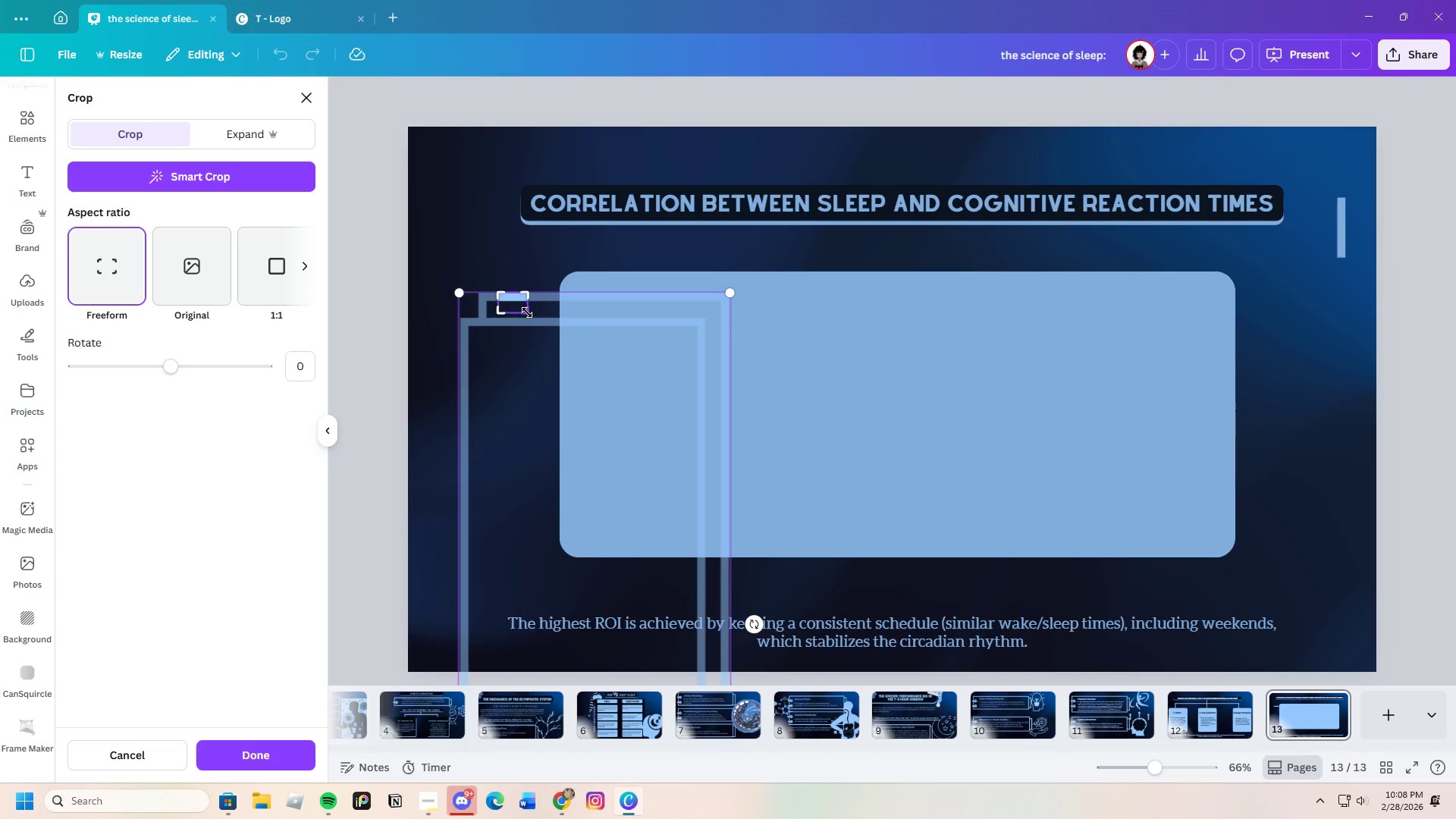 
key(Enter)
 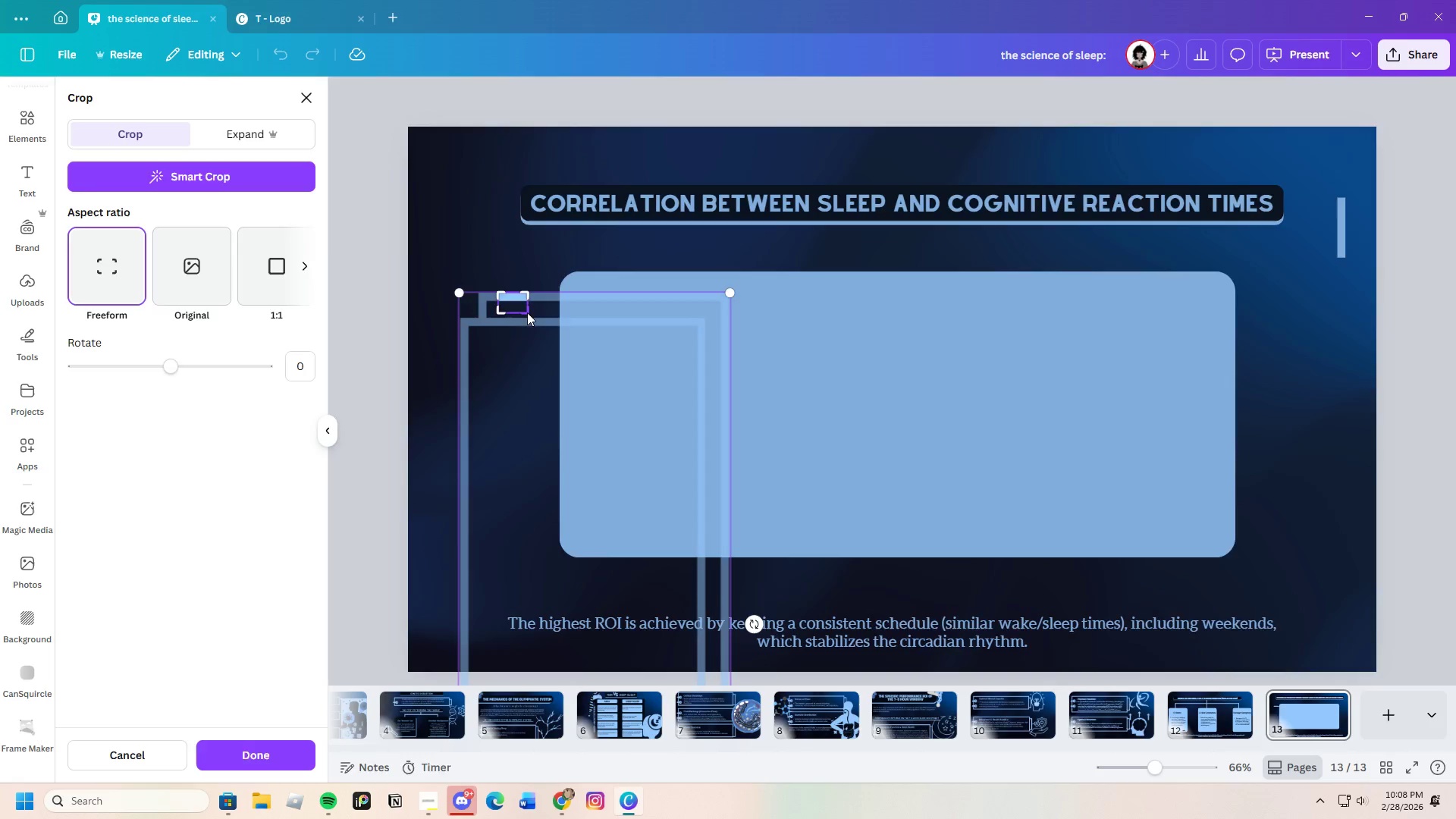 
key(Enter)
 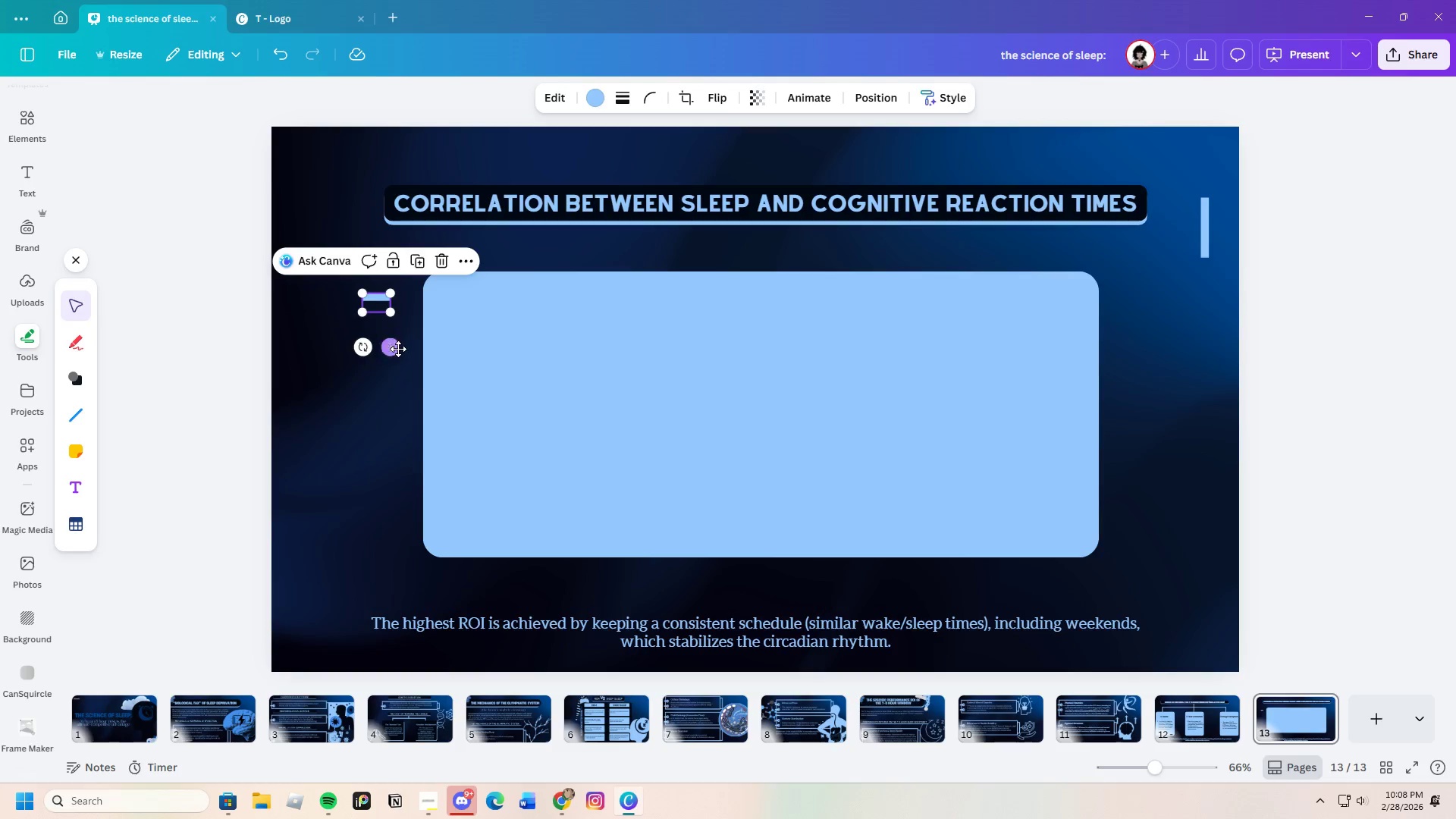 
left_click_drag(start_coordinate=[394, 350], to_coordinate=[432, 337])
 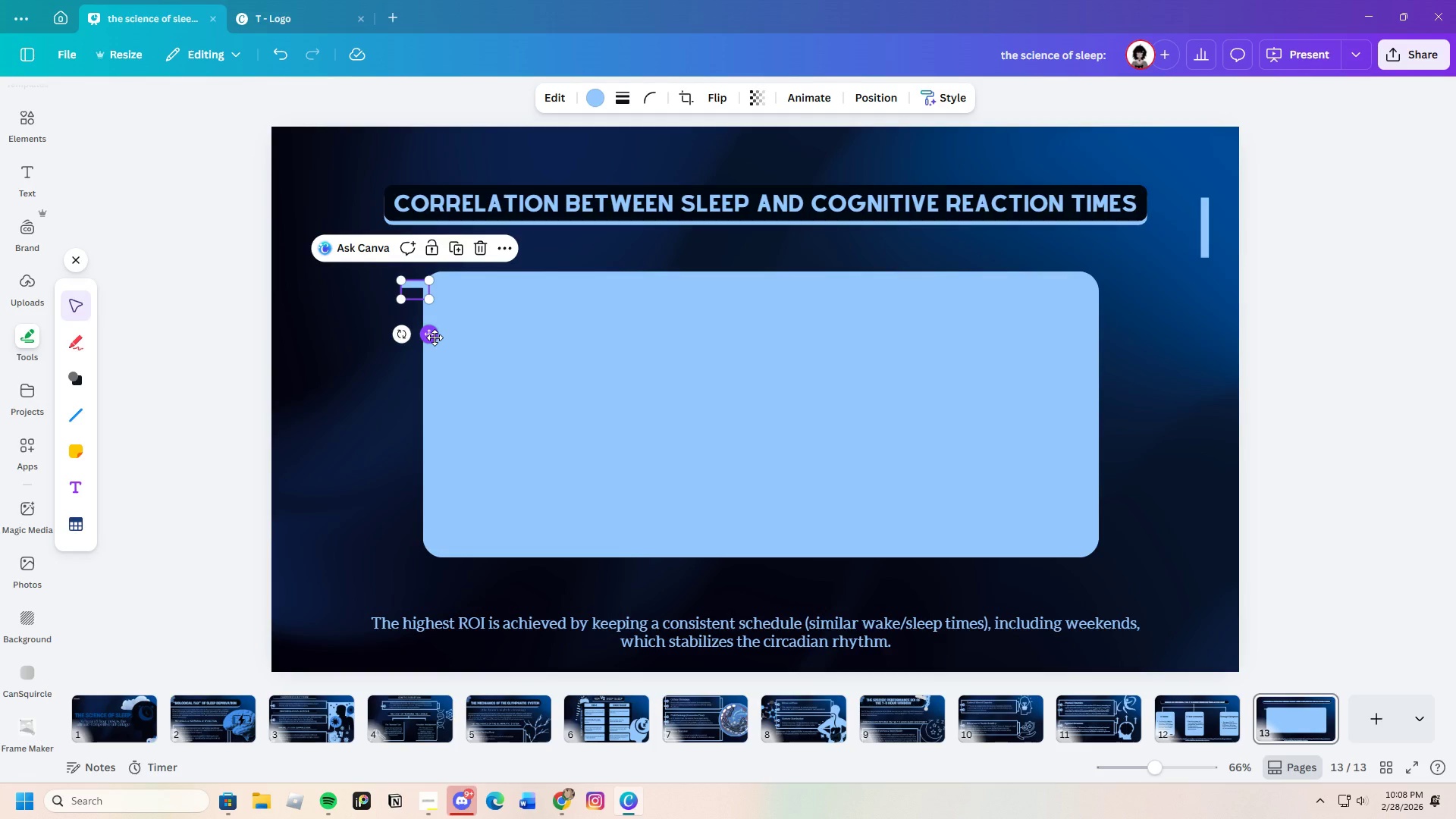 
key(Control+C)
 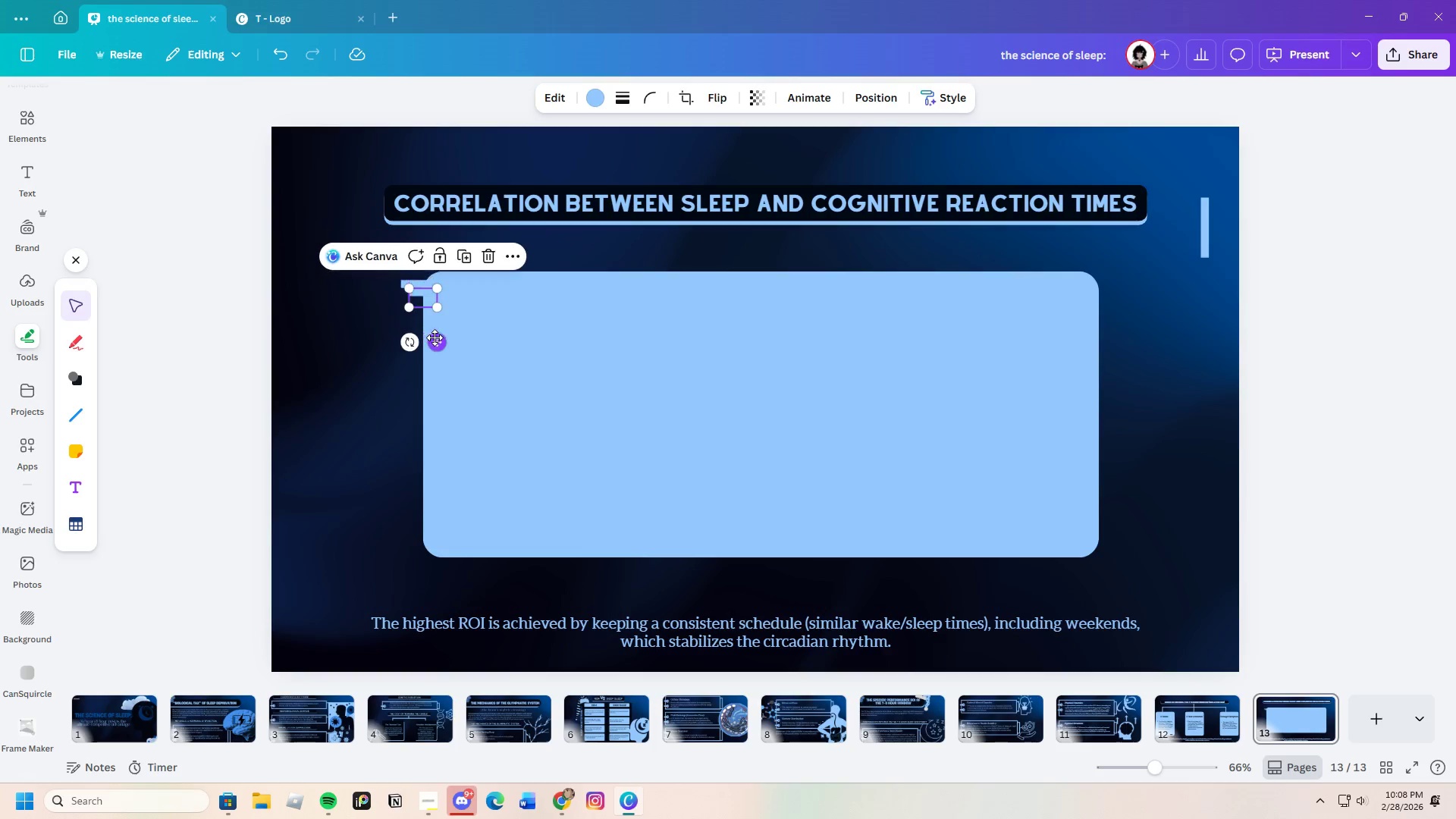 
key(Control+V)
 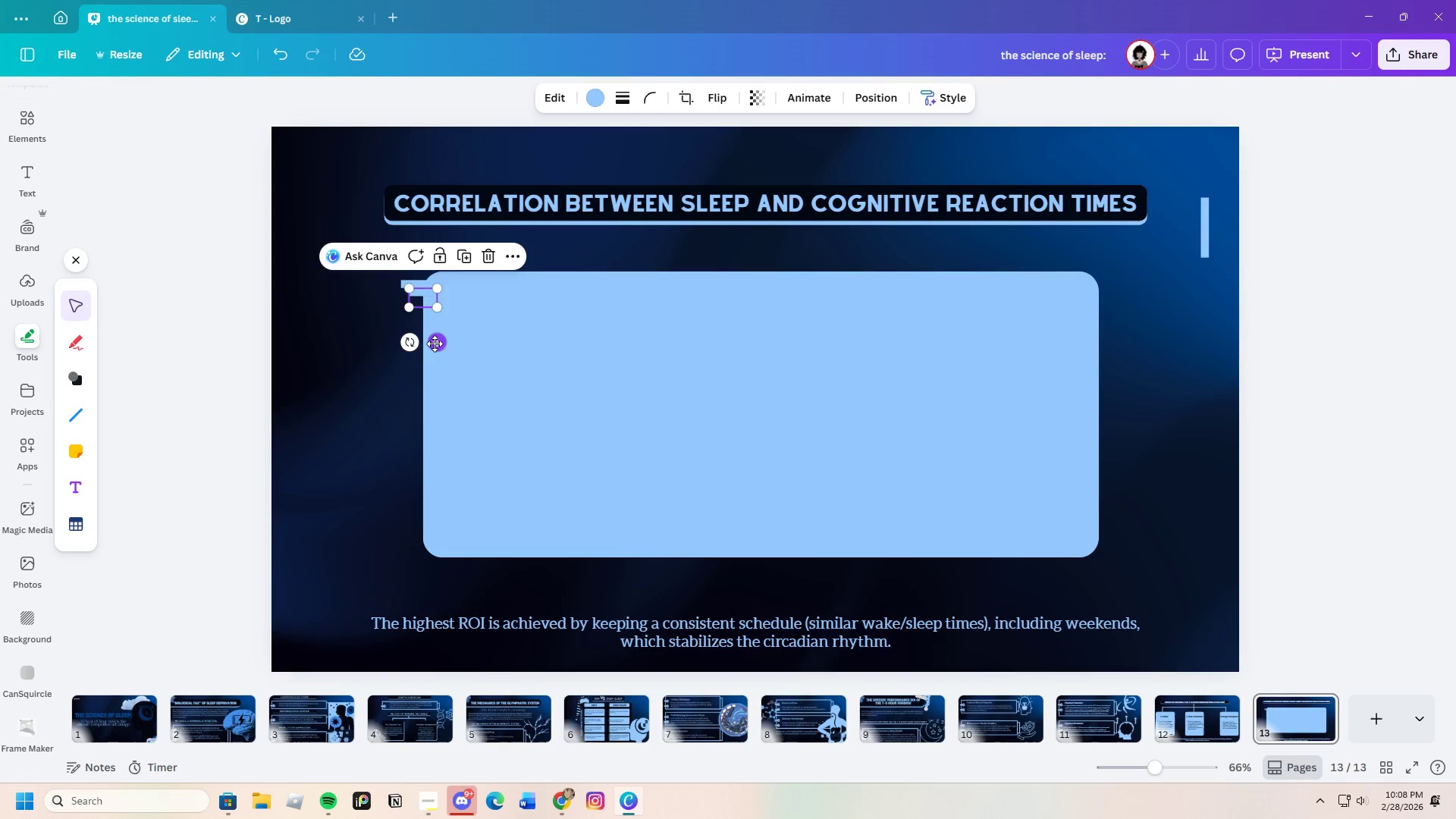 
left_click_drag(start_coordinate=[435, 344], to_coordinate=[425, 375])
 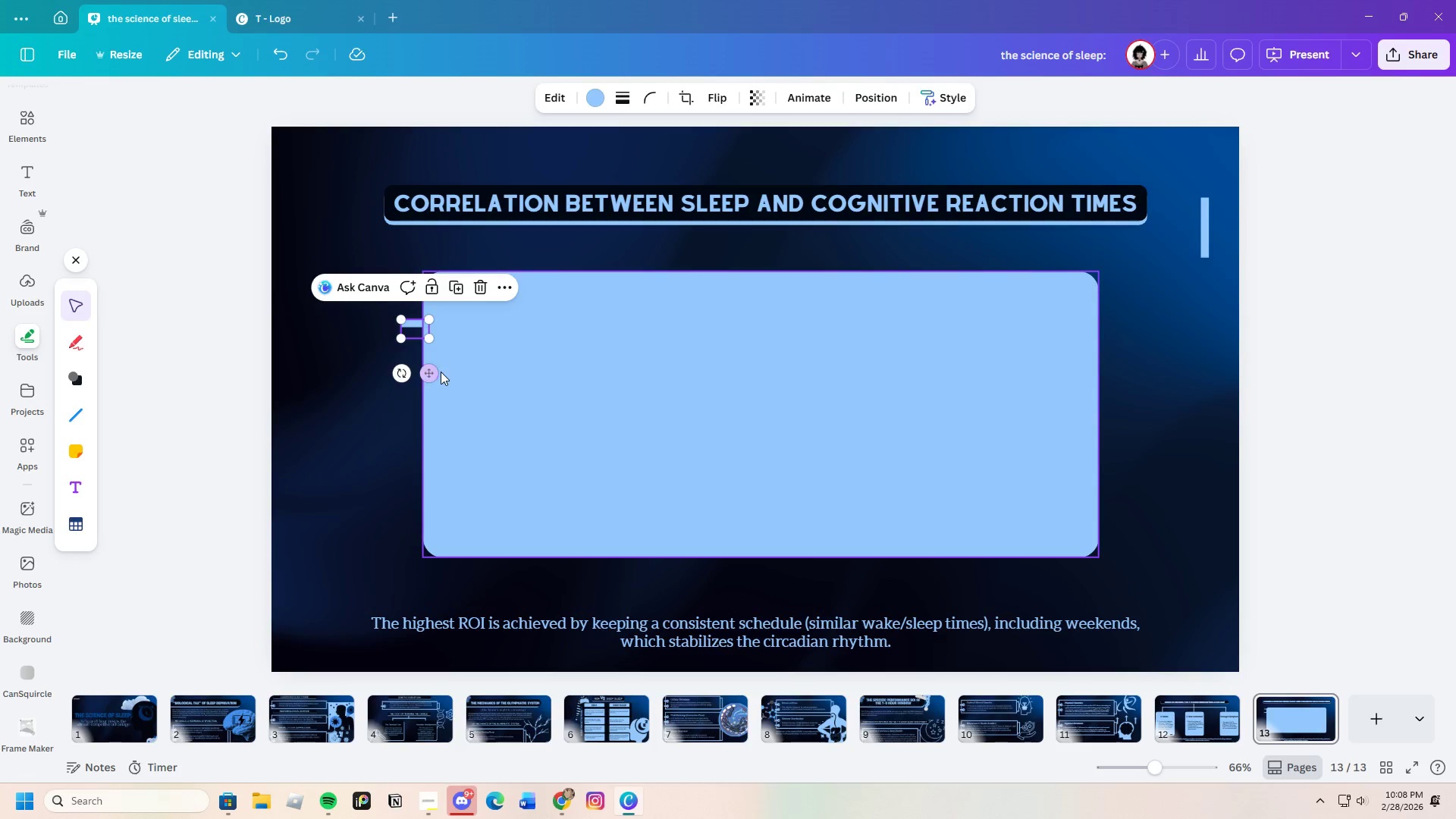 
key(Control+C)
 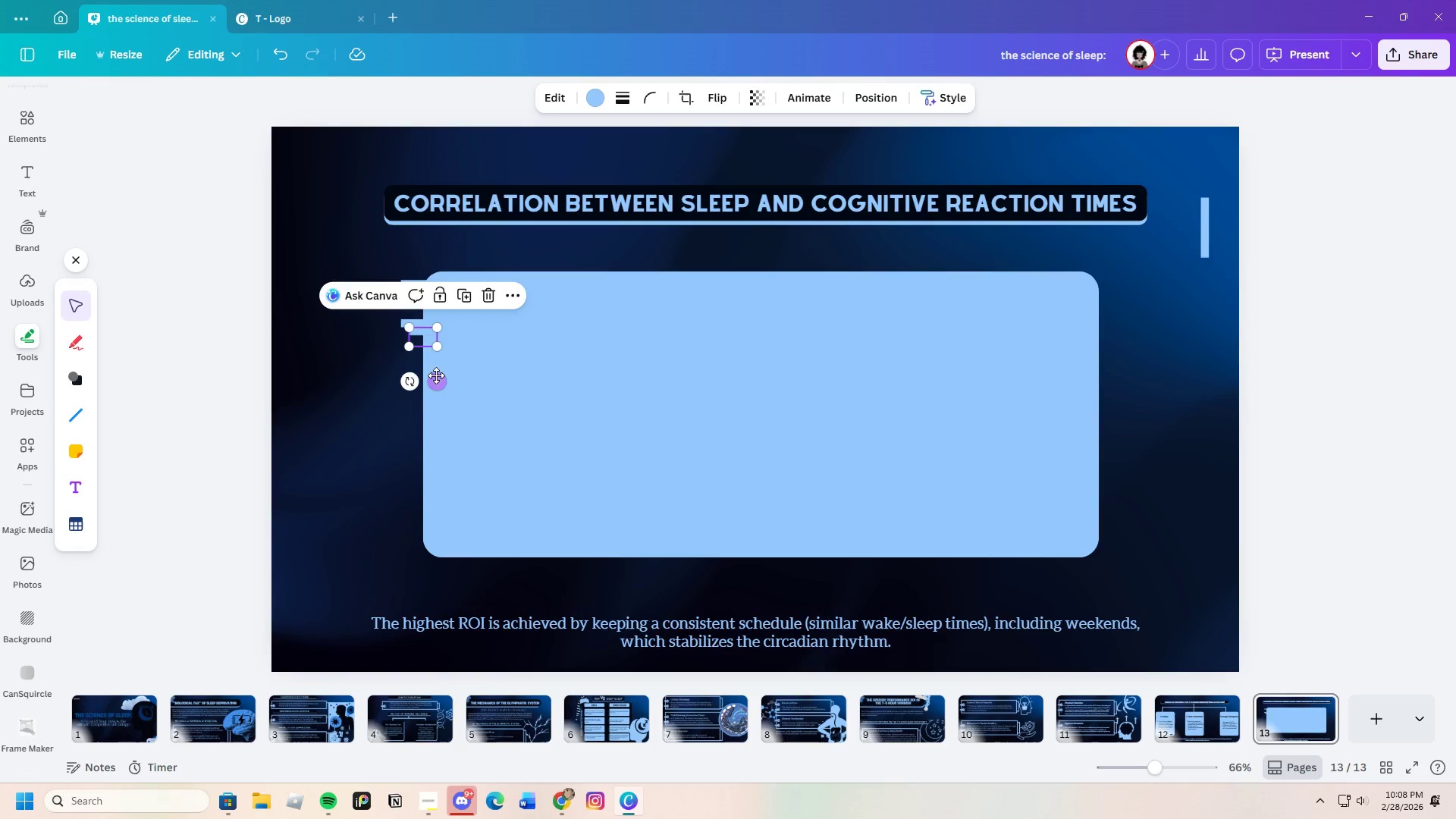 
key(Control+V)
 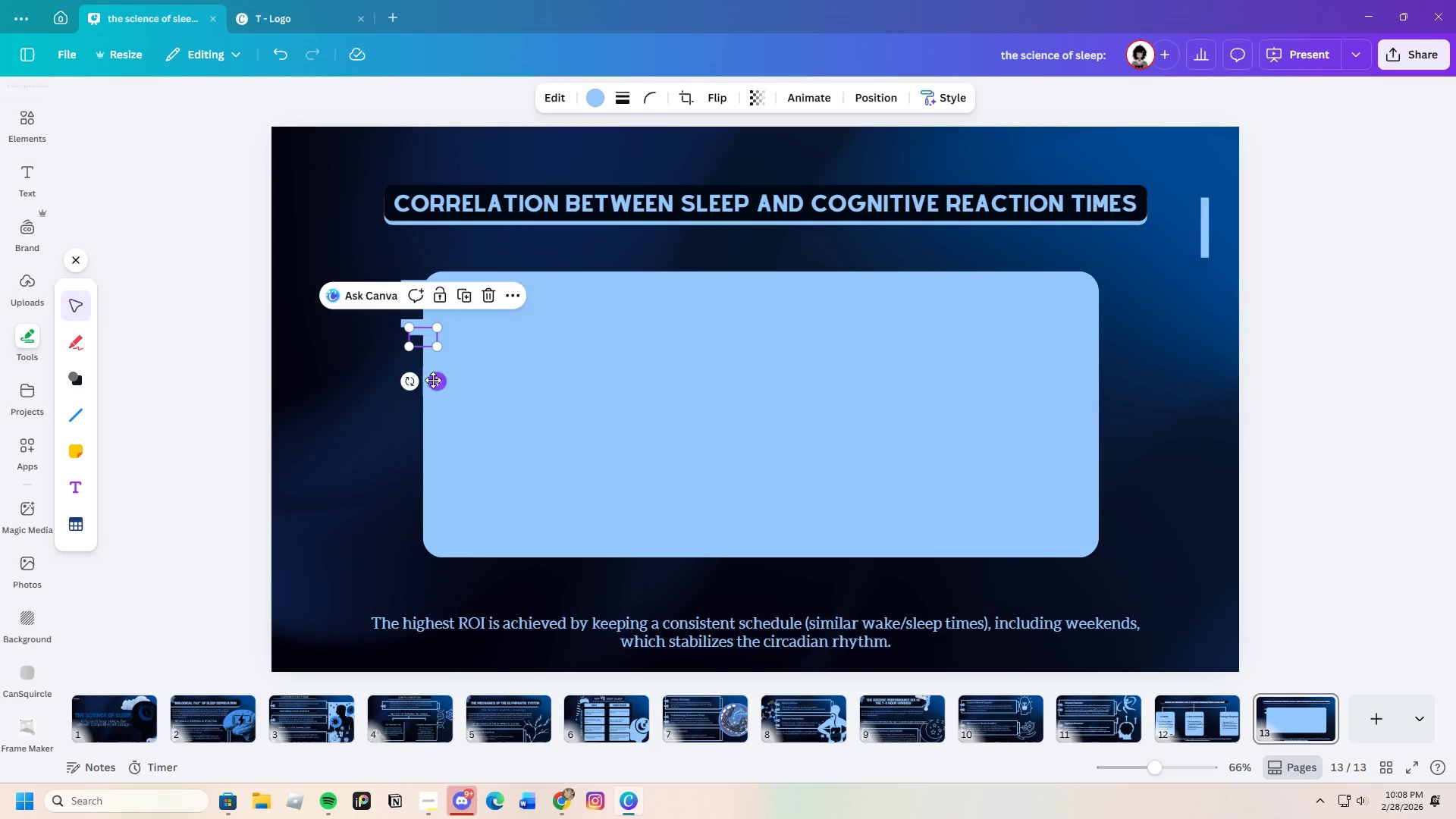 
left_click_drag(start_coordinate=[433, 380], to_coordinate=[425, 397])
 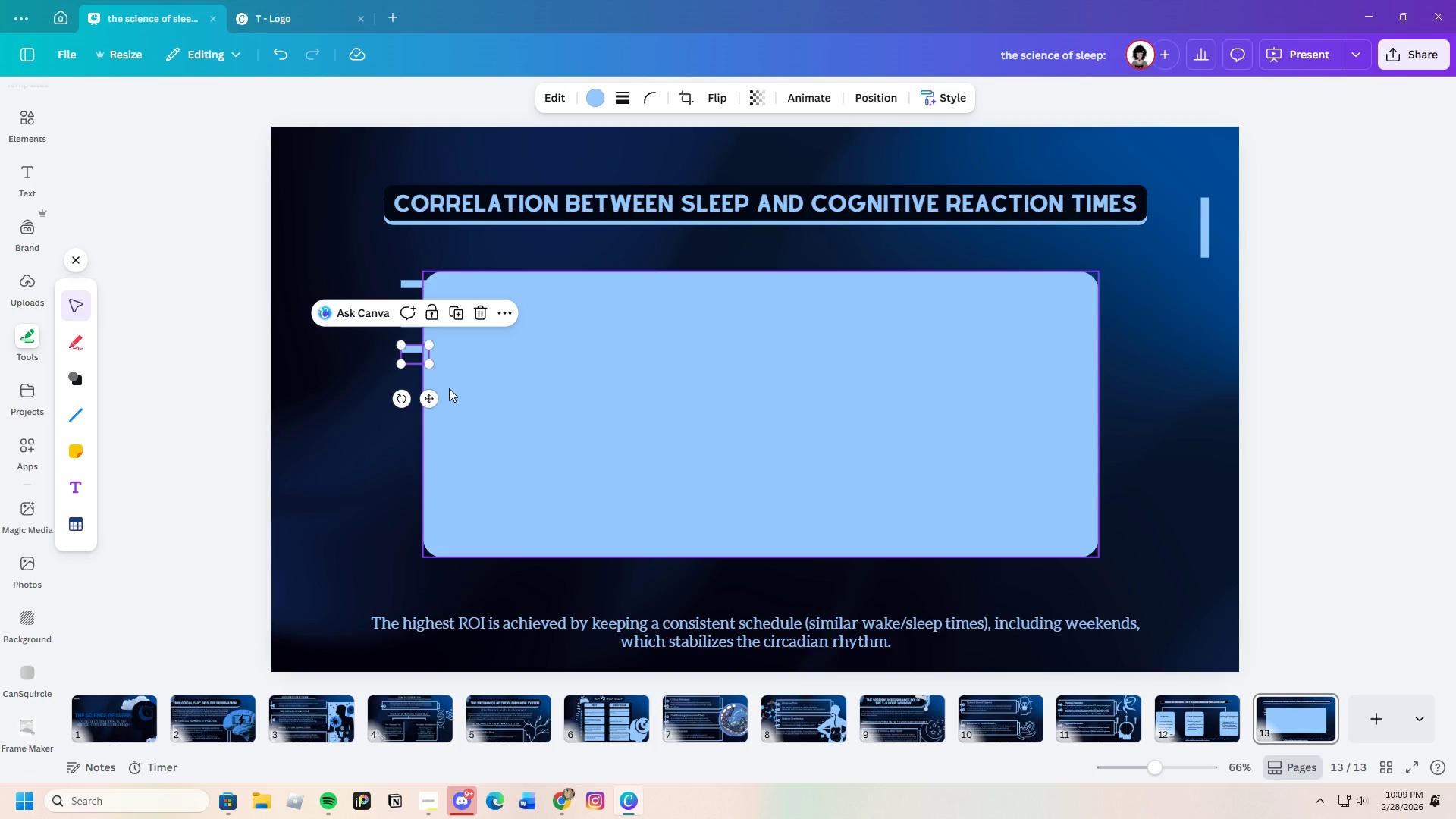 
key(Control+C)
 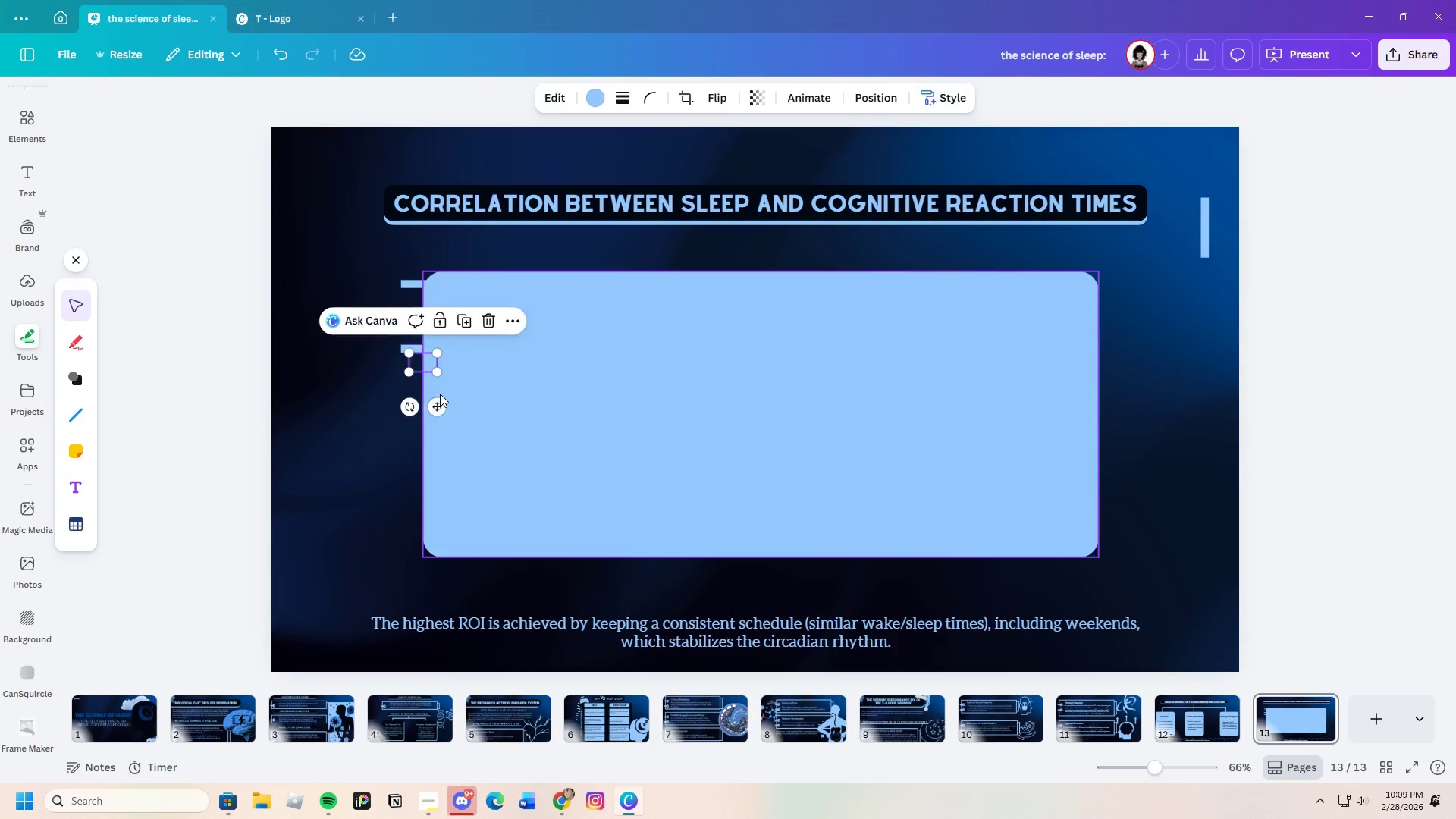 
key(Control+V)
 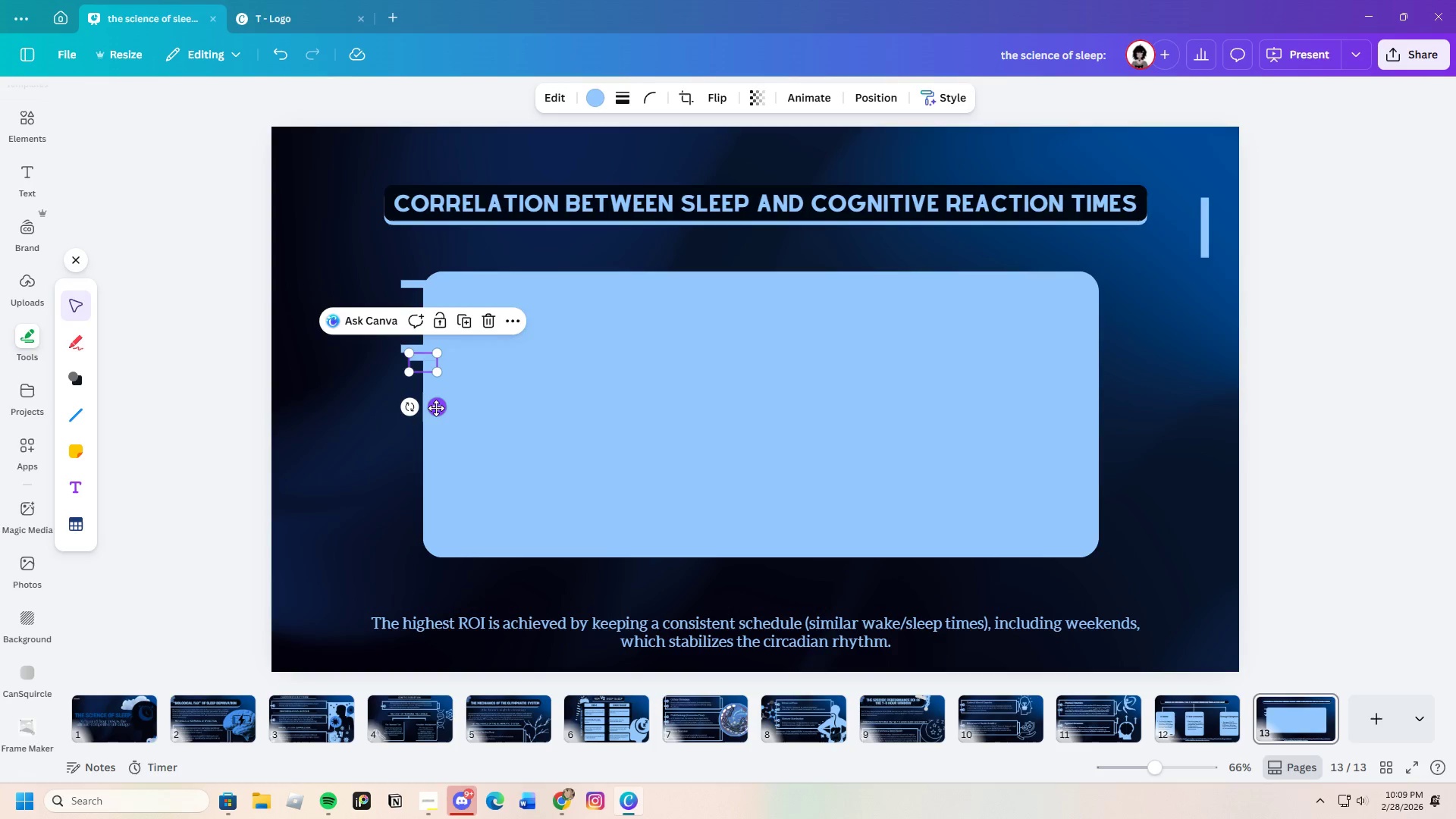 
left_click_drag(start_coordinate=[436, 408], to_coordinate=[429, 427])
 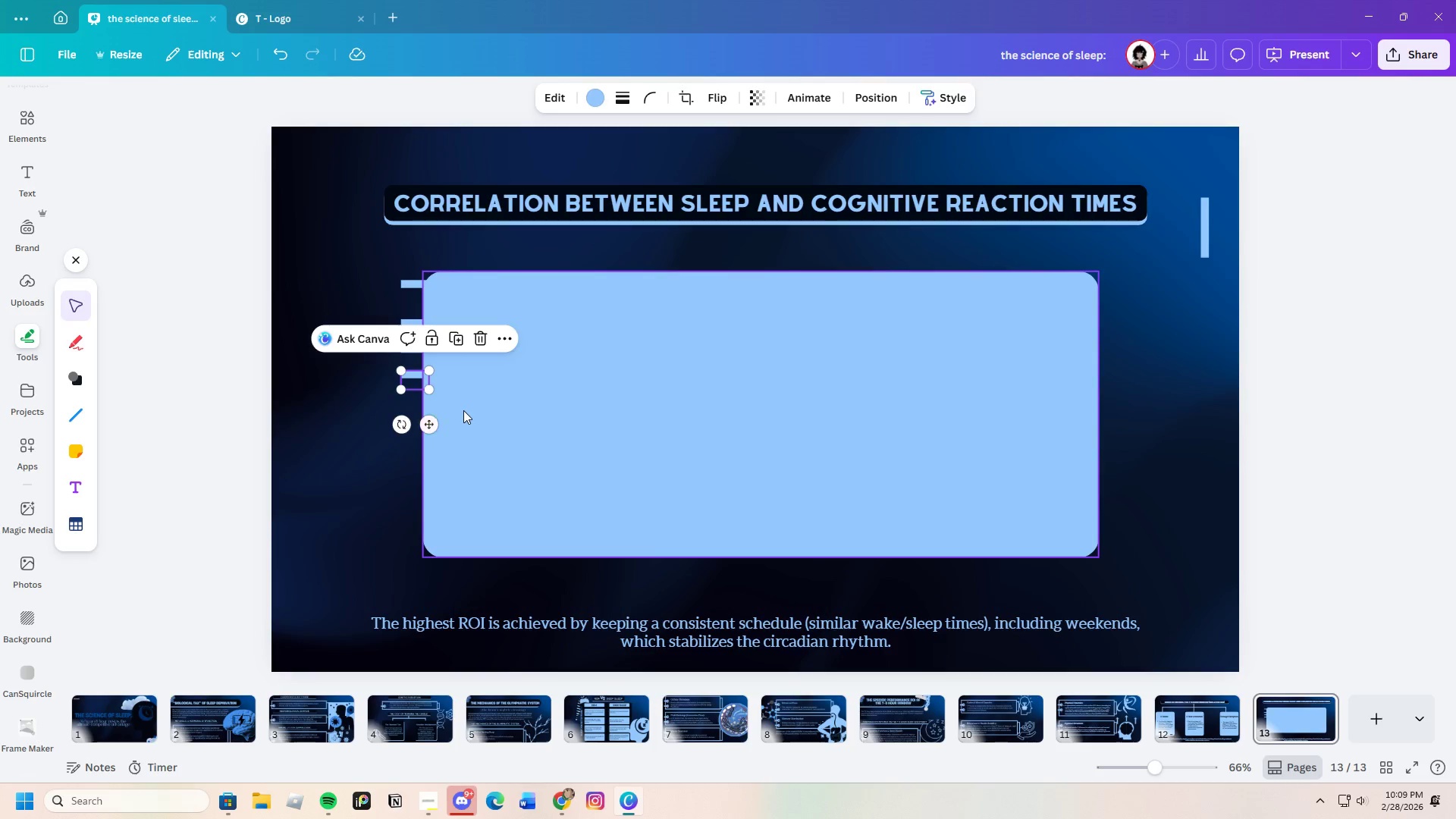 
left_click([463, 410])
 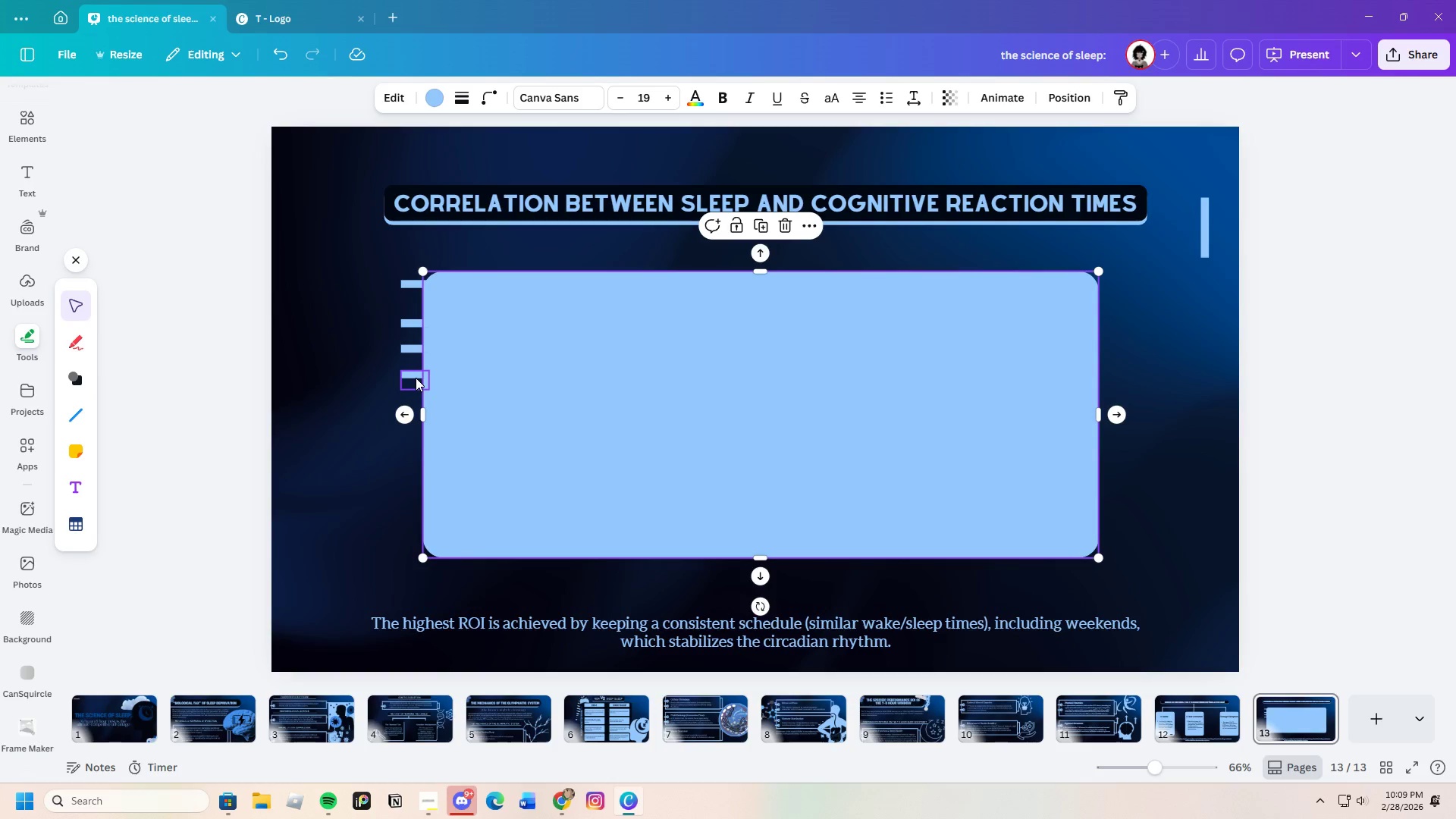 
left_click([412, 376])
 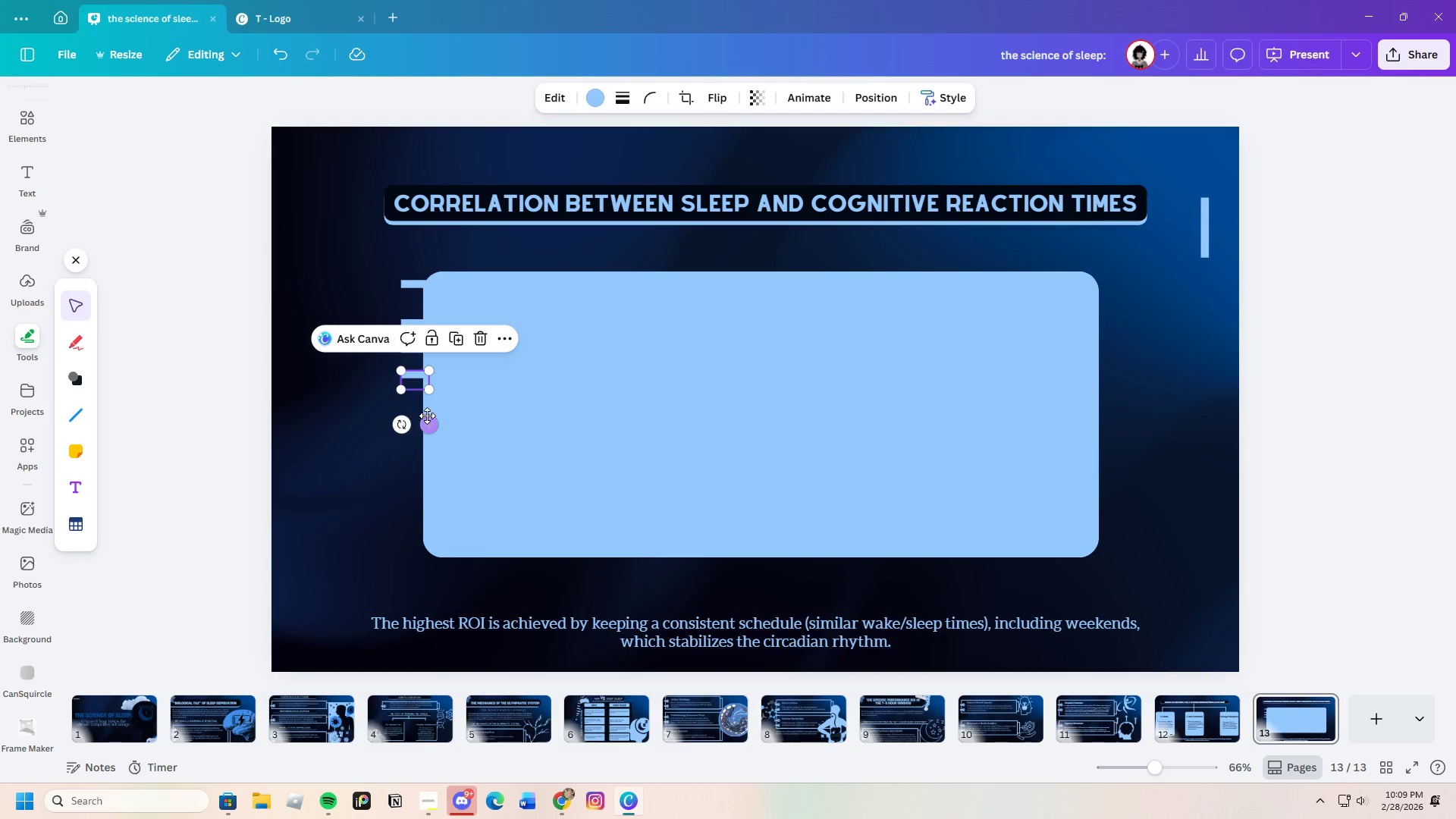 
left_click_drag(start_coordinate=[427, 419], to_coordinate=[427, 454])
 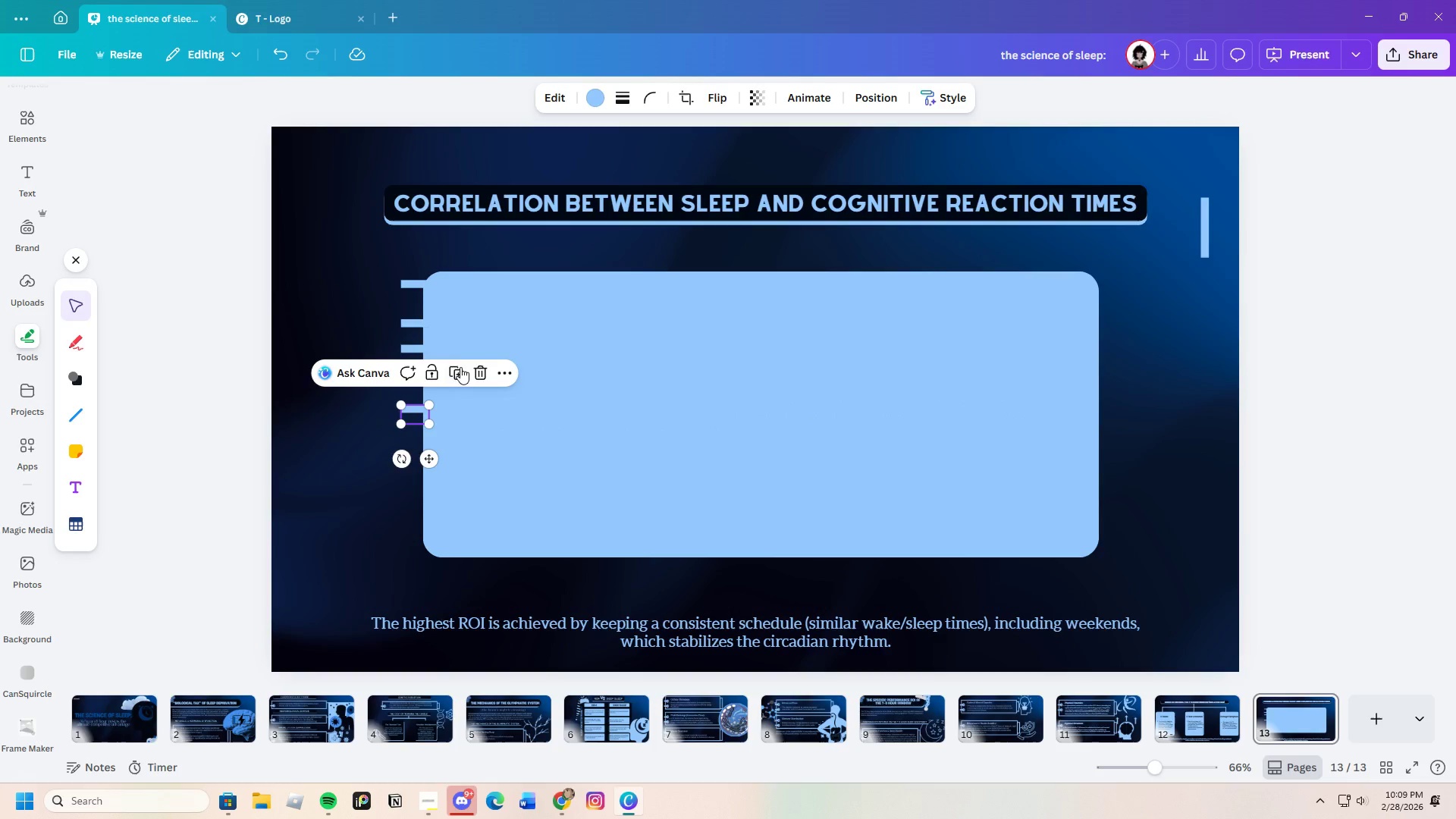 
left_click([461, 366])
 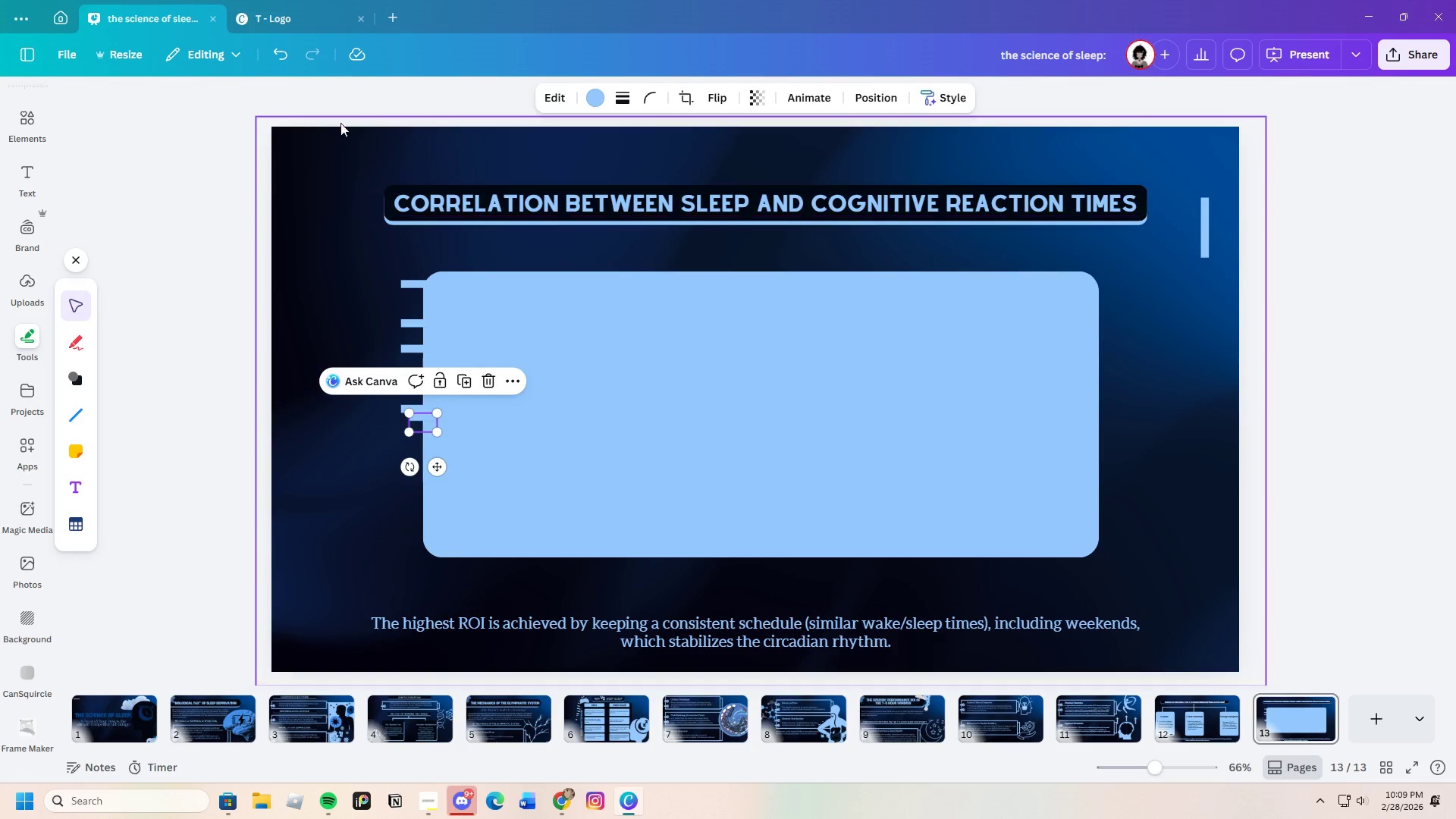 
left_click([275, 48])
 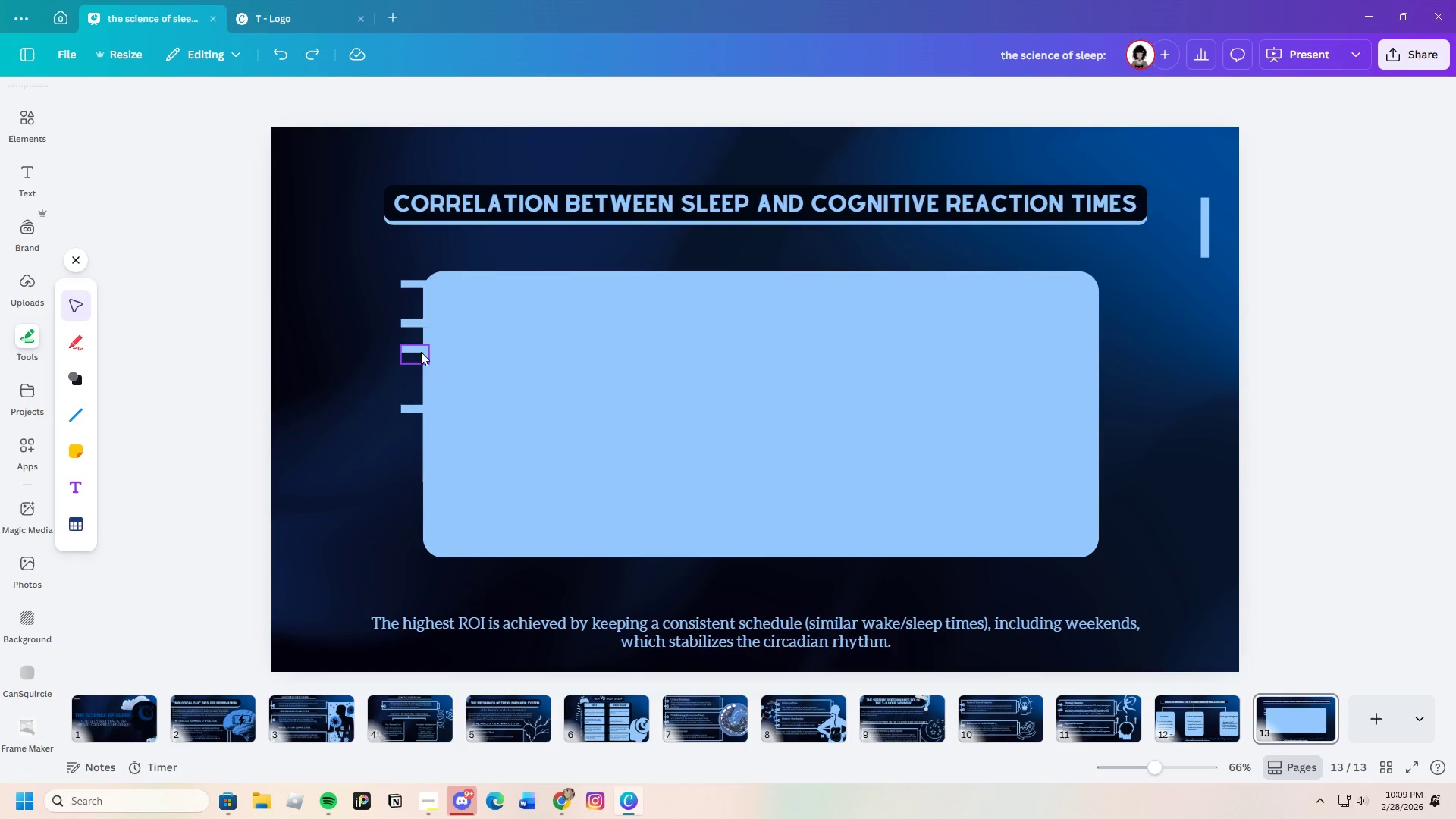 
left_click([415, 350])
 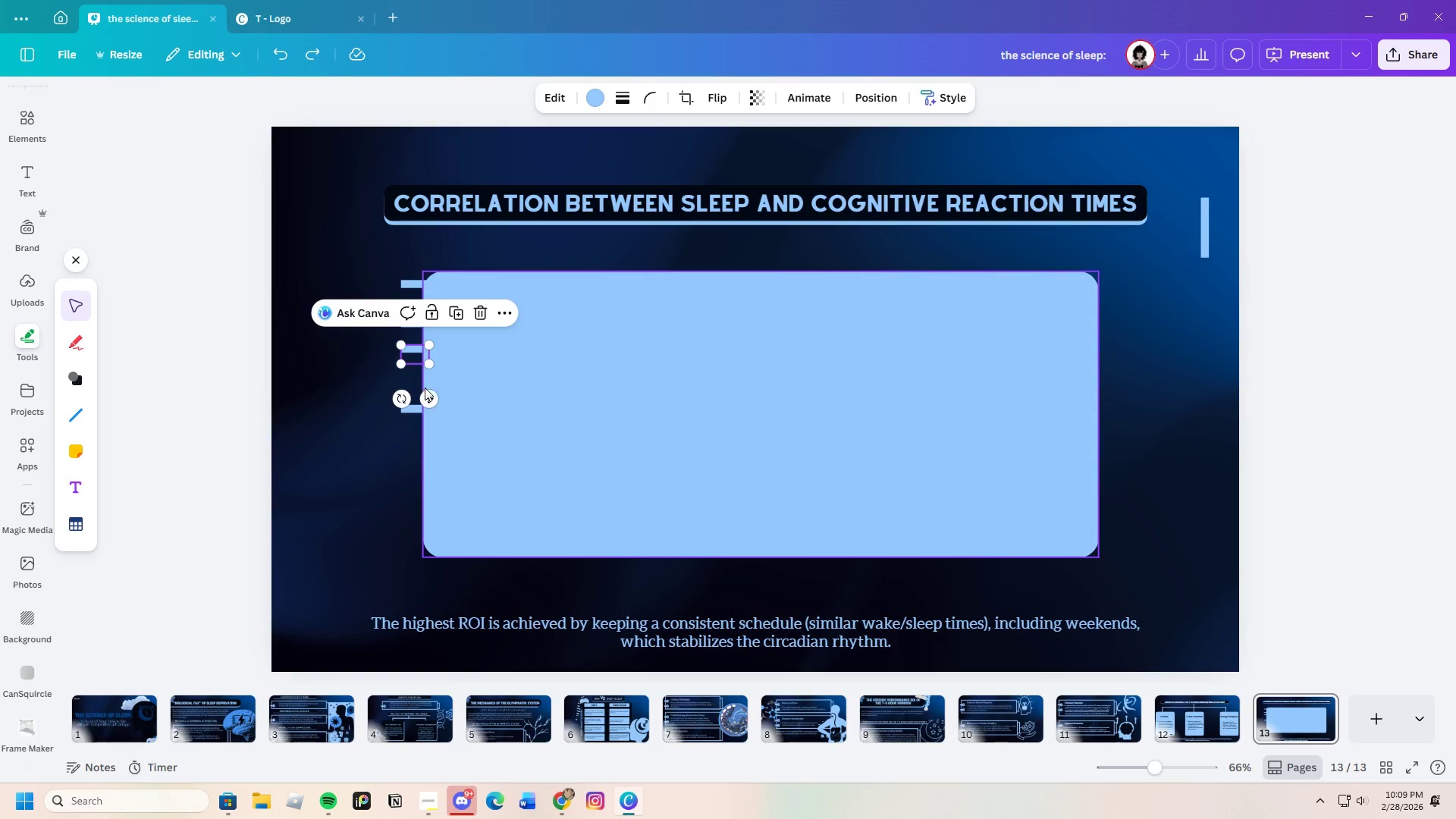 
left_click_drag(start_coordinate=[425, 399], to_coordinate=[425, 423])
 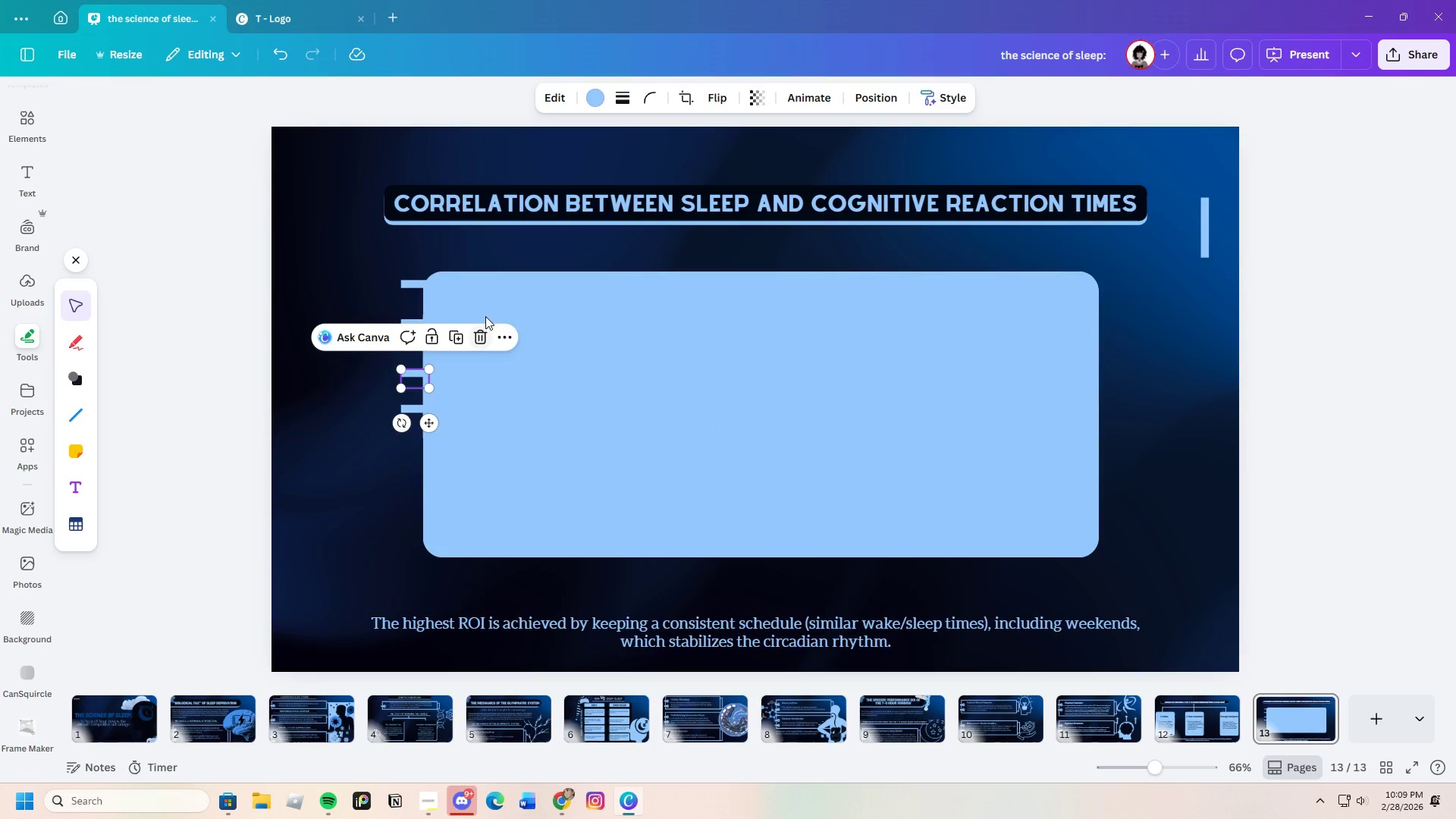 
left_click([486, 310])
 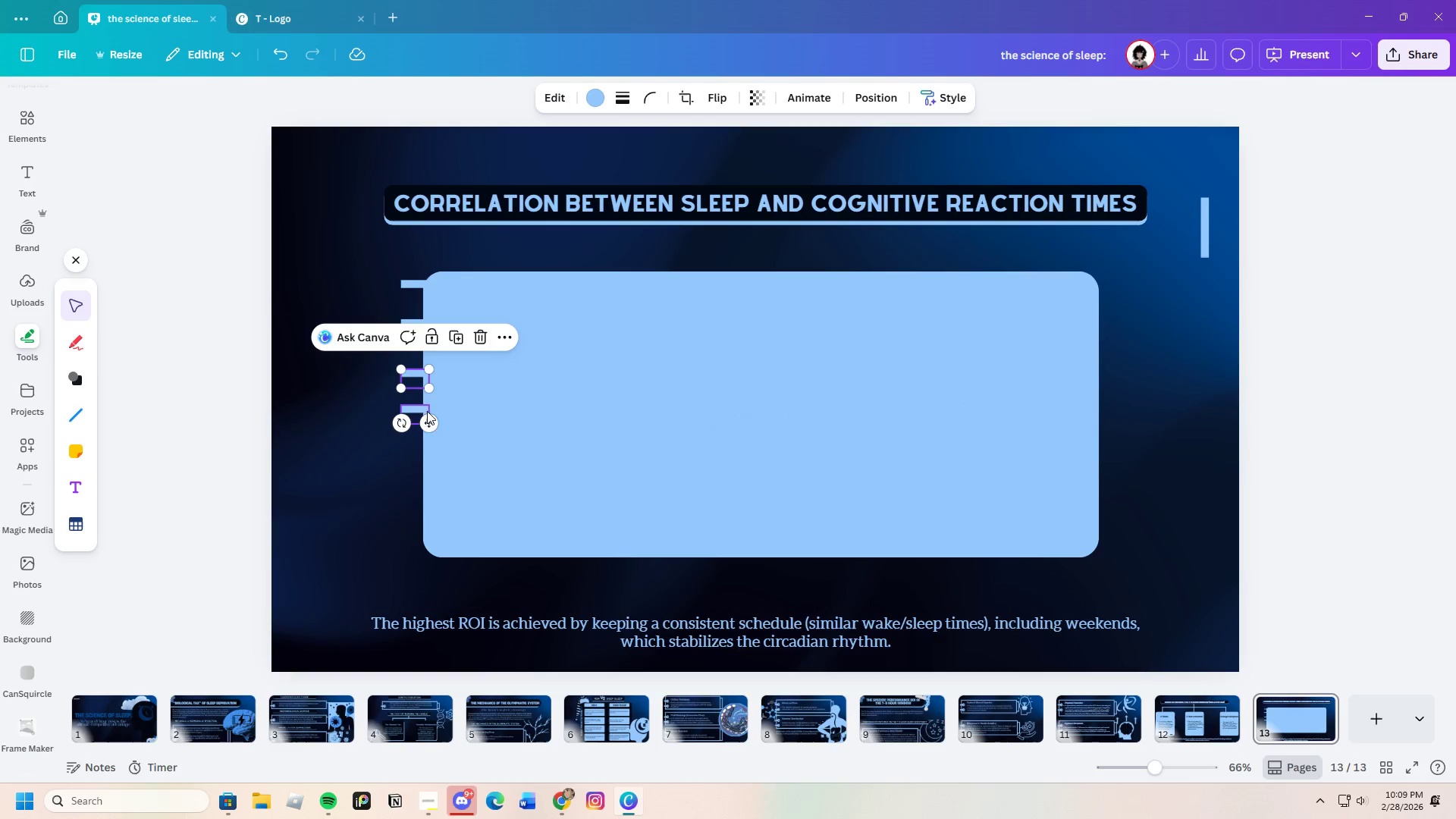 
left_click_drag(start_coordinate=[427, 424], to_coordinate=[427, 410])
 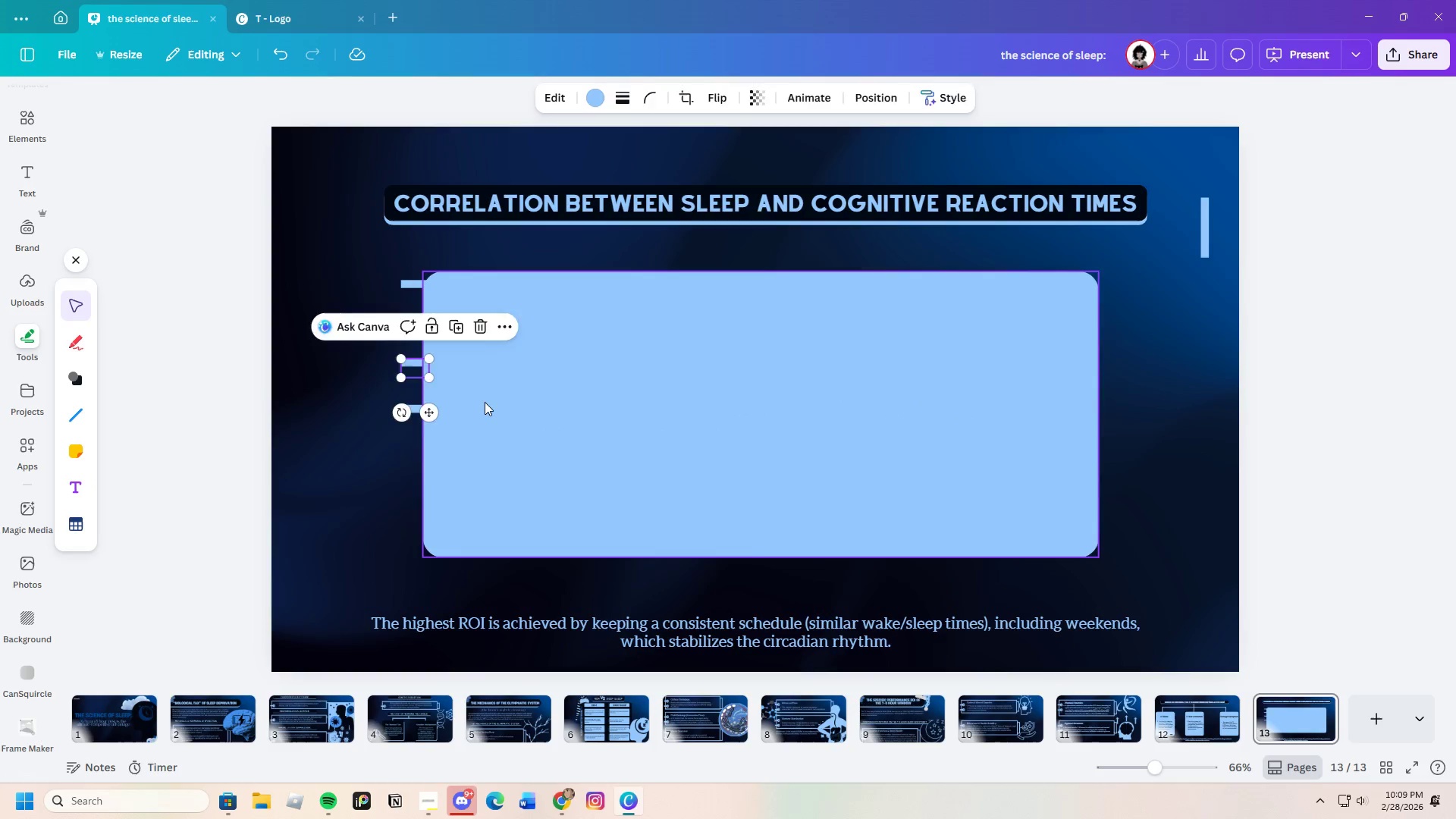 
left_click([485, 402])
 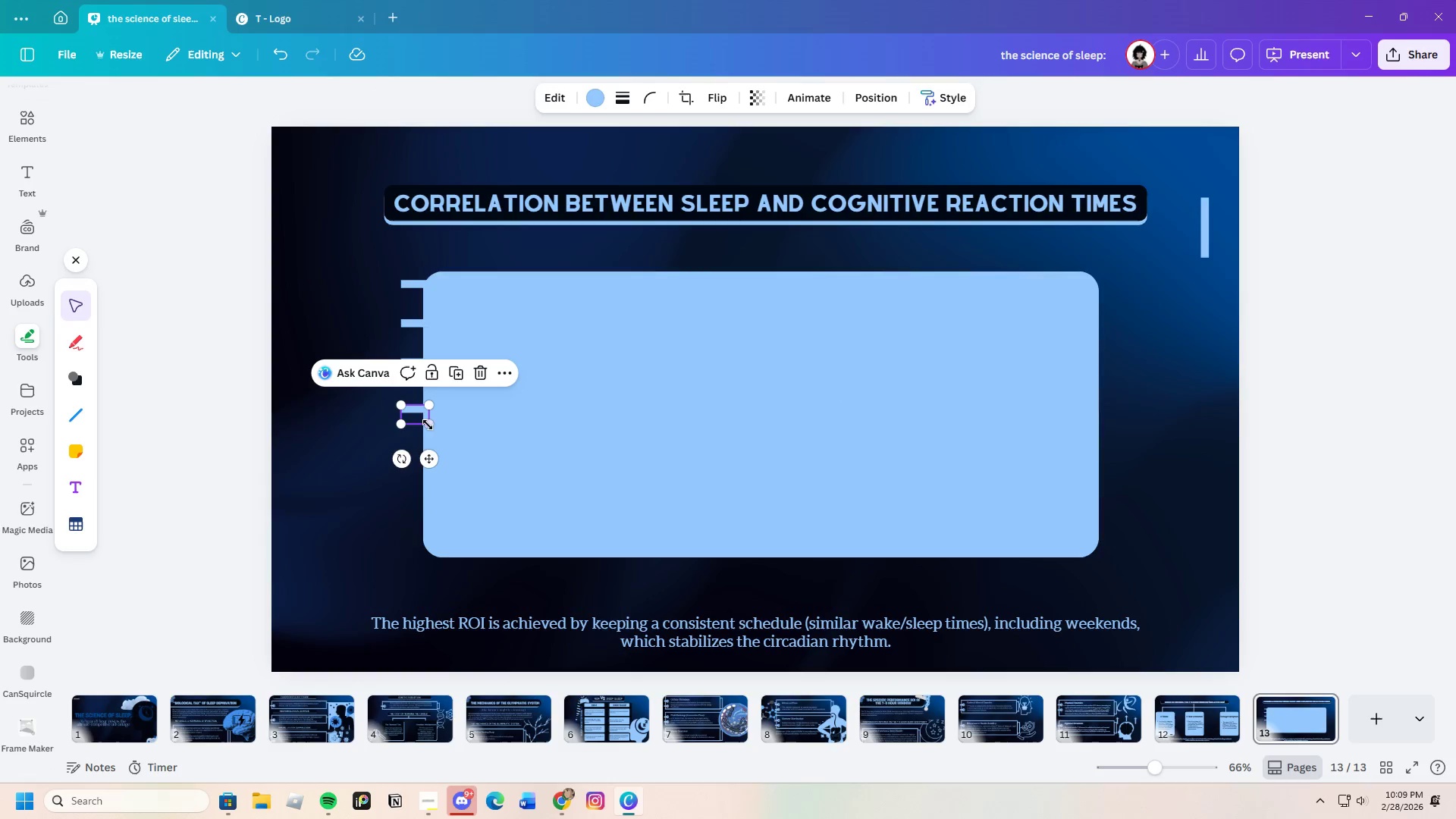 
left_click_drag(start_coordinate=[431, 460], to_coordinate=[430, 453])
 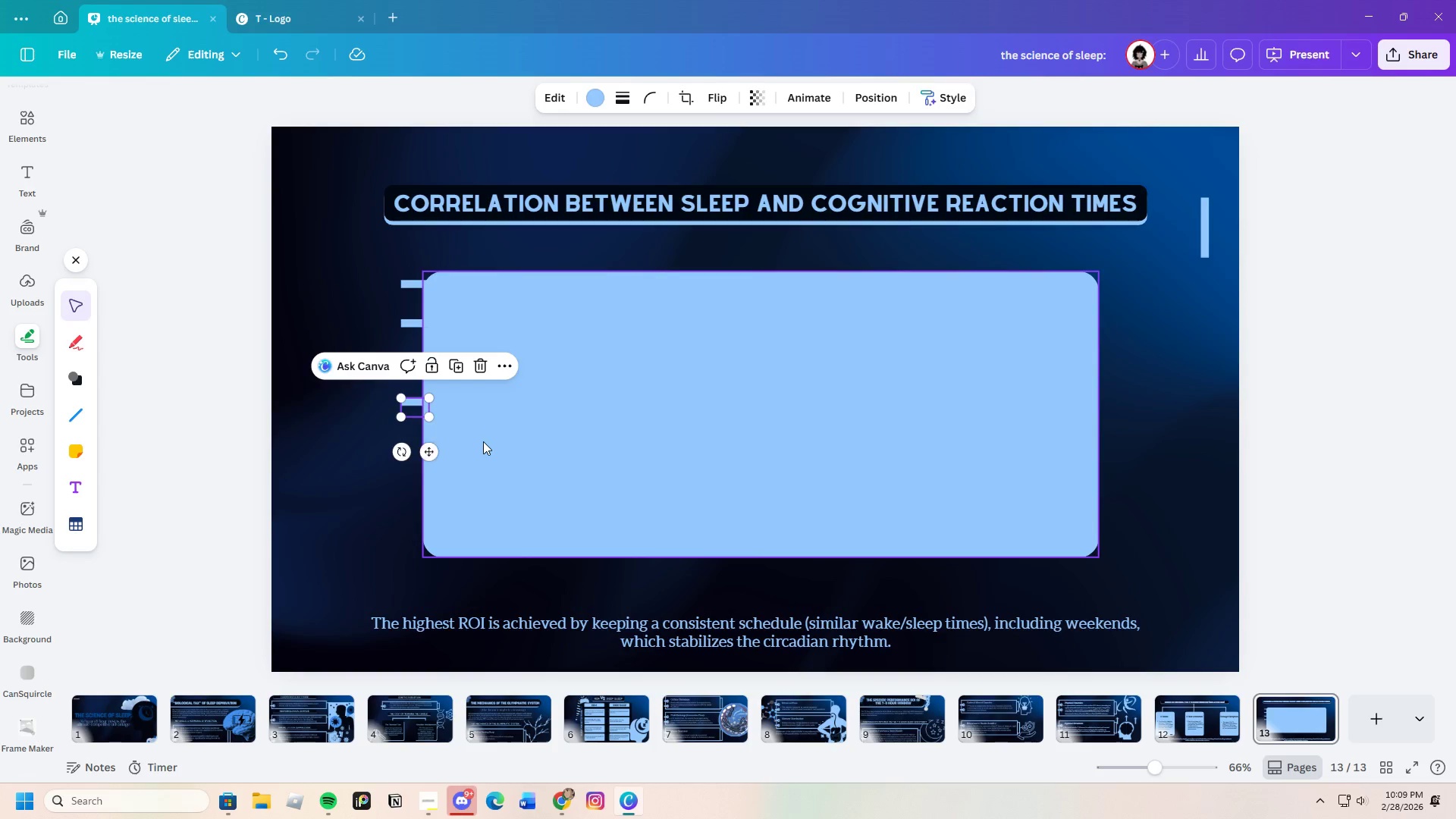 
left_click([483, 441])
 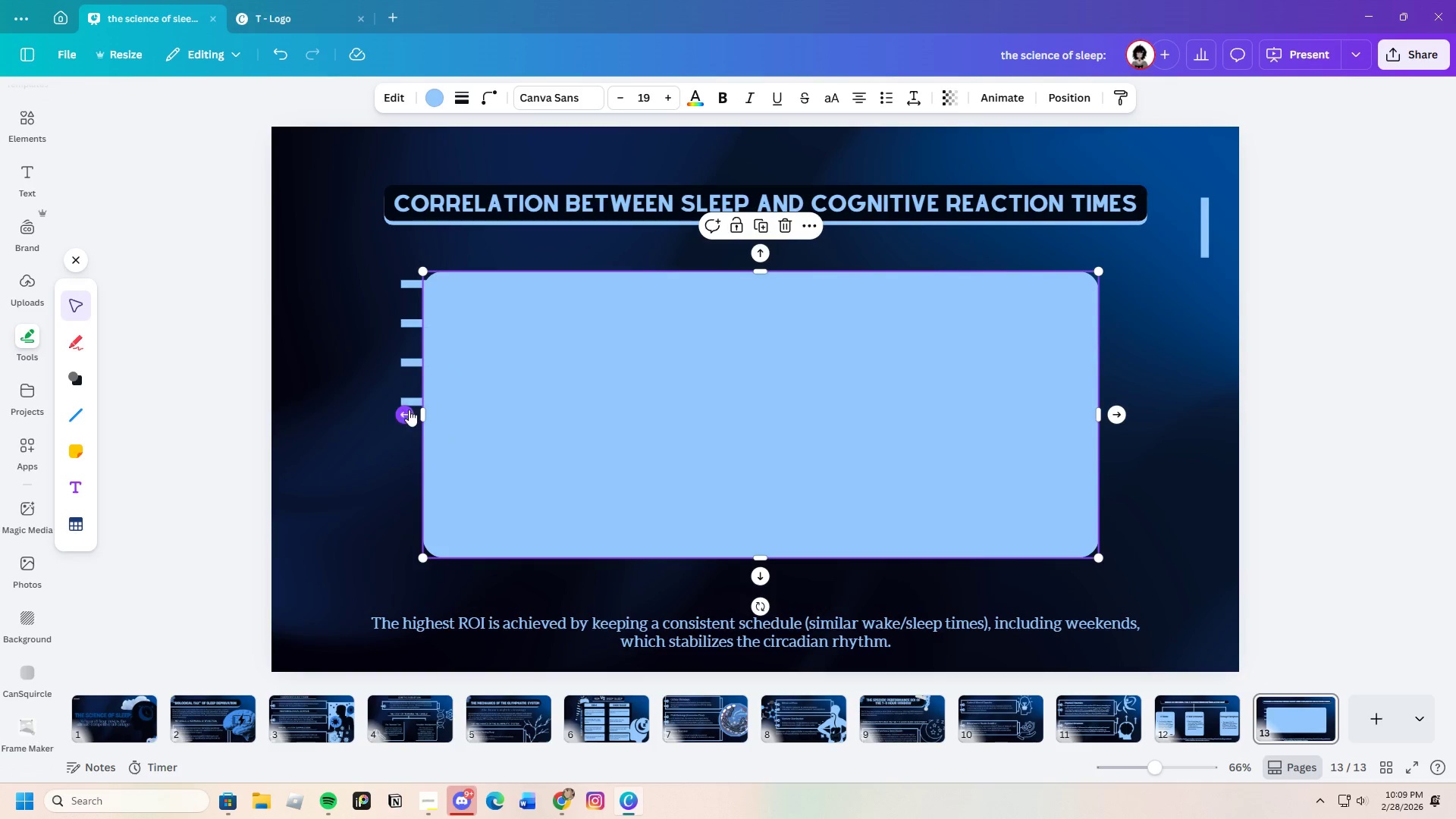 
left_click([415, 402])
 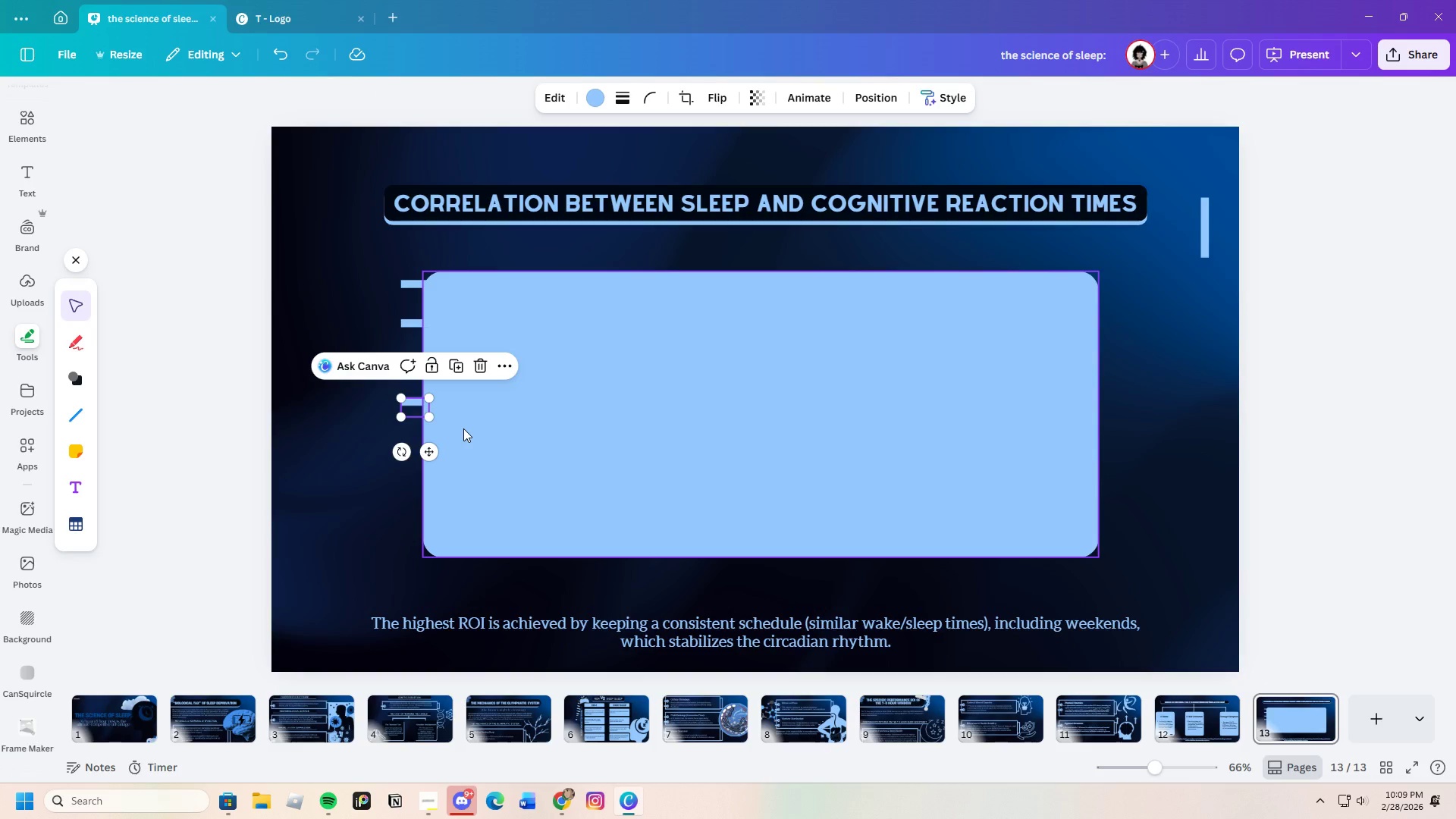 
key(Control+C)
 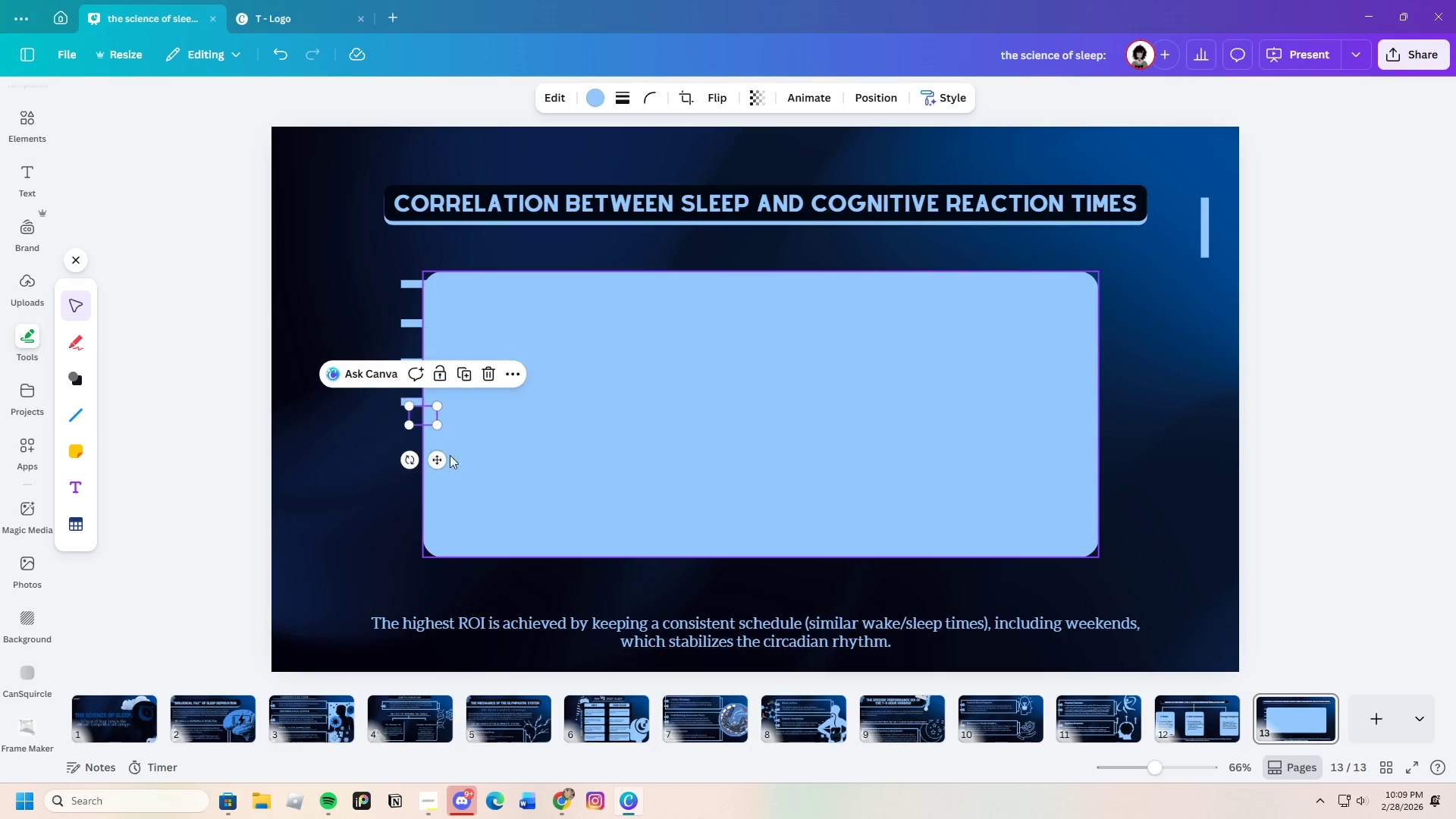 
key(Control+V)
 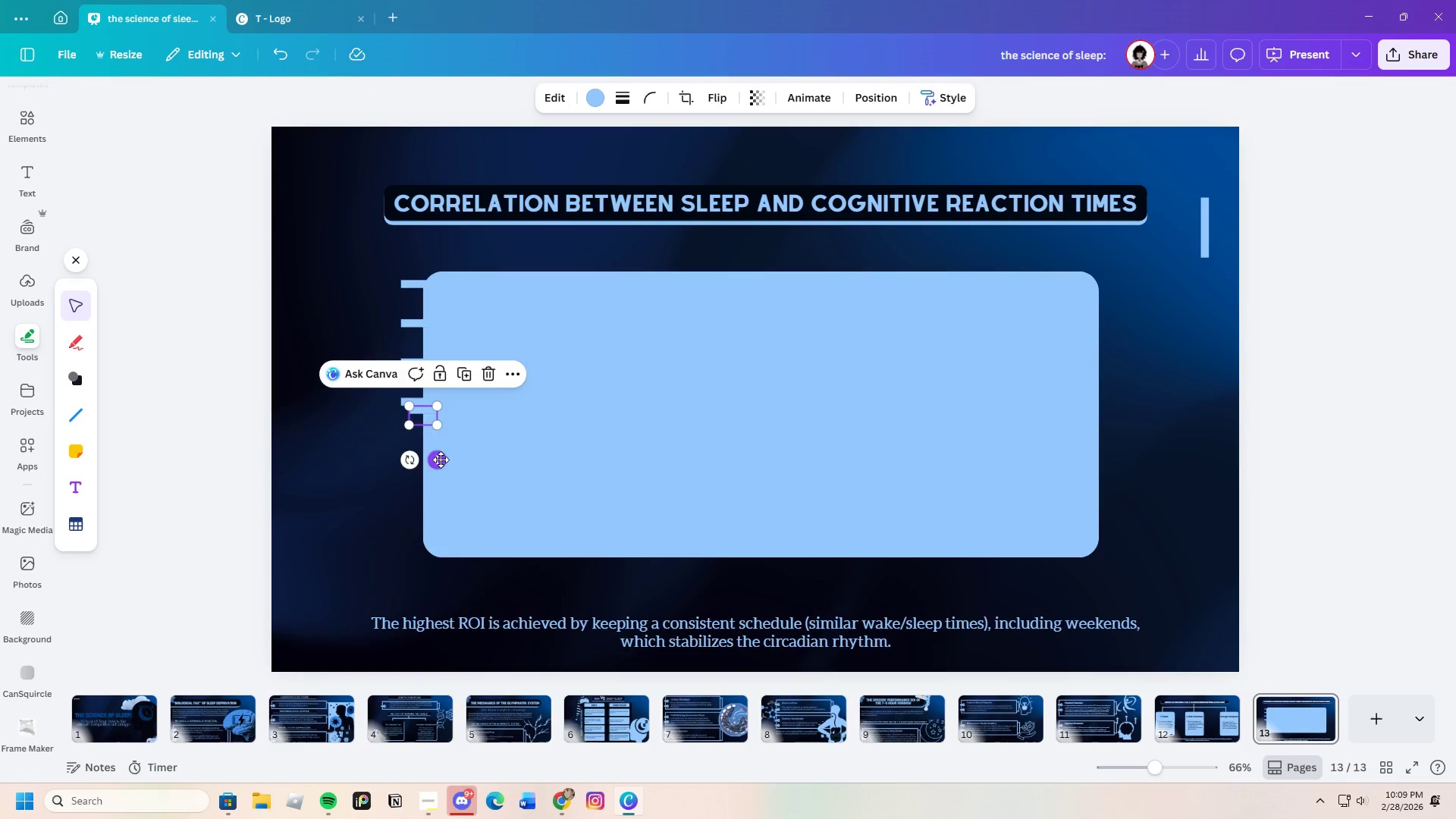 
left_click_drag(start_coordinate=[441, 460], to_coordinate=[431, 492])
 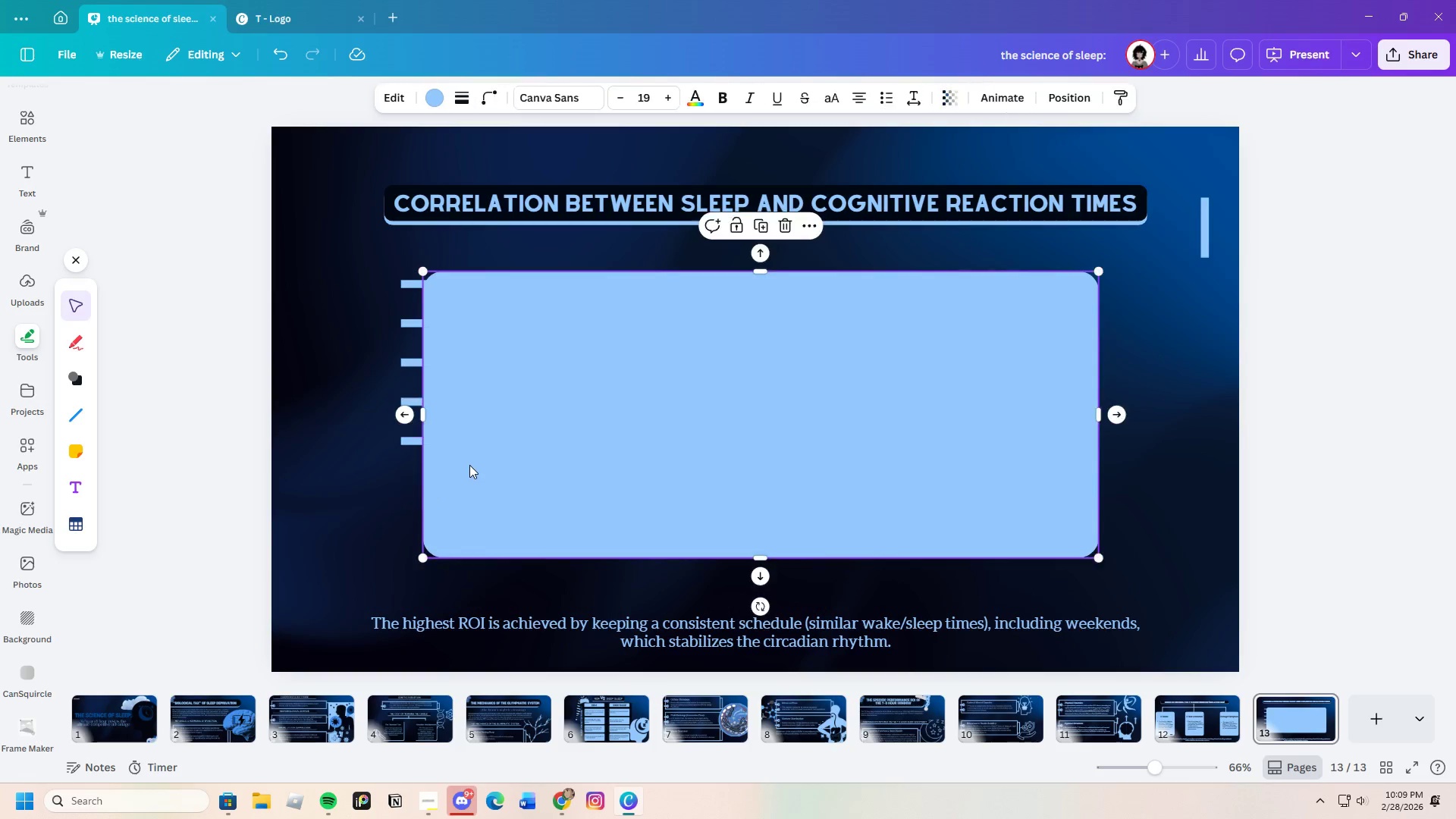 
left_click([469, 465])
 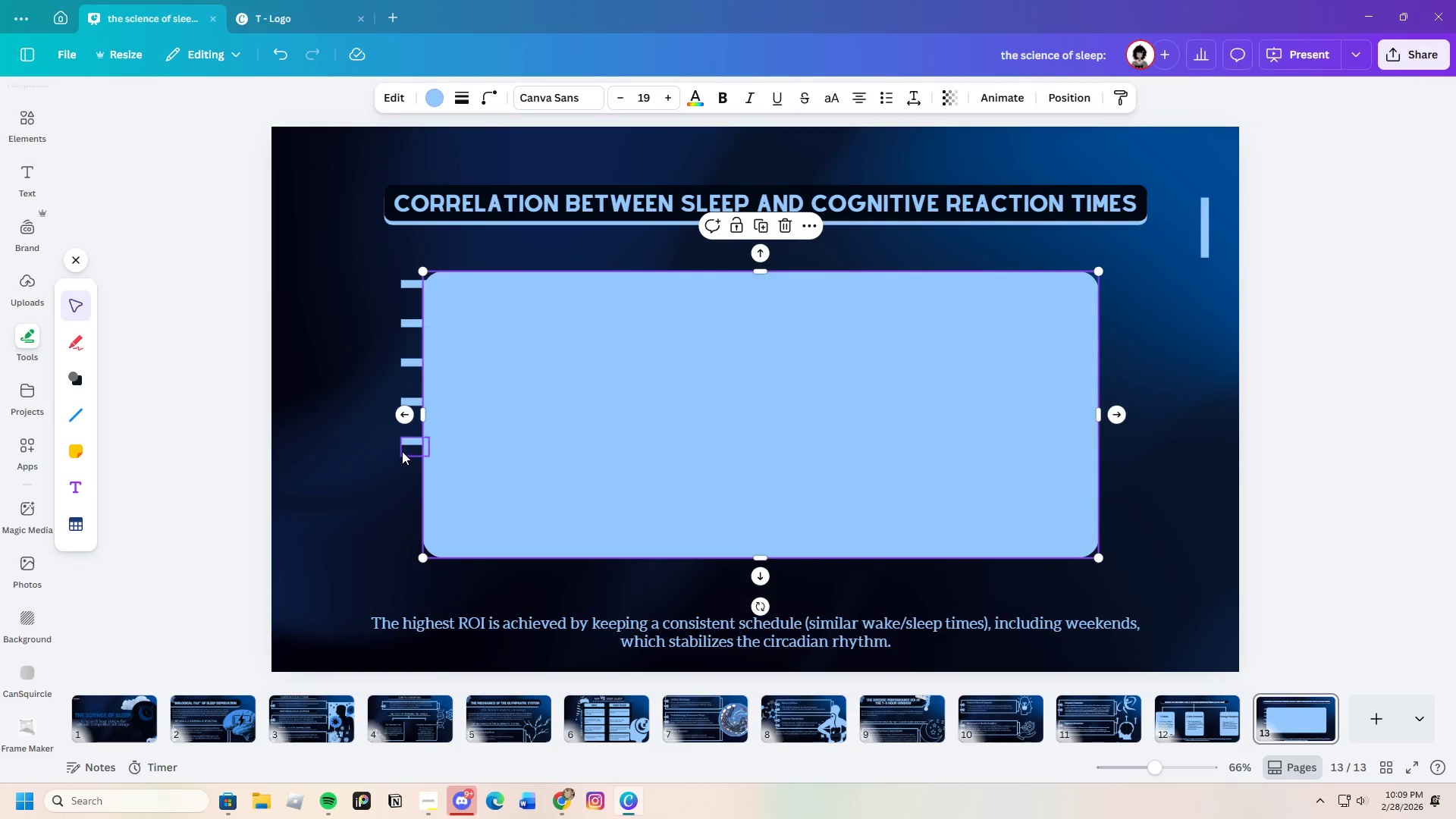 
left_click([408, 447])
 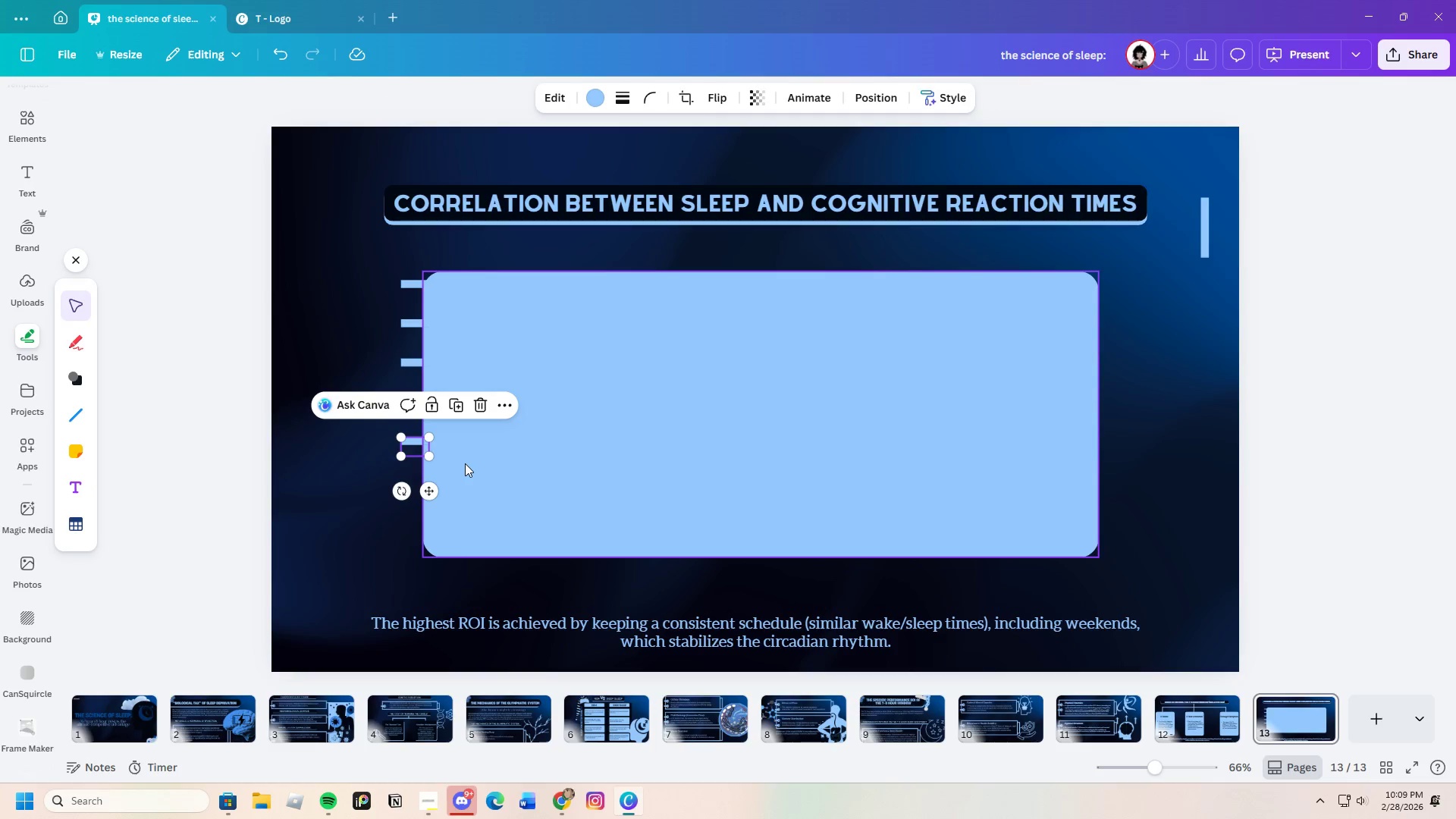 
key(Control+C)
 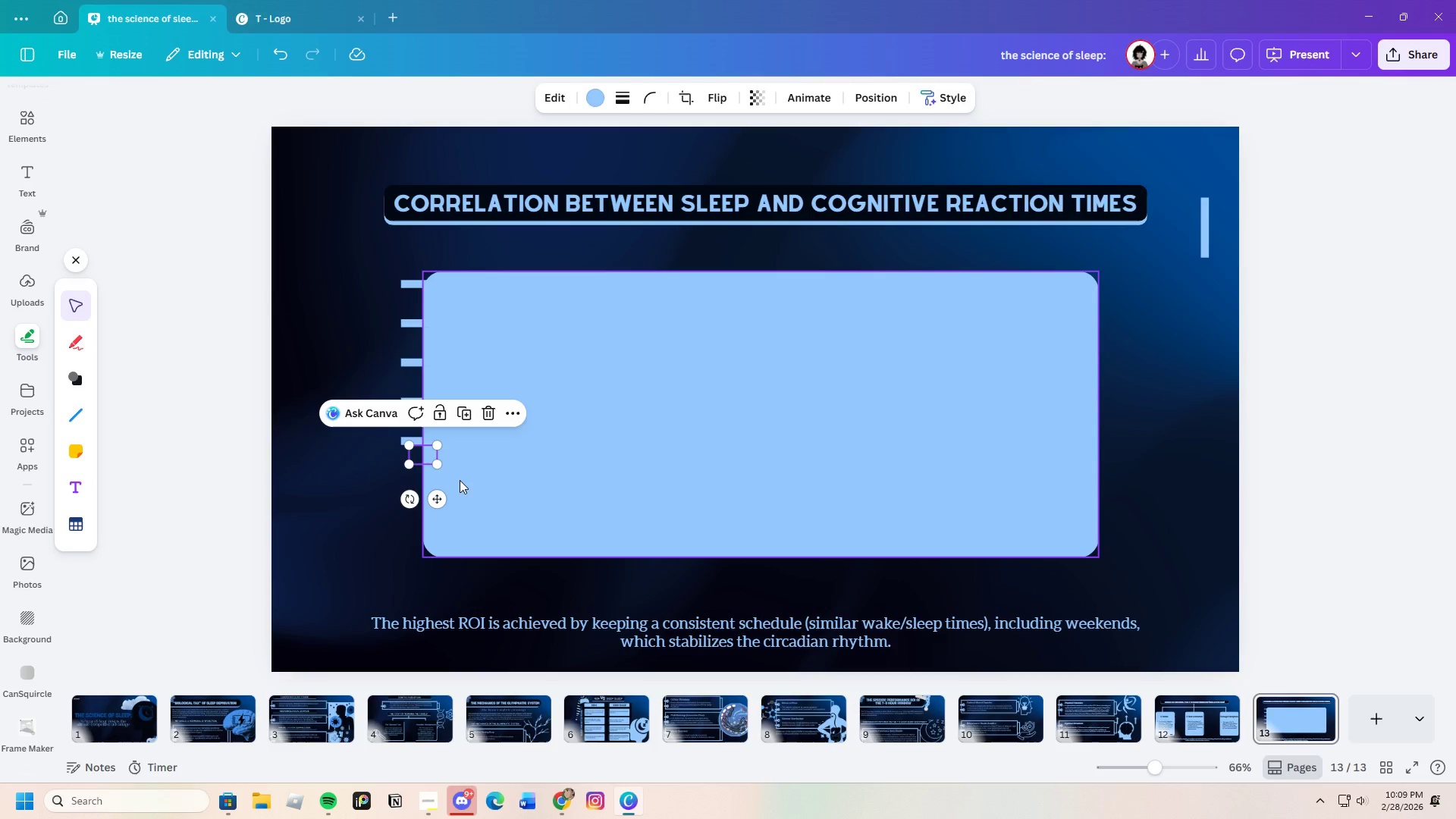 
key(Control+V)
 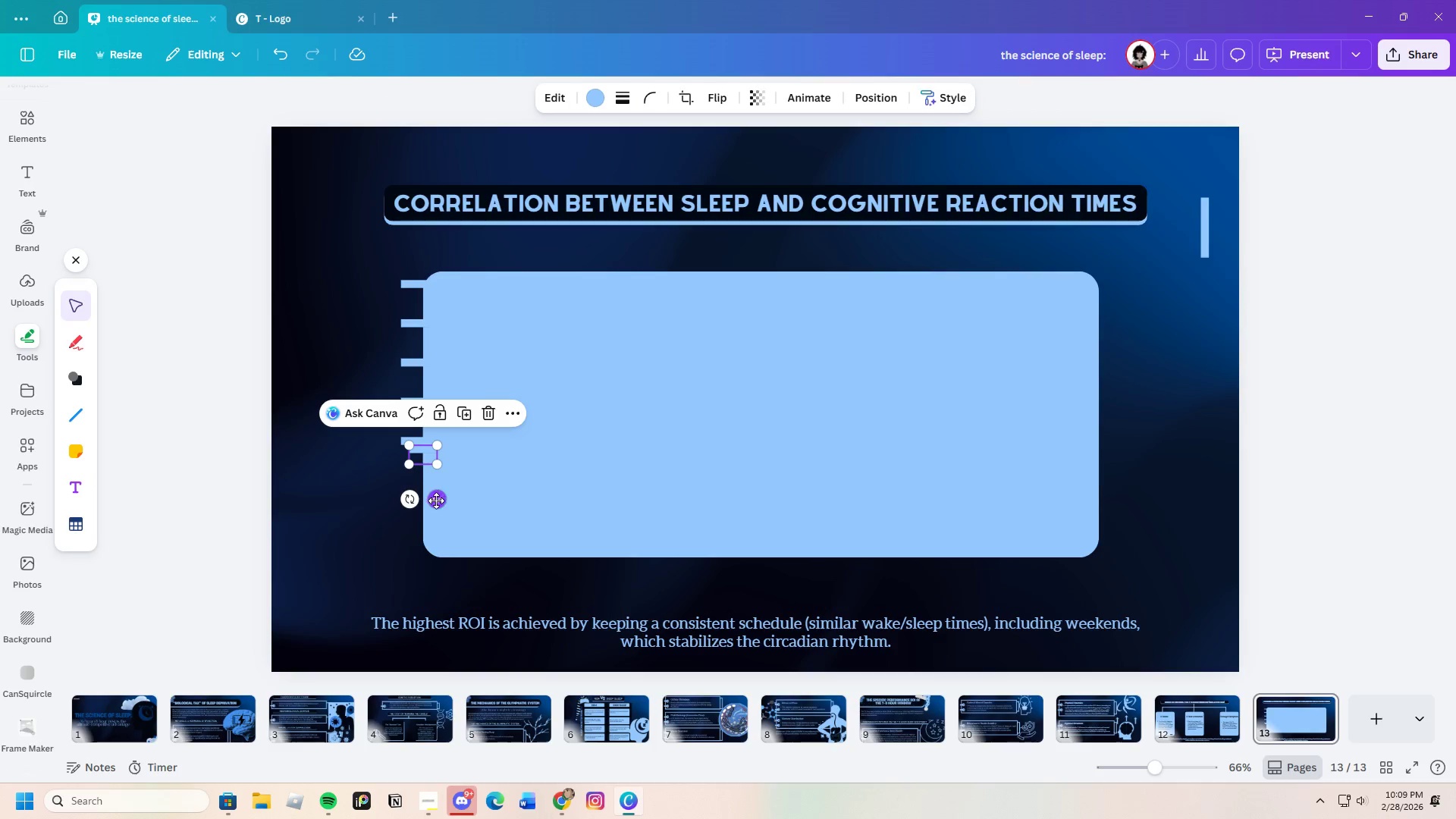 
left_click_drag(start_coordinate=[435, 501], to_coordinate=[426, 591])
 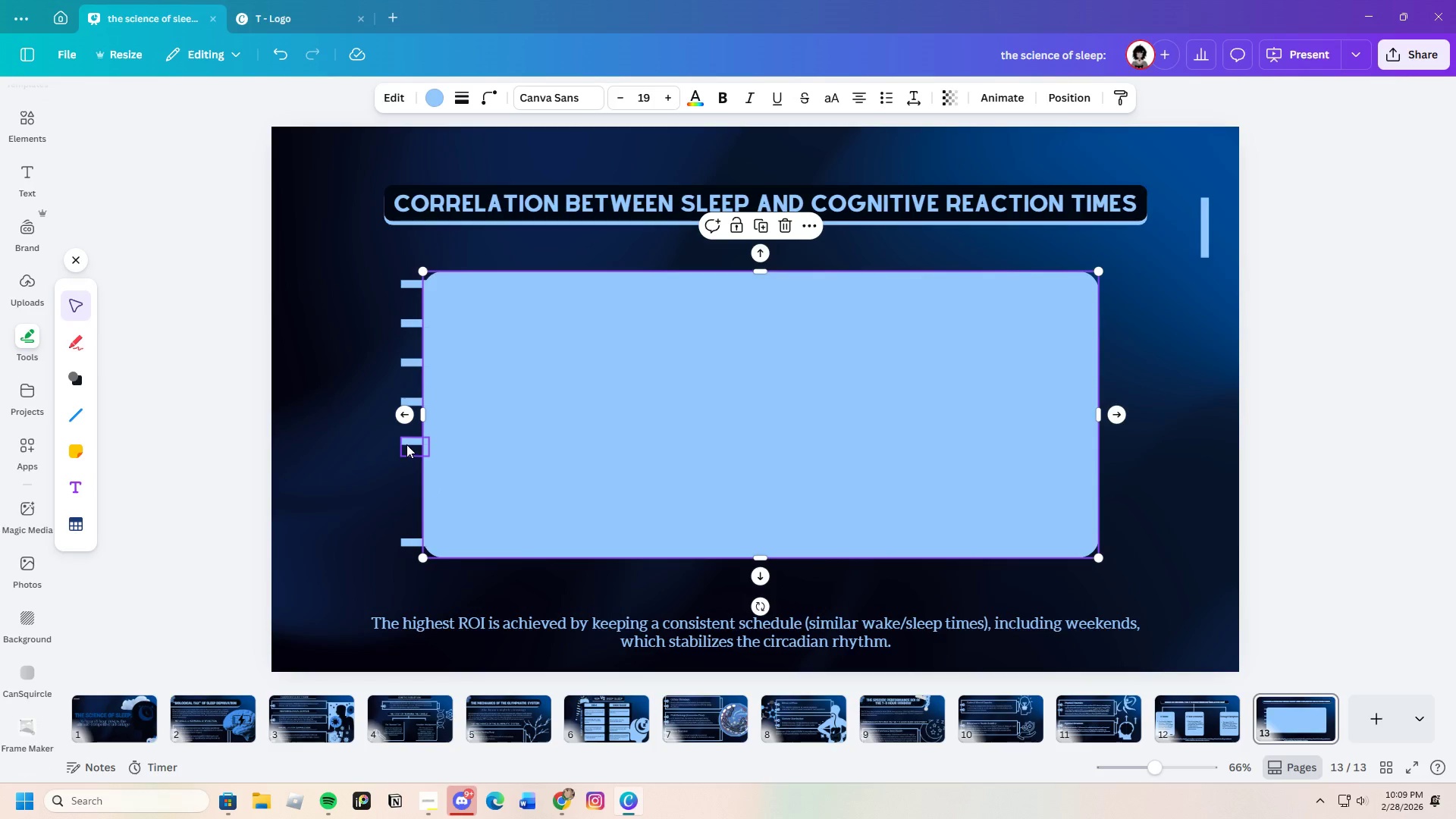 
left_click([406, 444])
 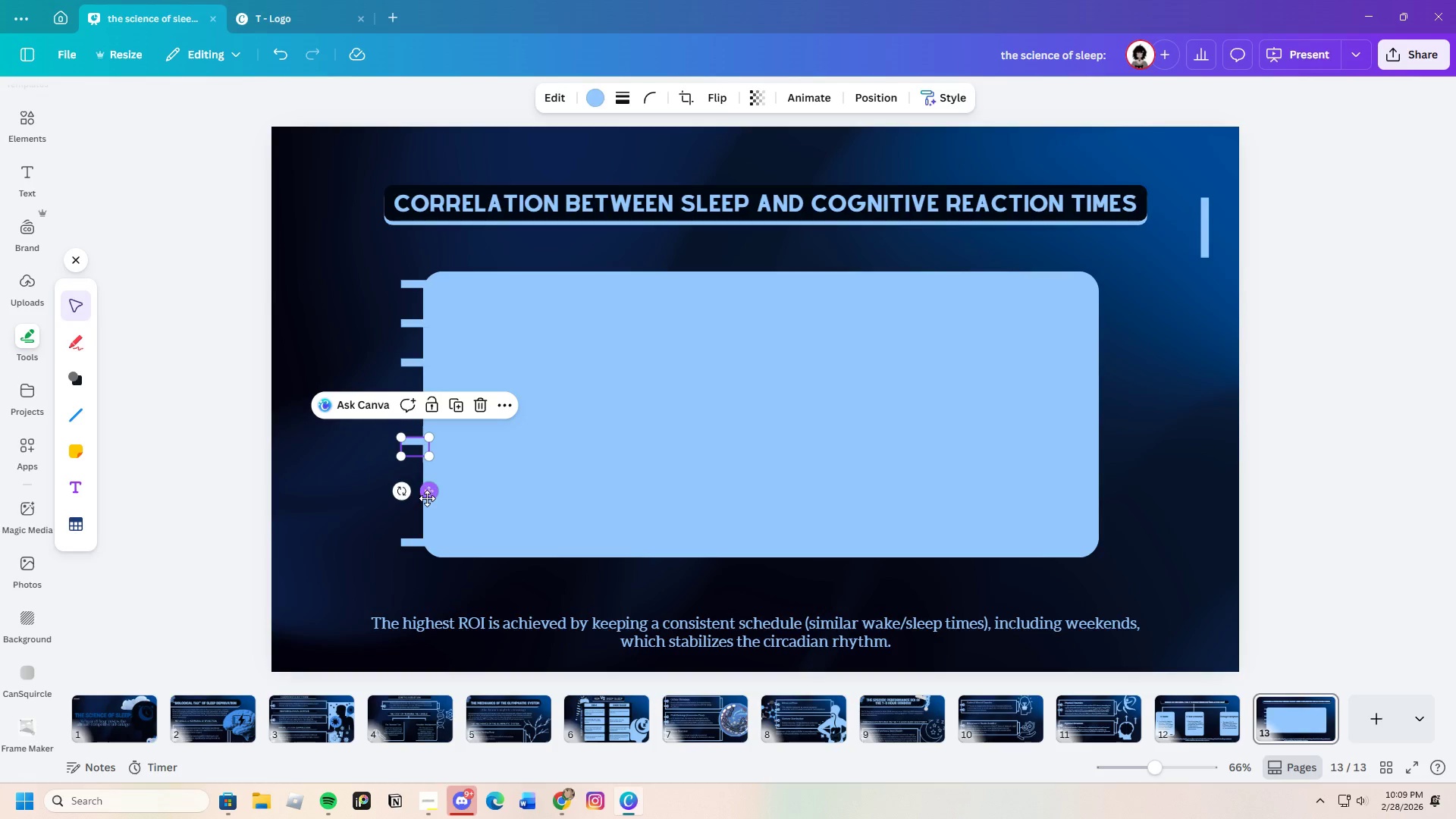 
left_click_drag(start_coordinate=[426, 497], to_coordinate=[425, 545])
 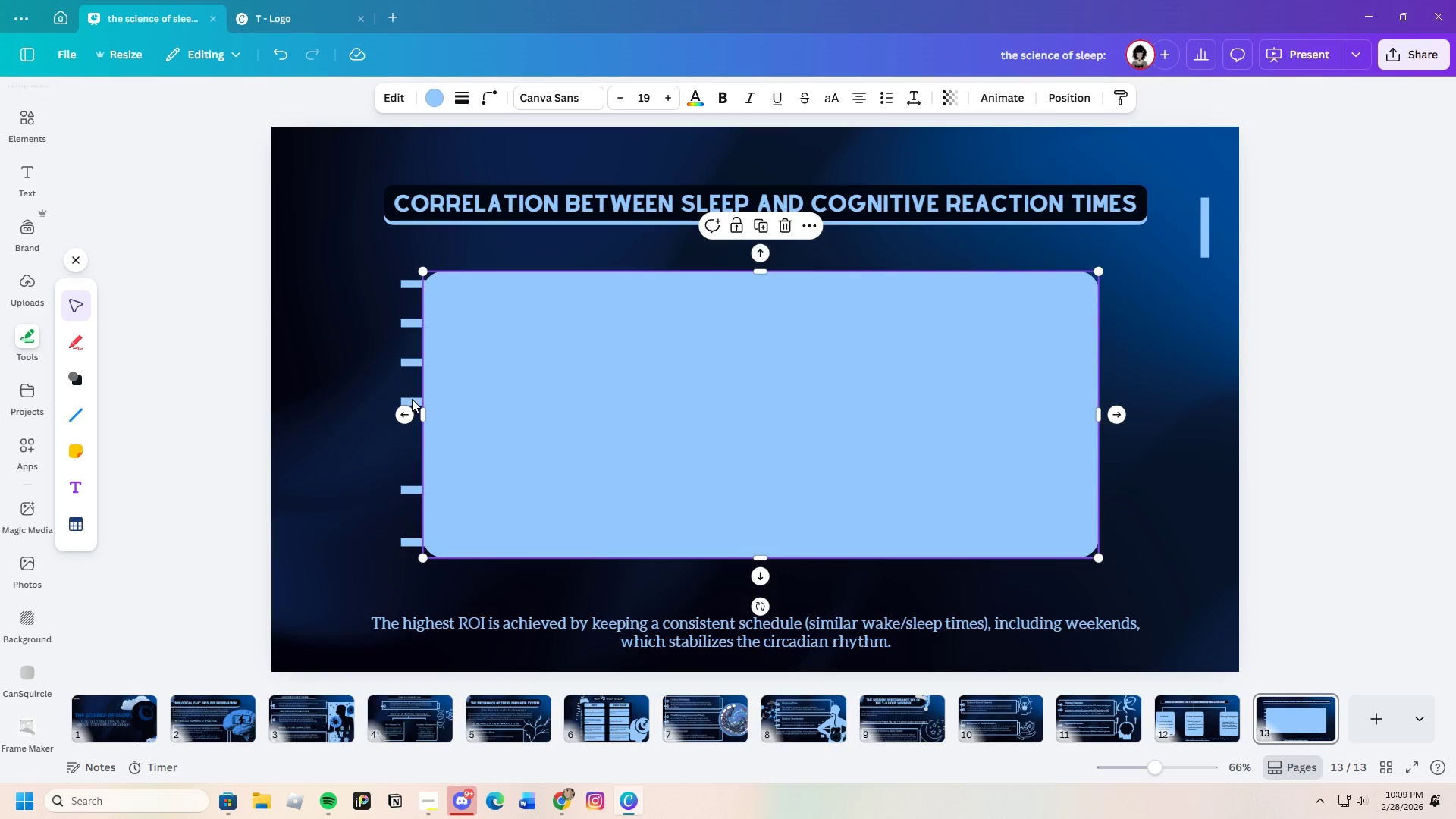 
left_click([416, 400])
 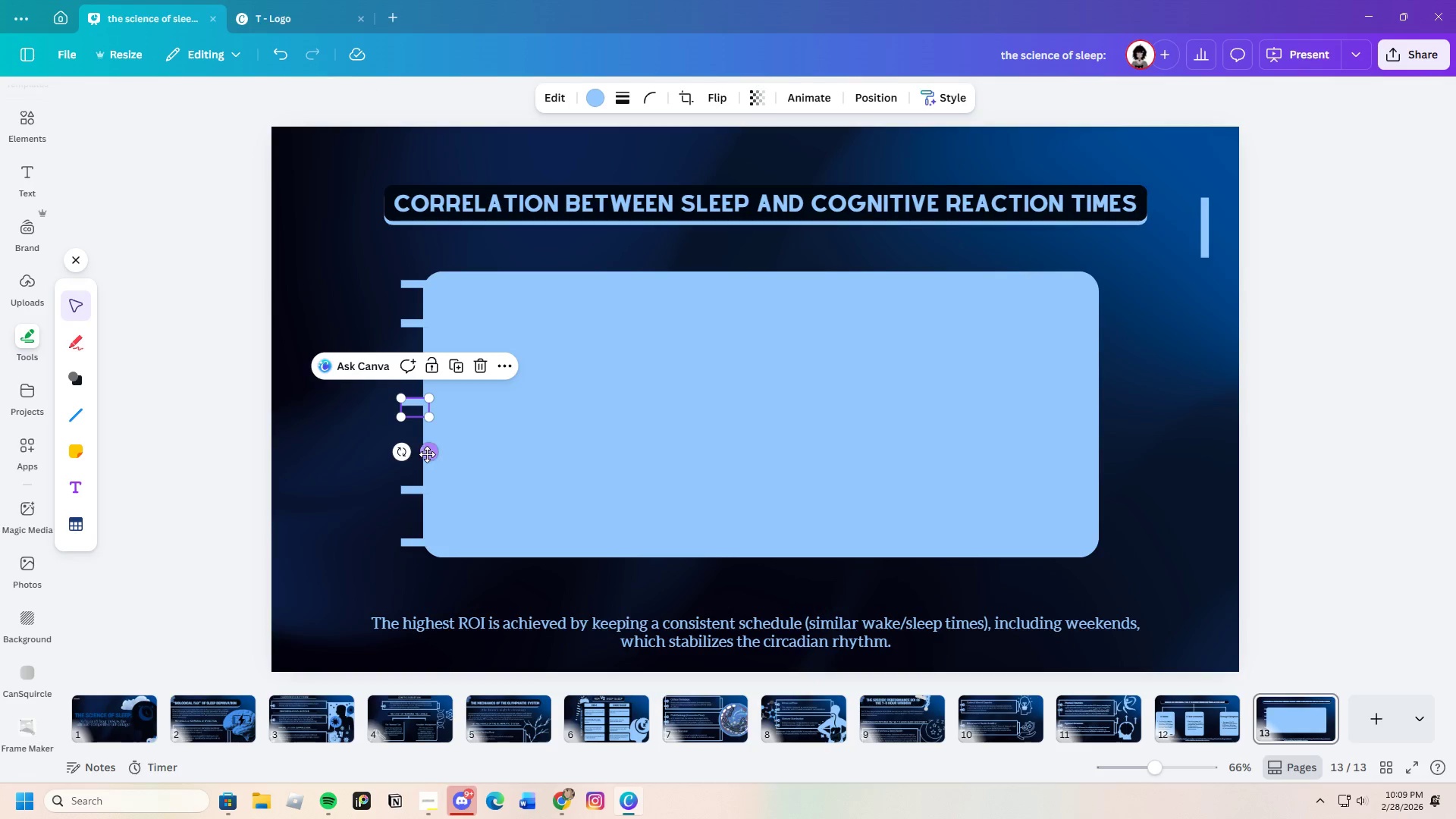 
left_click_drag(start_coordinate=[427, 453], to_coordinate=[425, 475])
 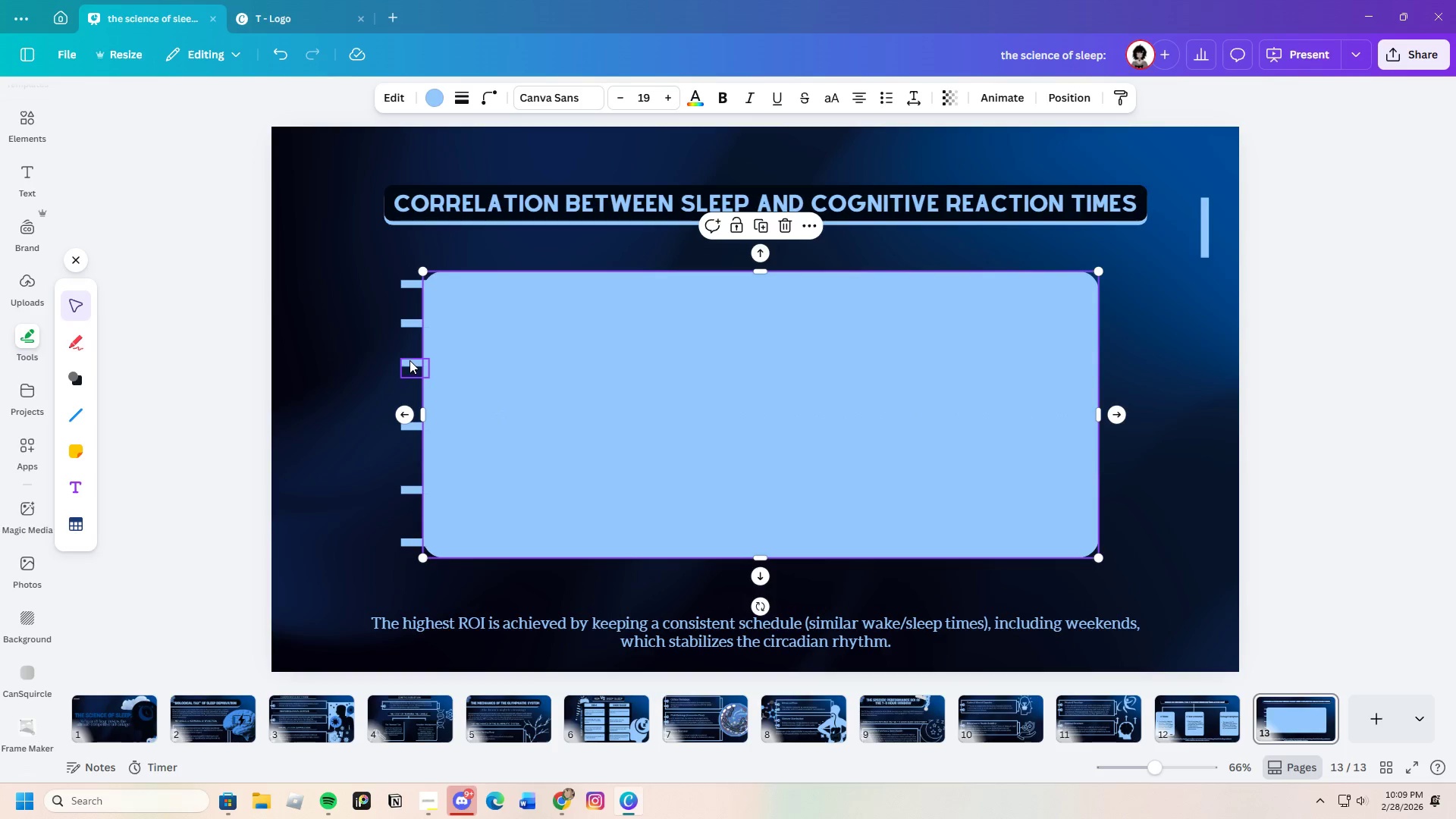 
left_click([410, 360])
 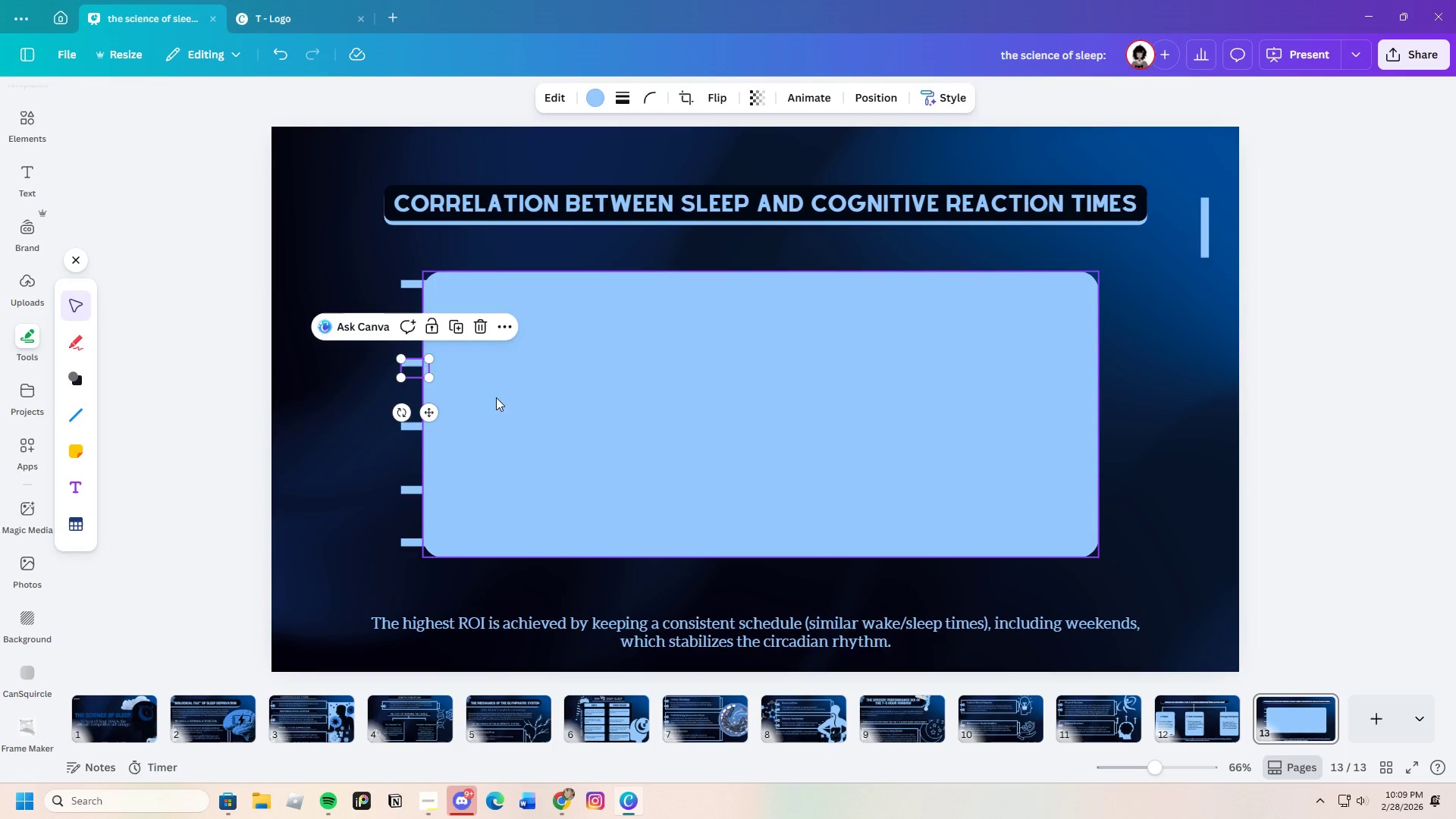 
left_click([405, 328])
 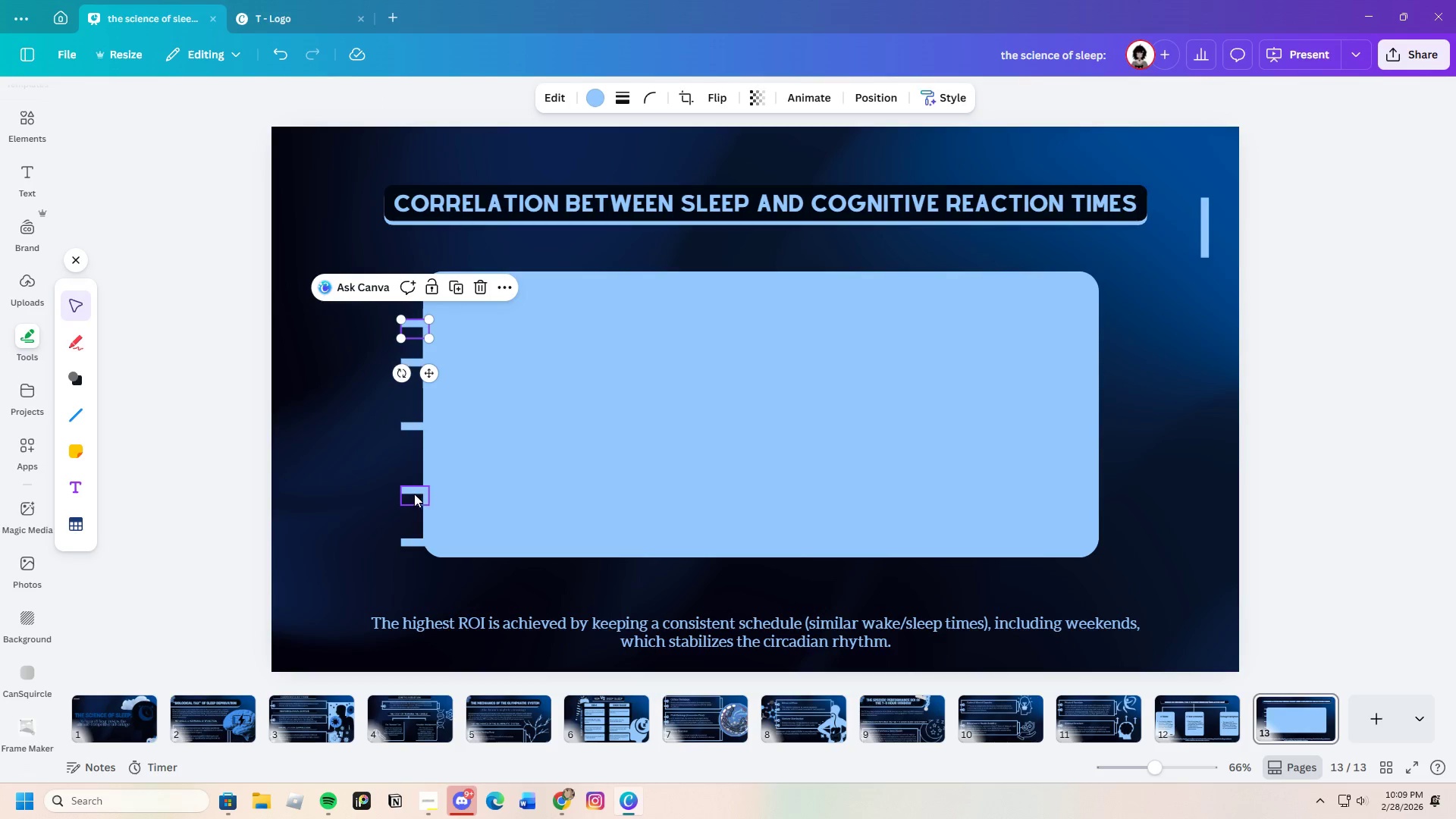 
left_click([479, 452])
 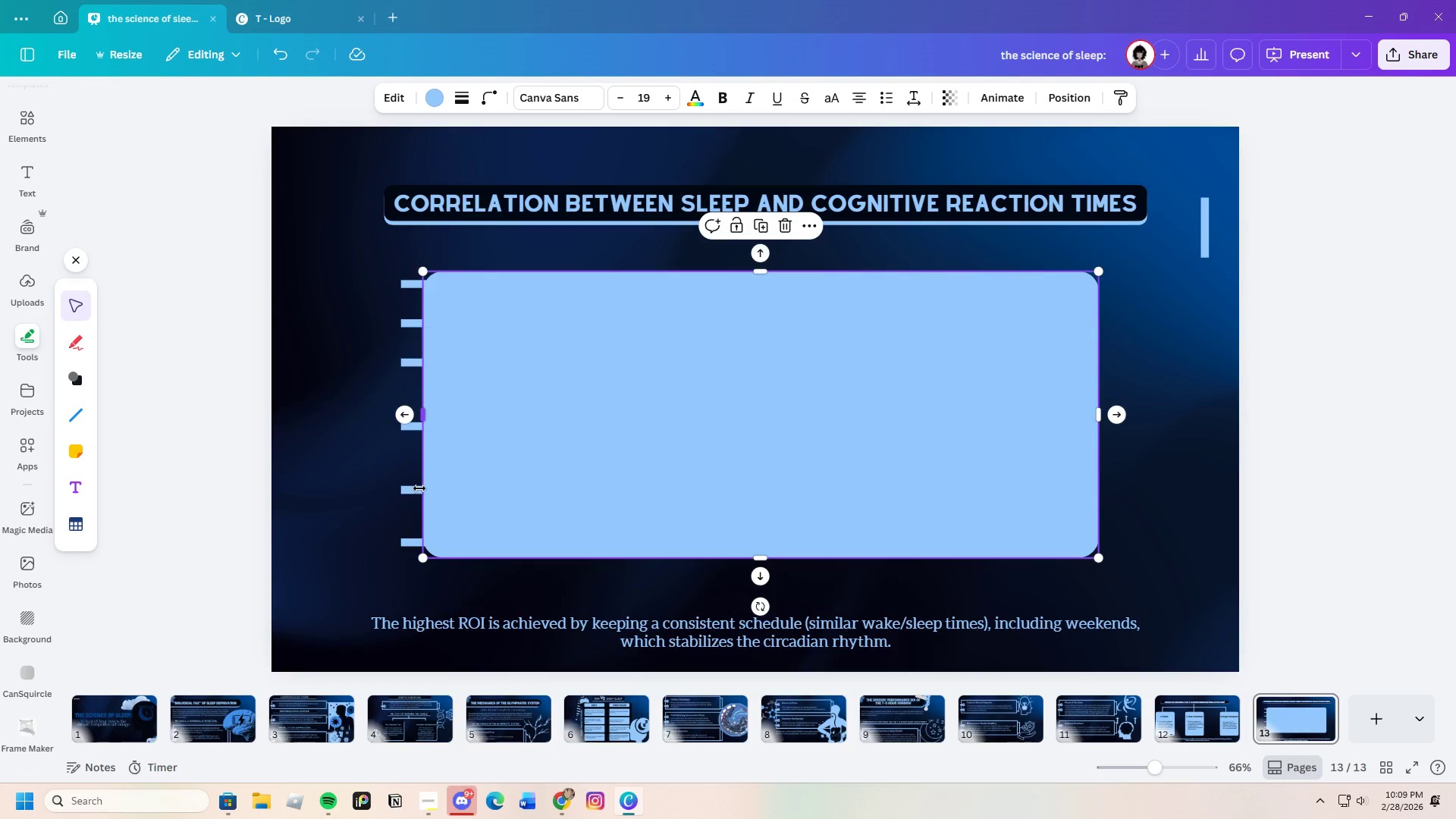 
left_click([416, 493])
 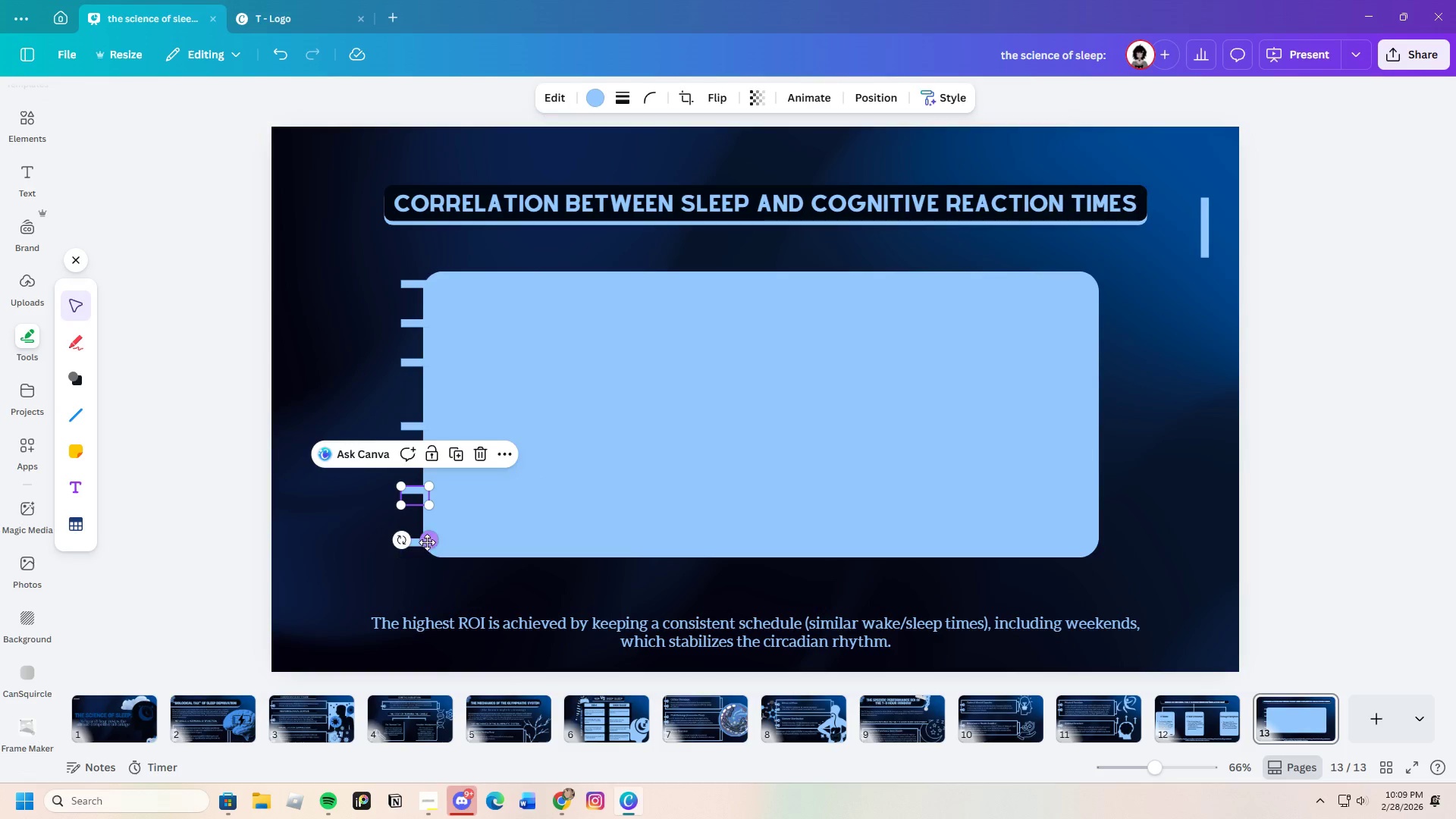 
left_click_drag(start_coordinate=[428, 538], to_coordinate=[428, 547])
 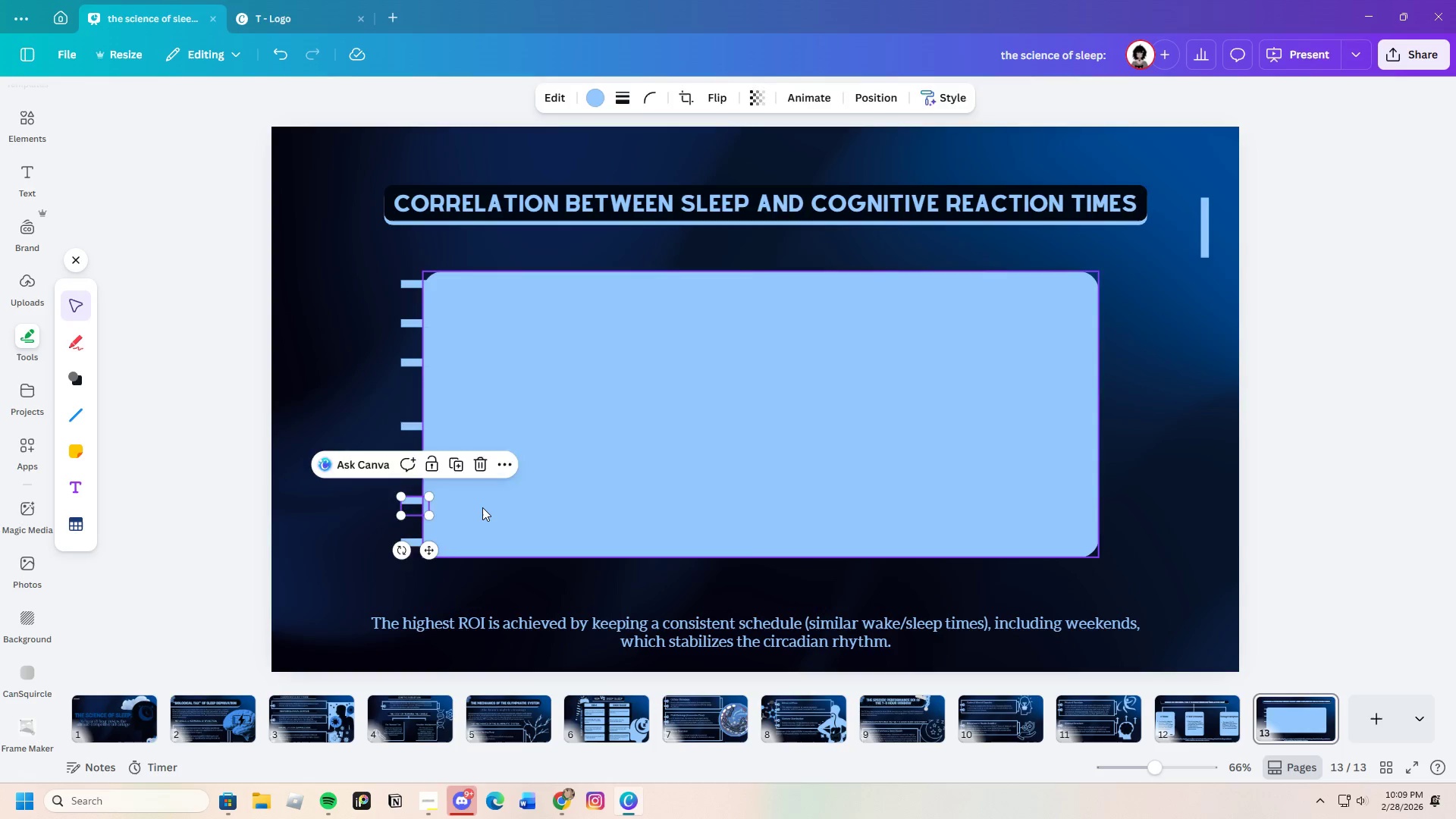 
left_click([482, 507])
 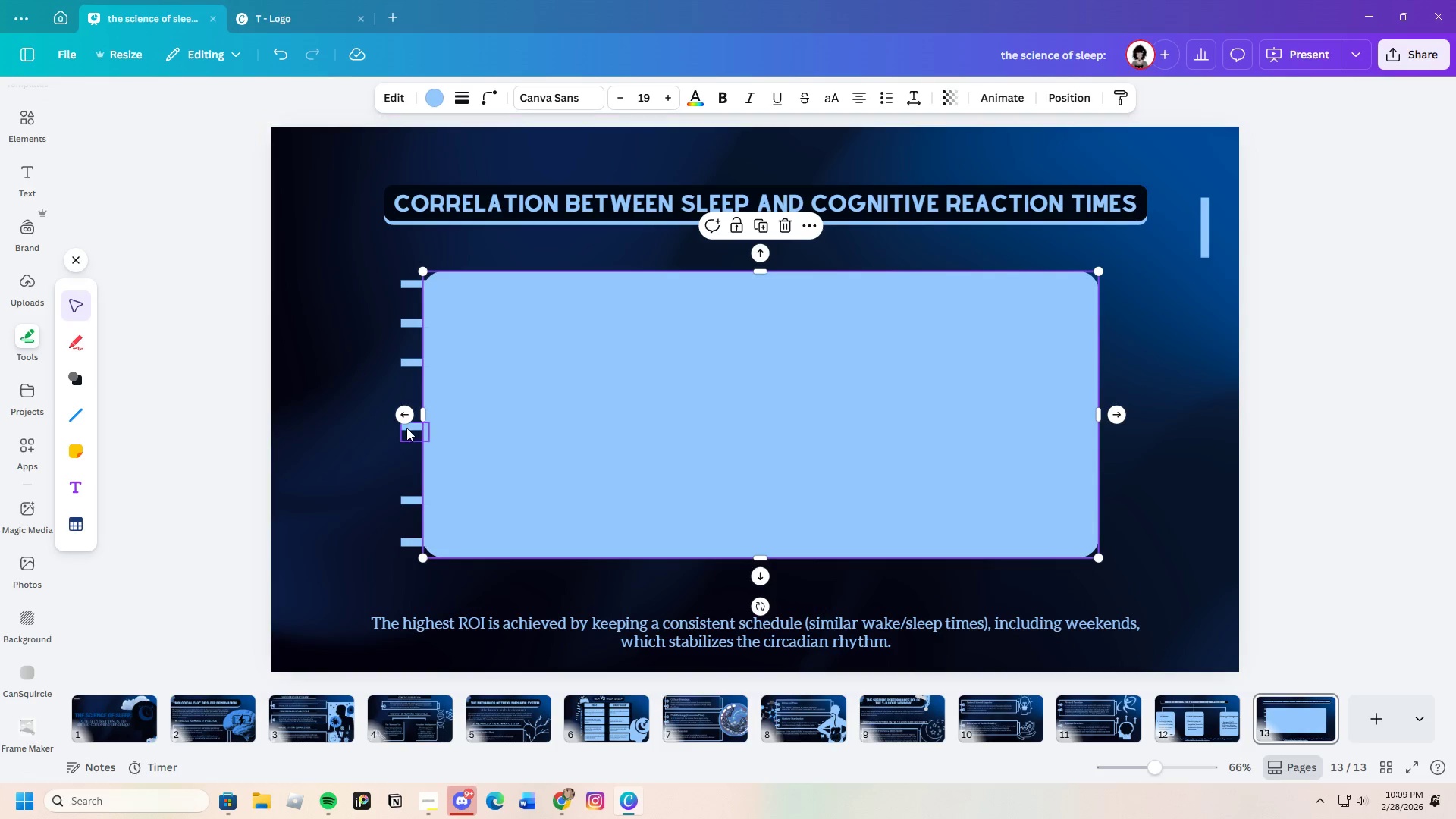 
left_click([407, 428])
 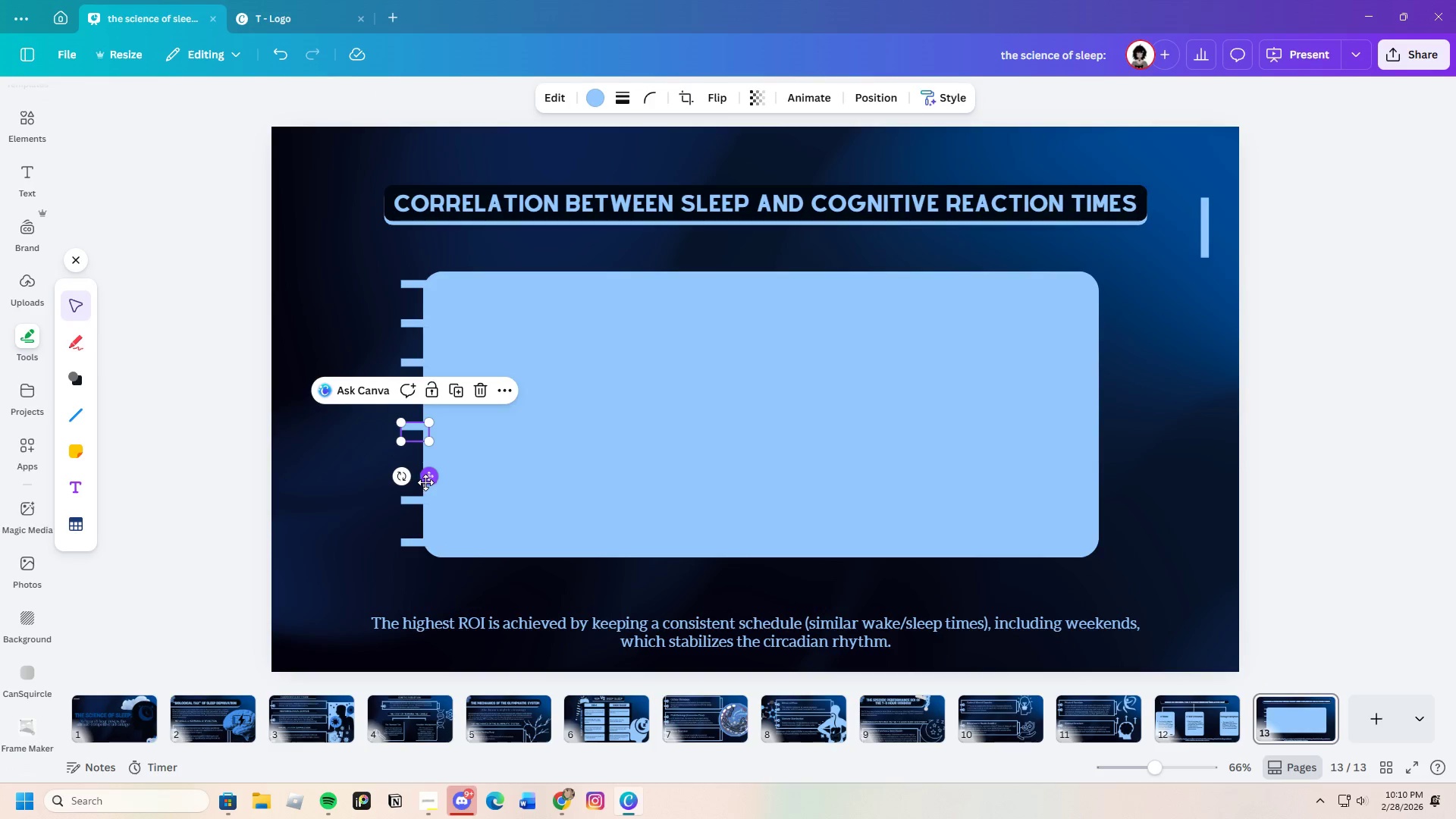 
left_click_drag(start_coordinate=[427, 479], to_coordinate=[428, 504])
 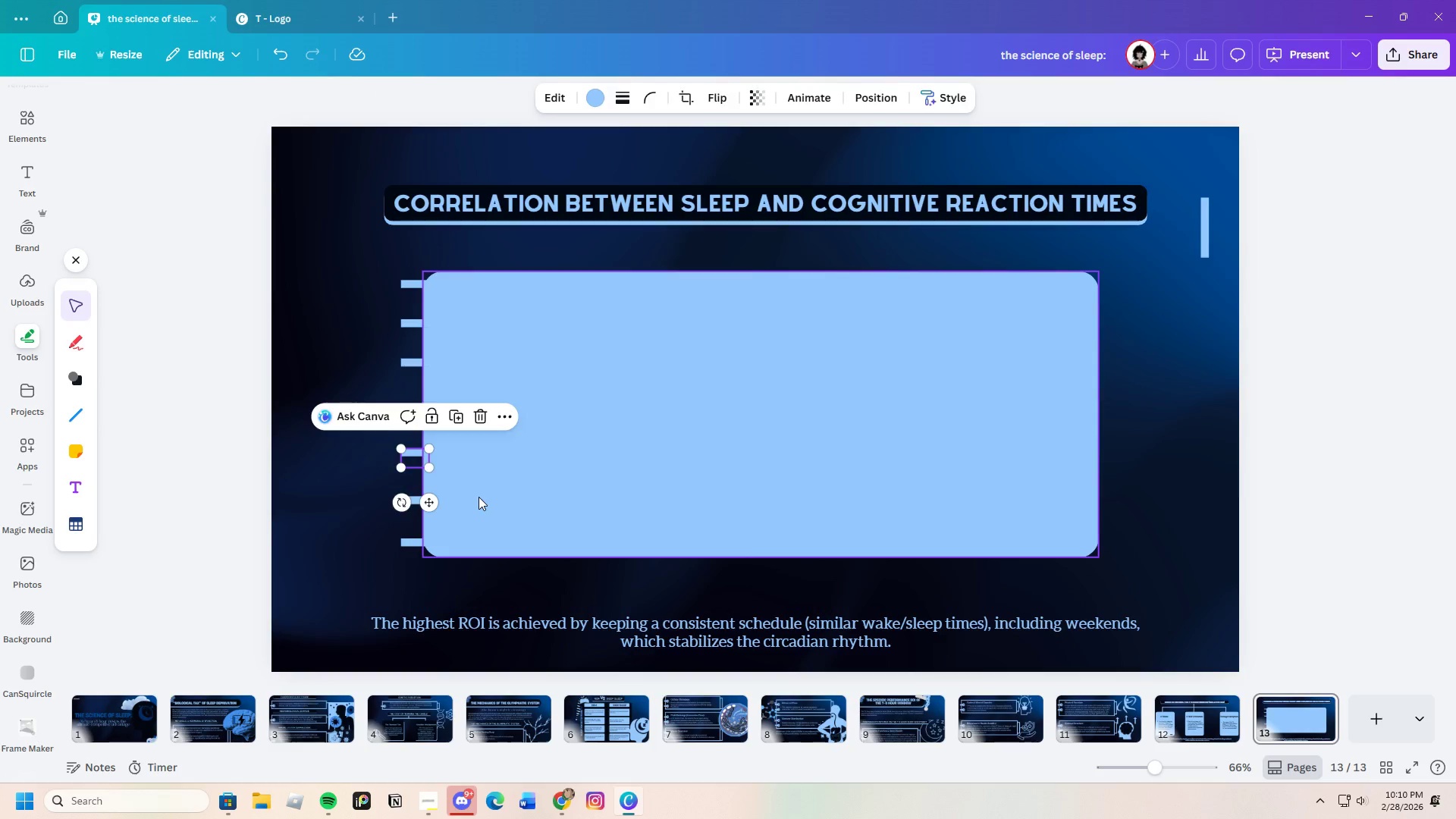 
left_click([479, 497])
 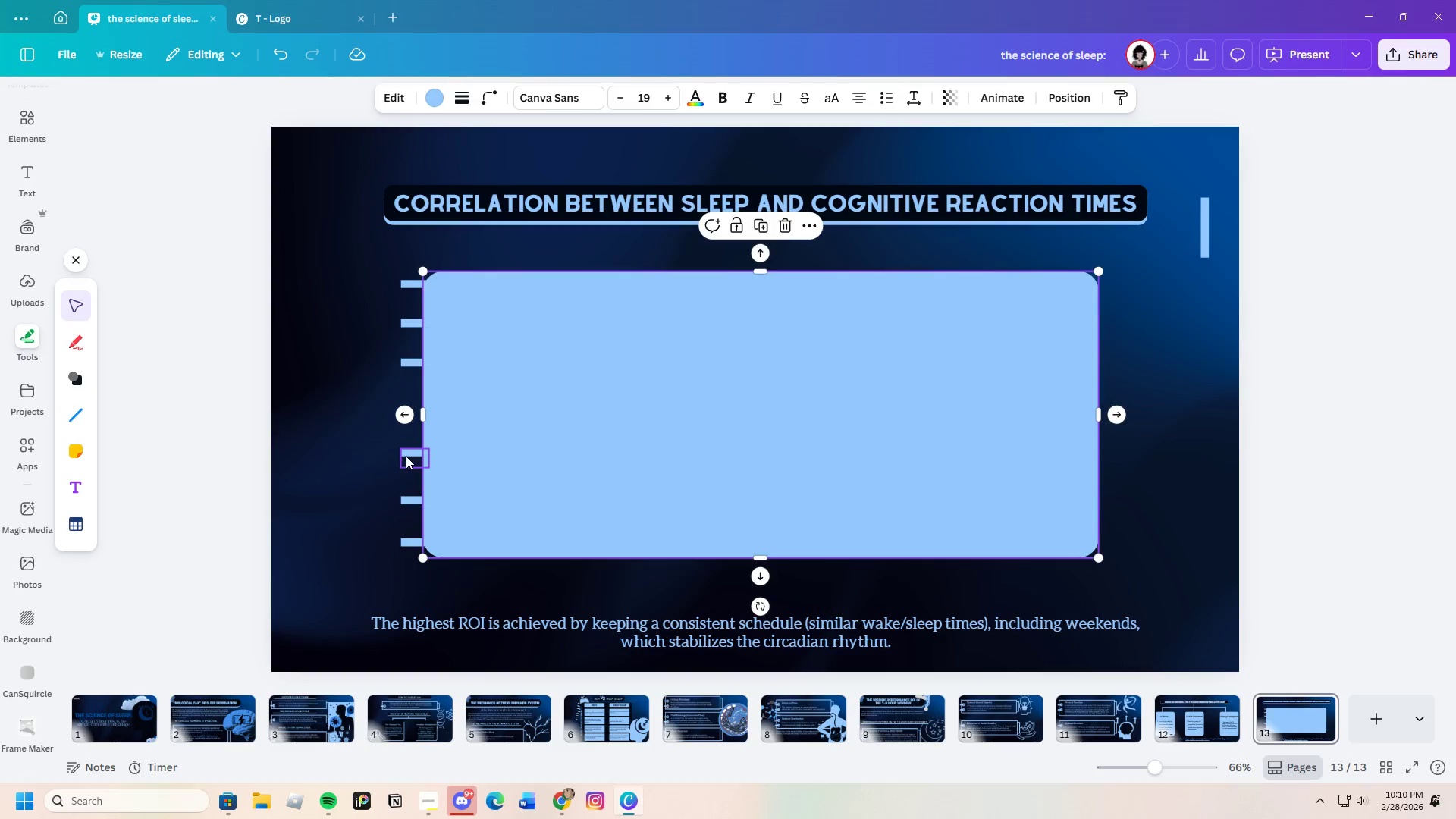 
left_click([406, 456])
 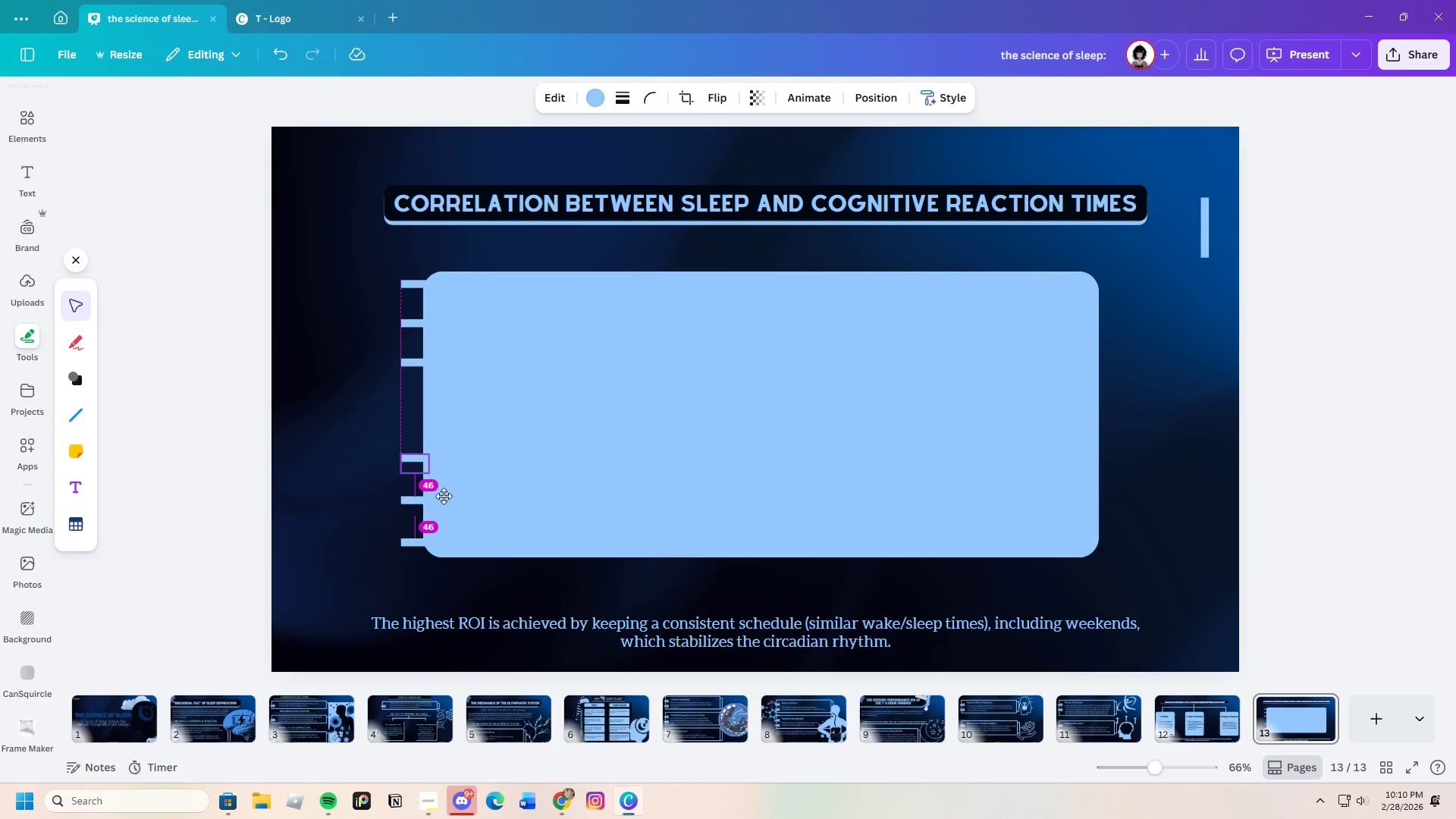 
left_click([519, 455])
 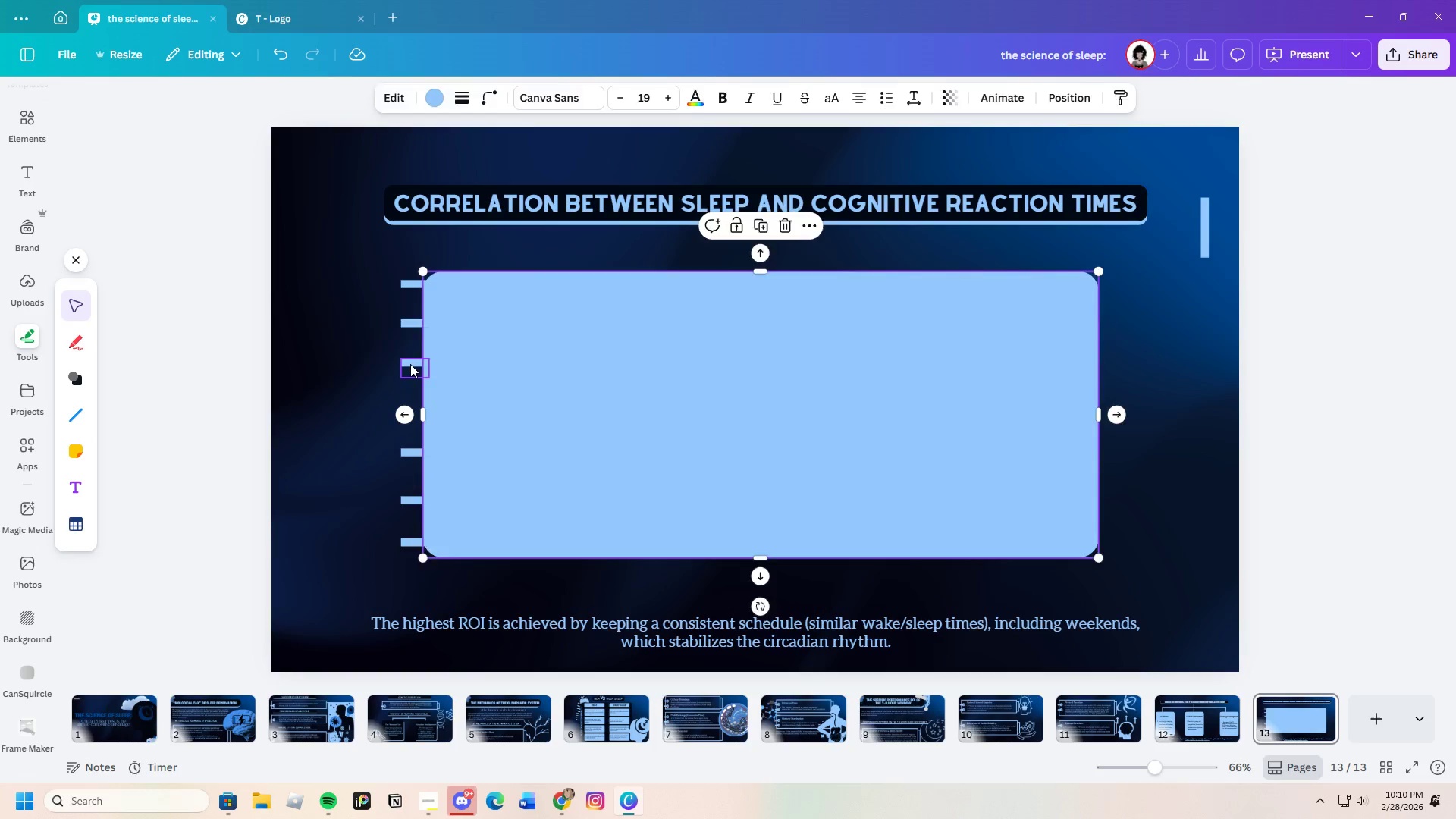 
left_click([410, 364])
 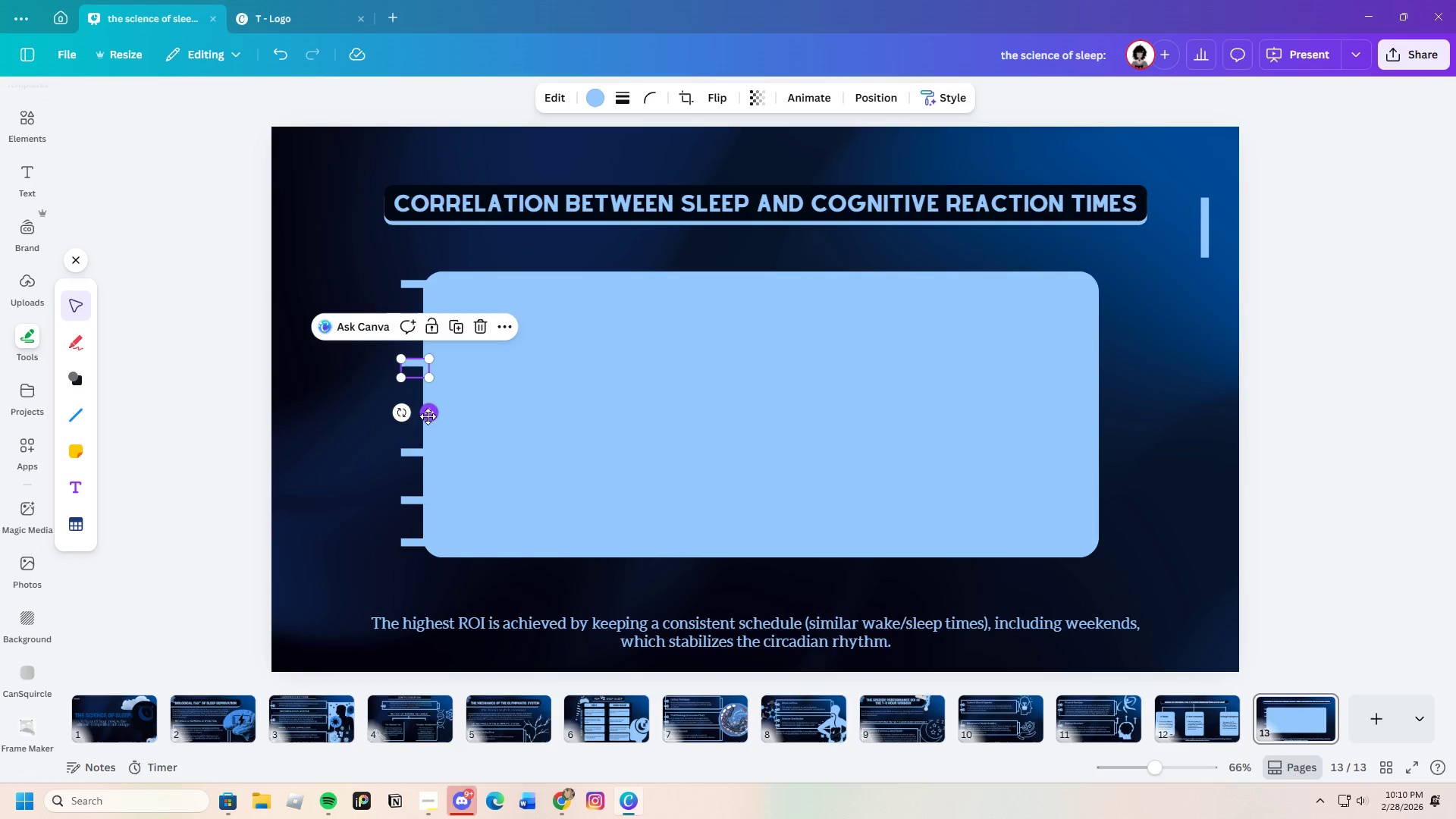 
left_click_drag(start_coordinate=[428, 416], to_coordinate=[428, 463])
 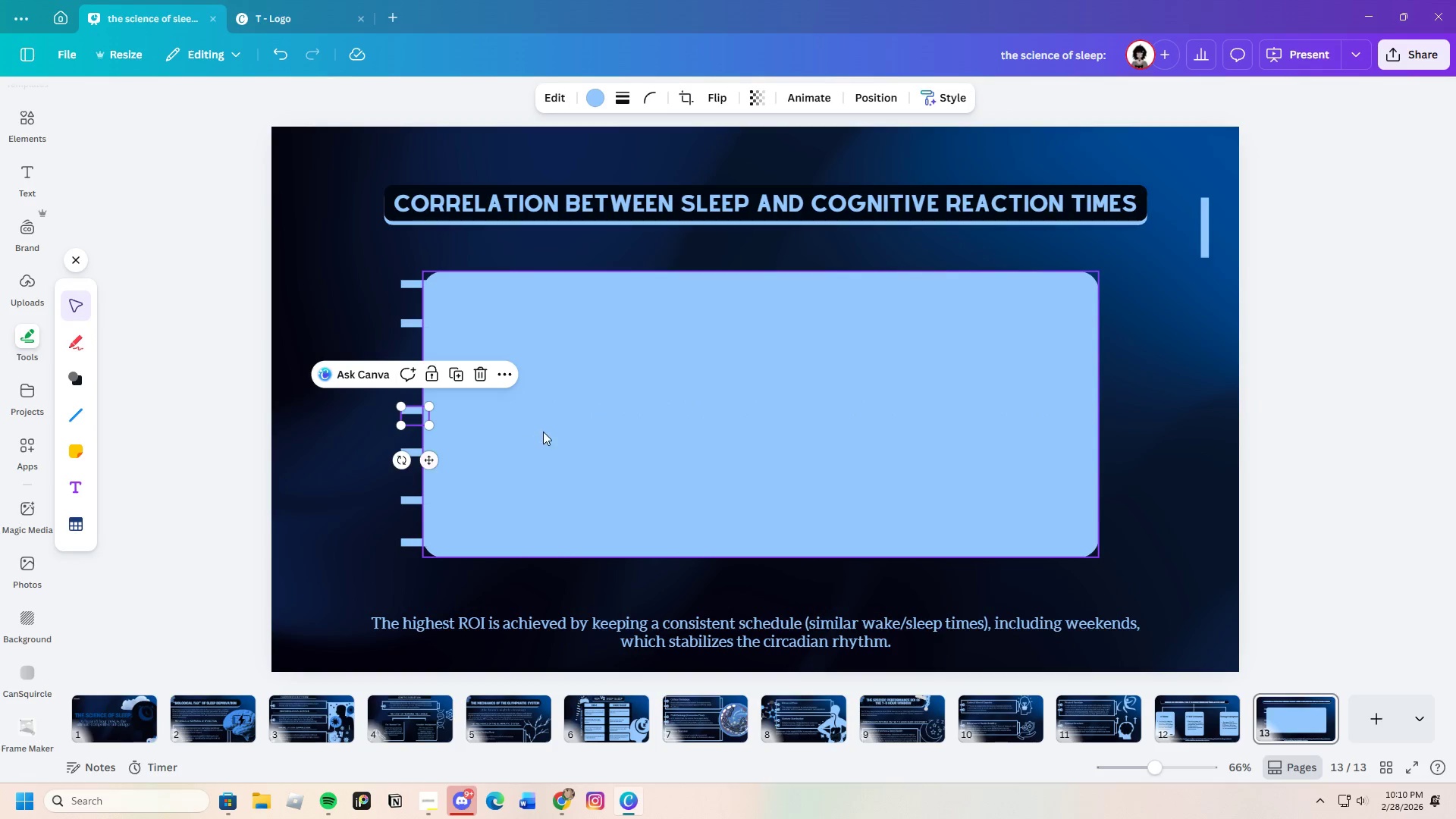 
left_click([544, 431])
 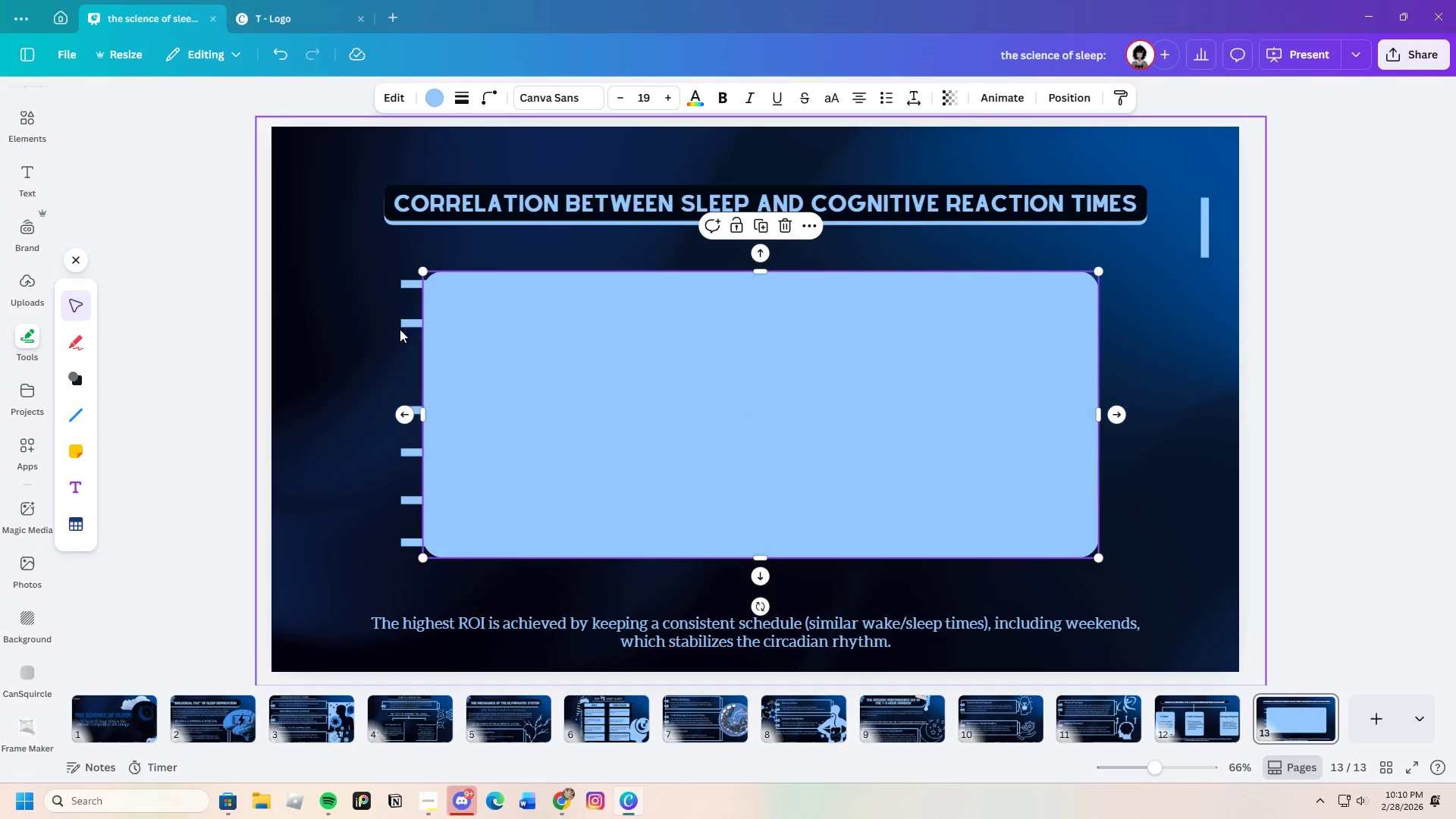 
left_click([410, 325])
 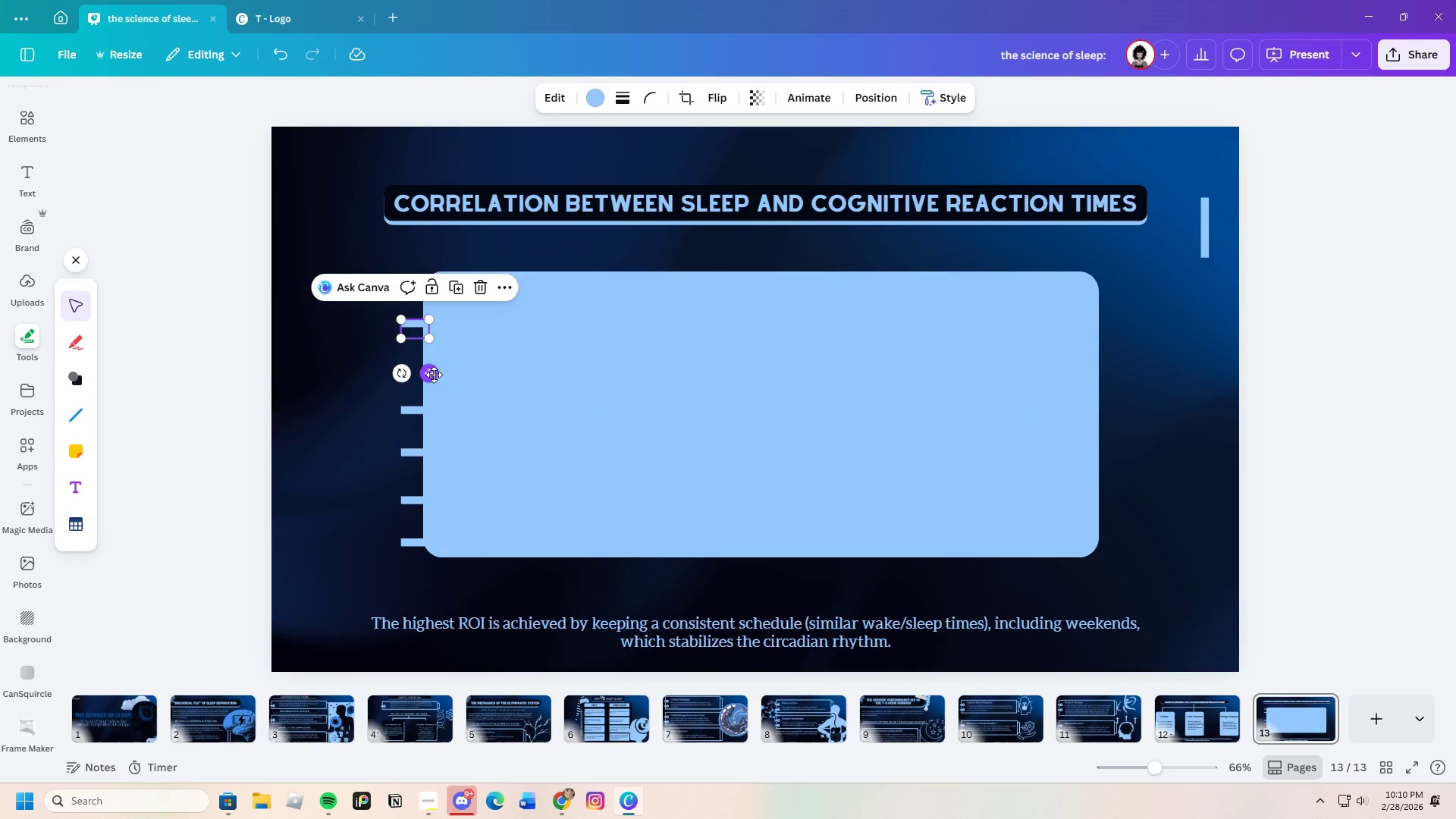 
left_click_drag(start_coordinate=[432, 376], to_coordinate=[432, 417])
 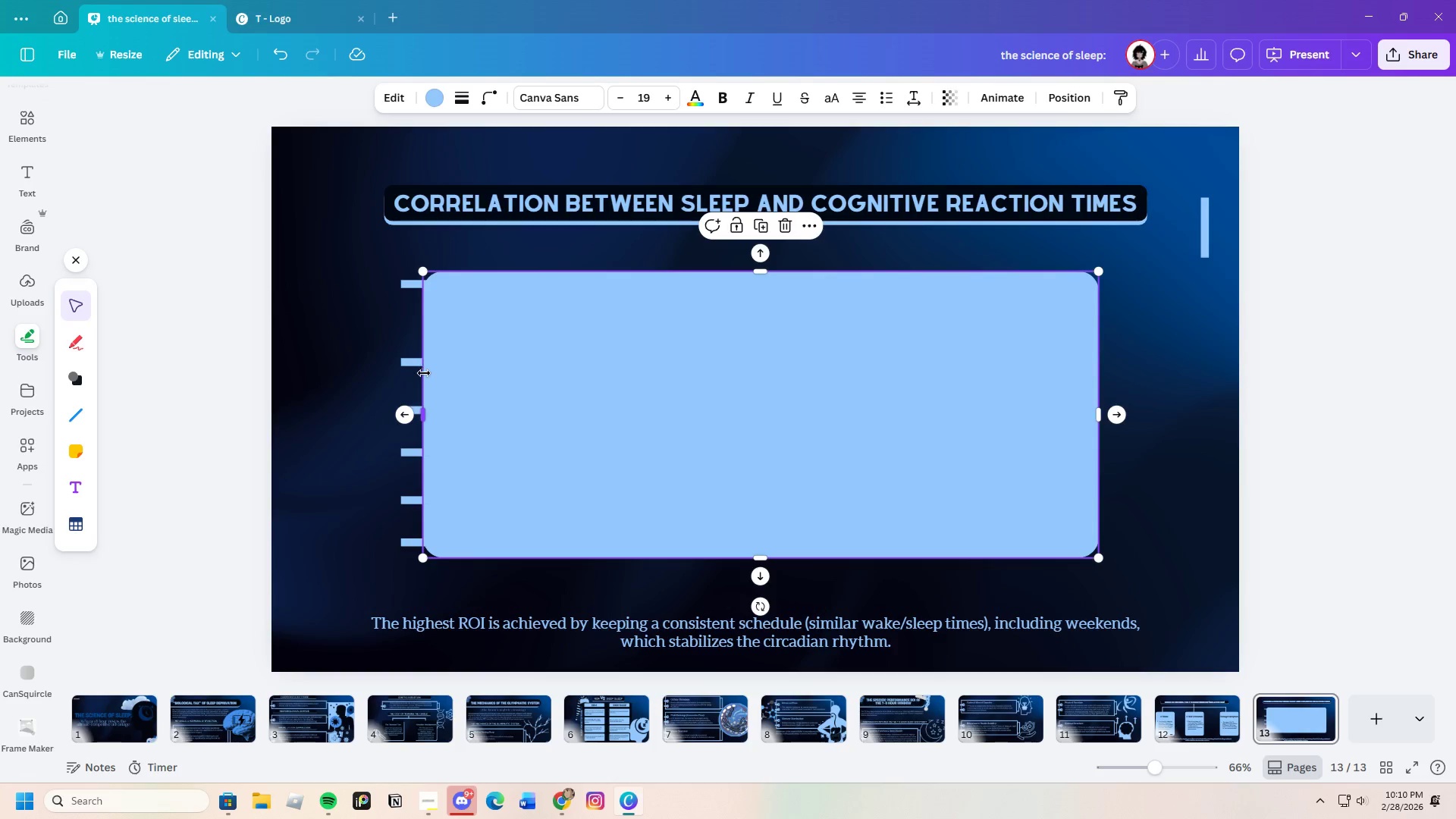 
left_click([413, 365])
 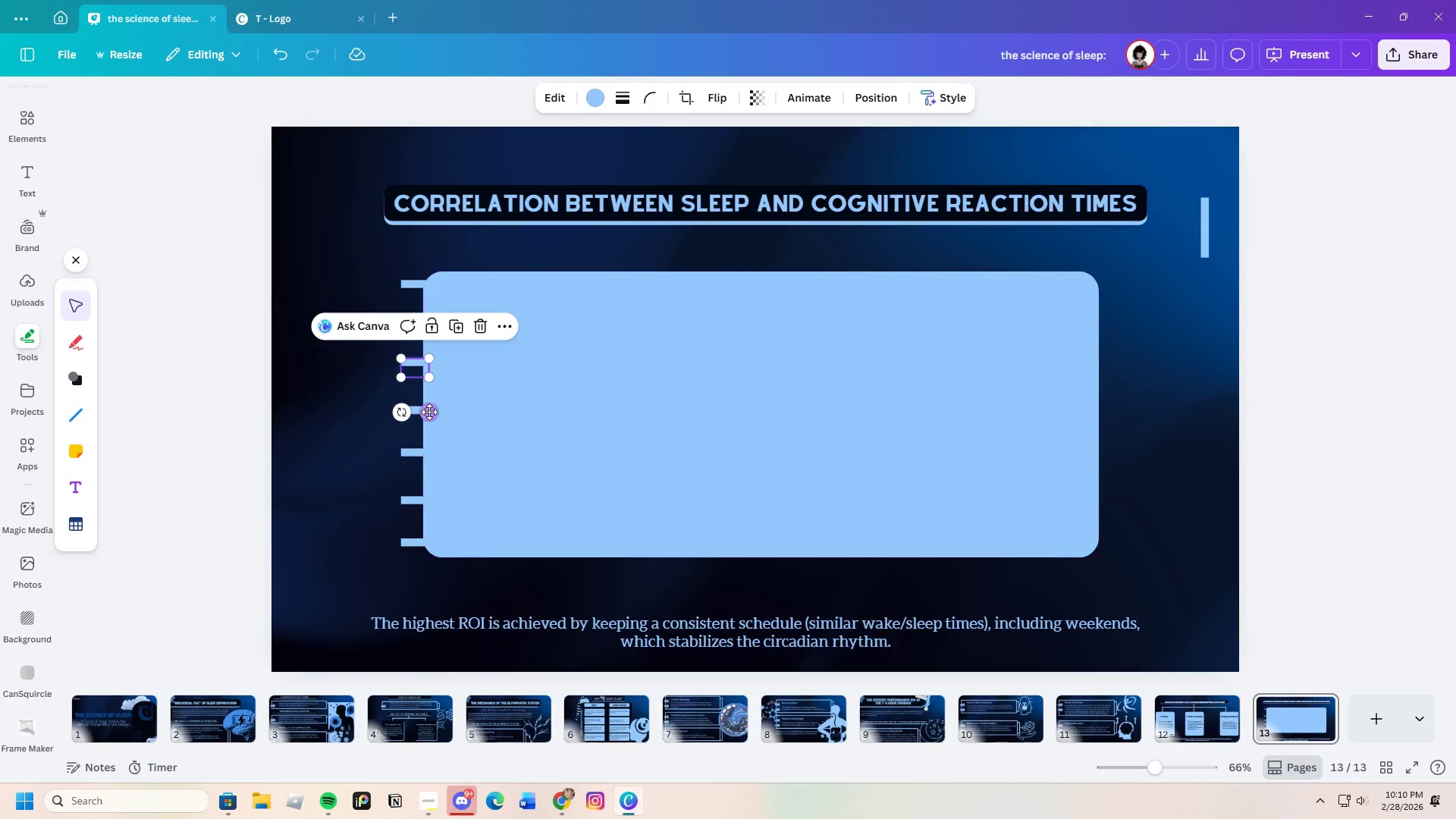 
left_click_drag(start_coordinate=[429, 413], to_coordinate=[428, 391])
 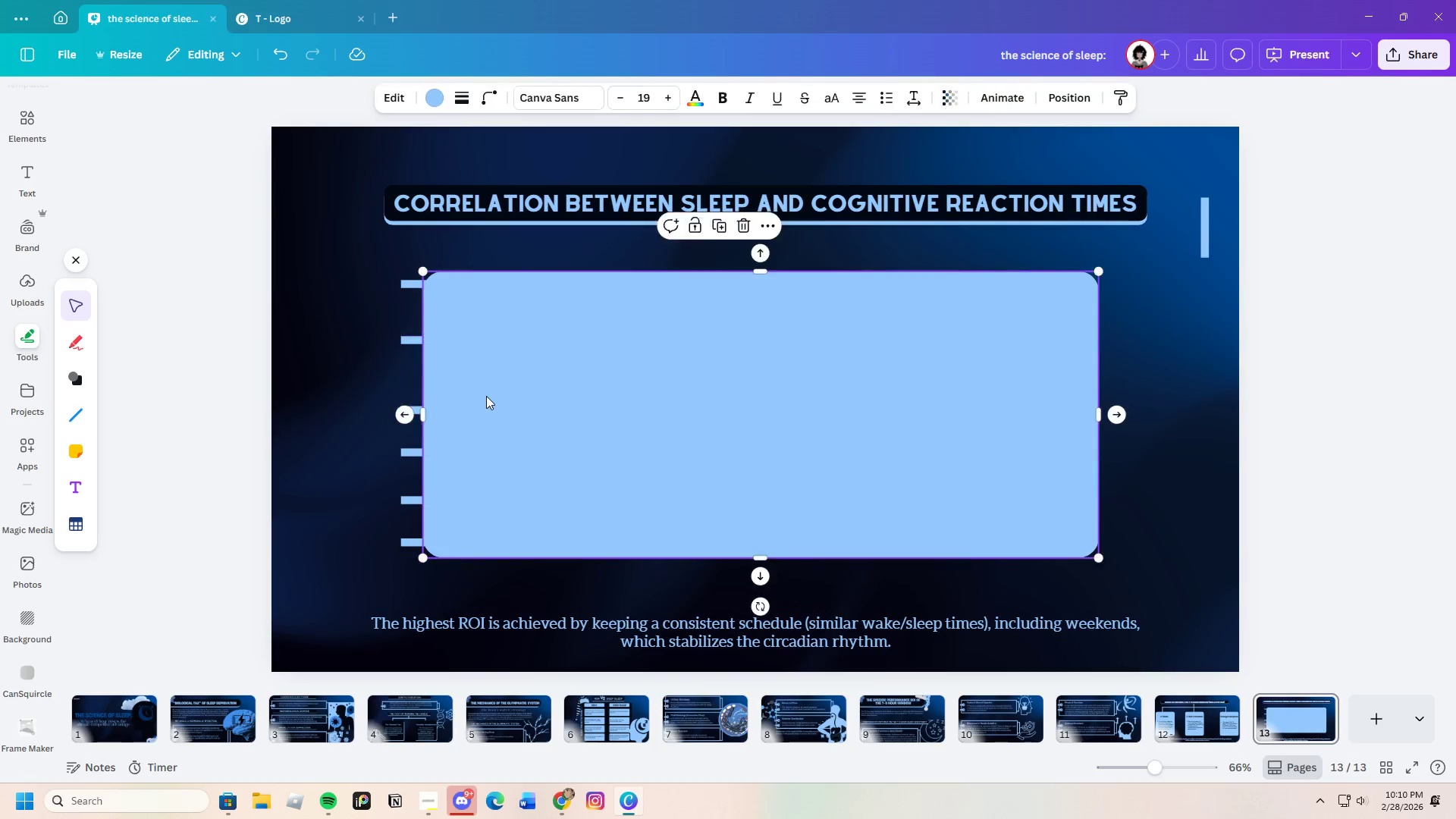 
left_click([486, 396])
 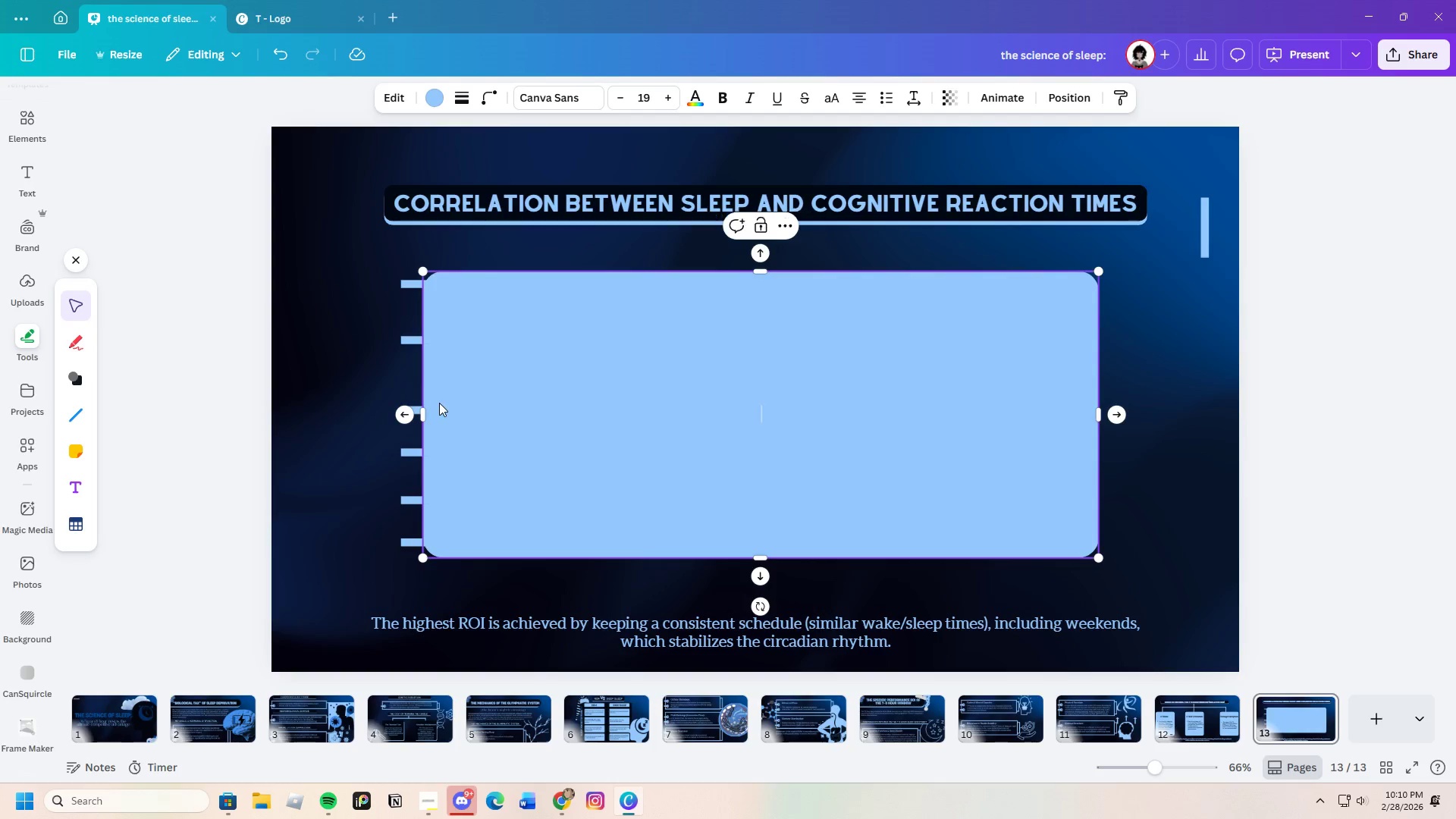 
double_click([374, 378])
 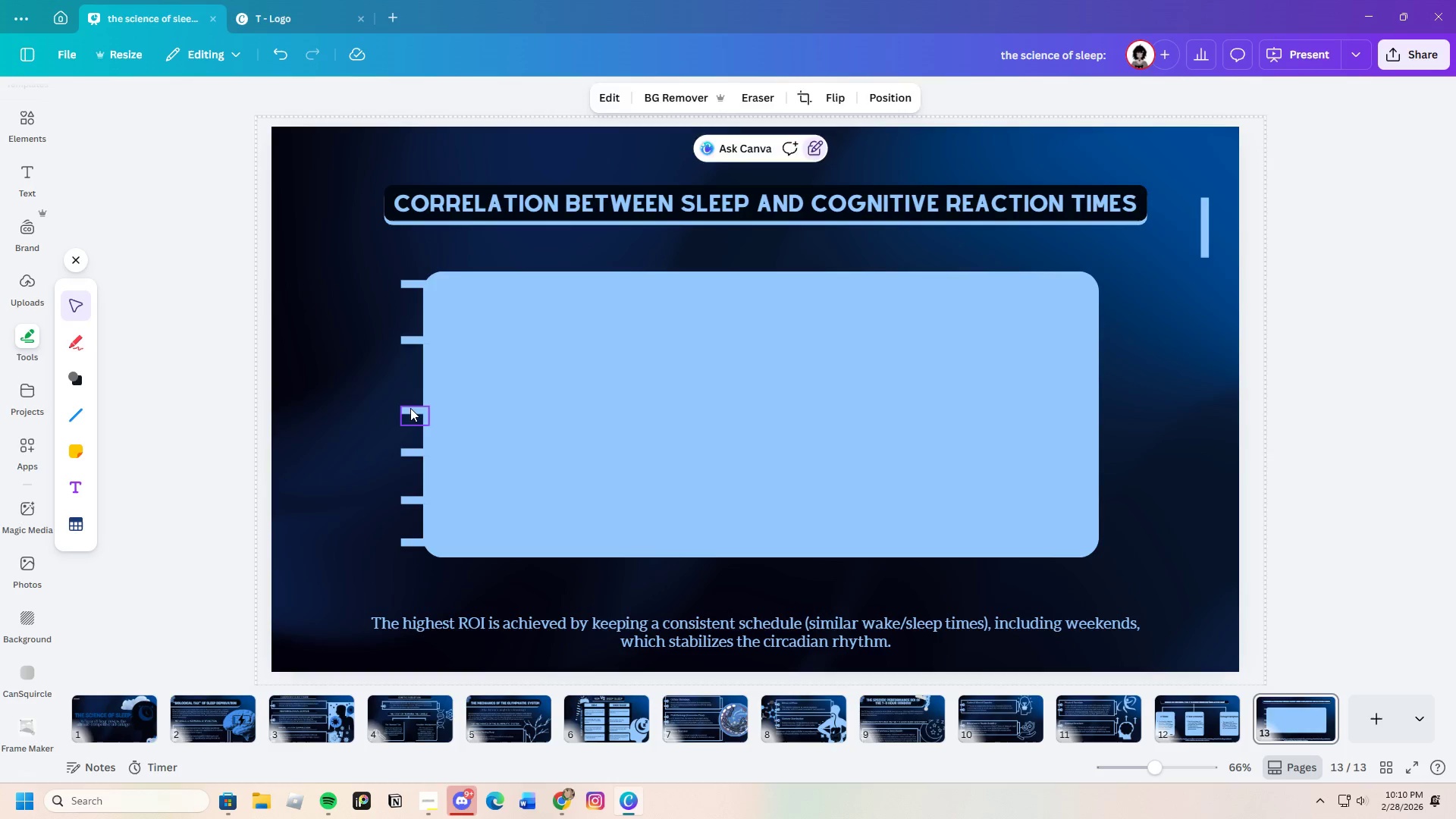 
left_click([410, 408])
 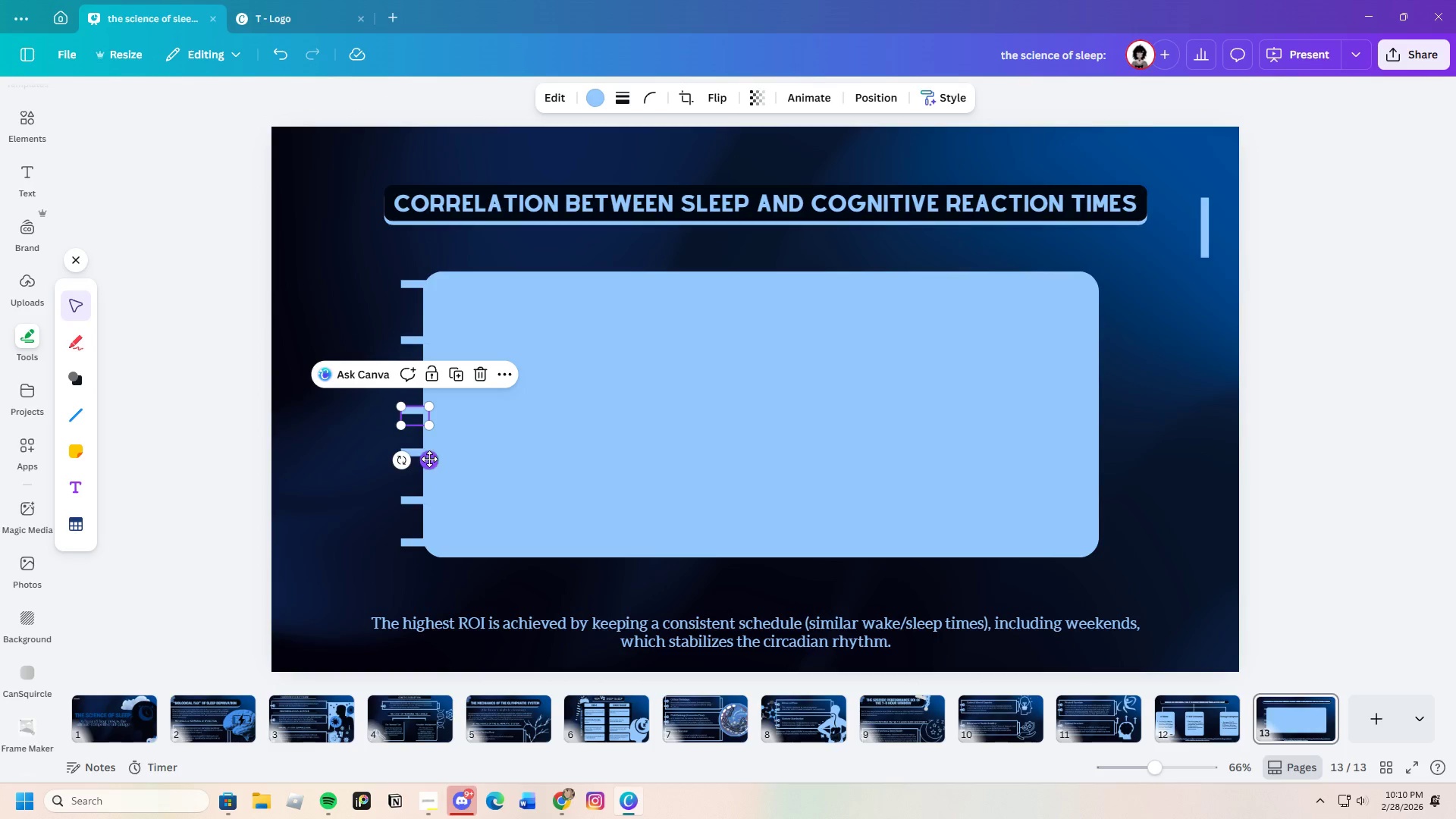 
left_click_drag(start_coordinate=[429, 459], to_coordinate=[430, 440])
 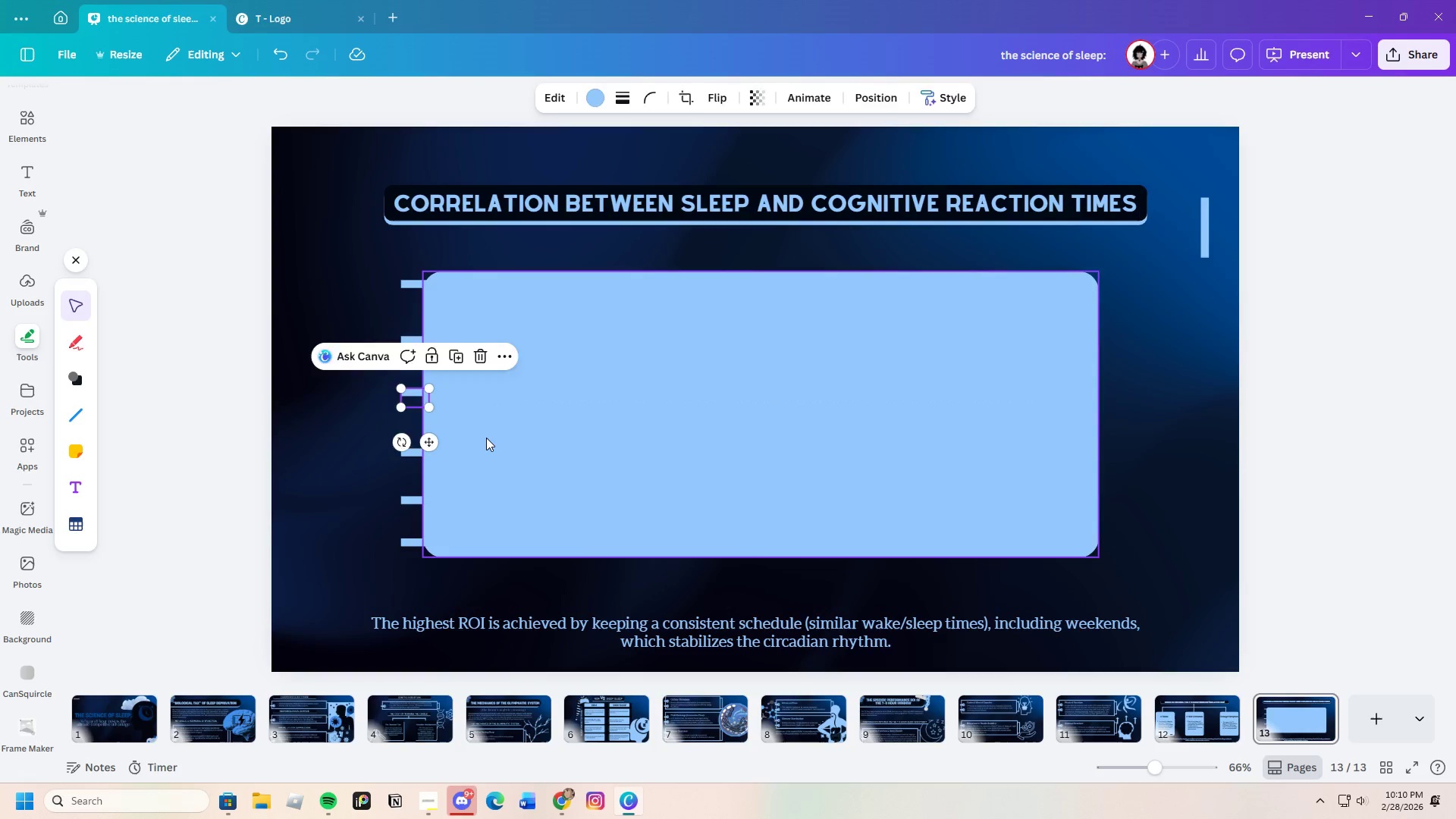 
left_click([486, 438])
 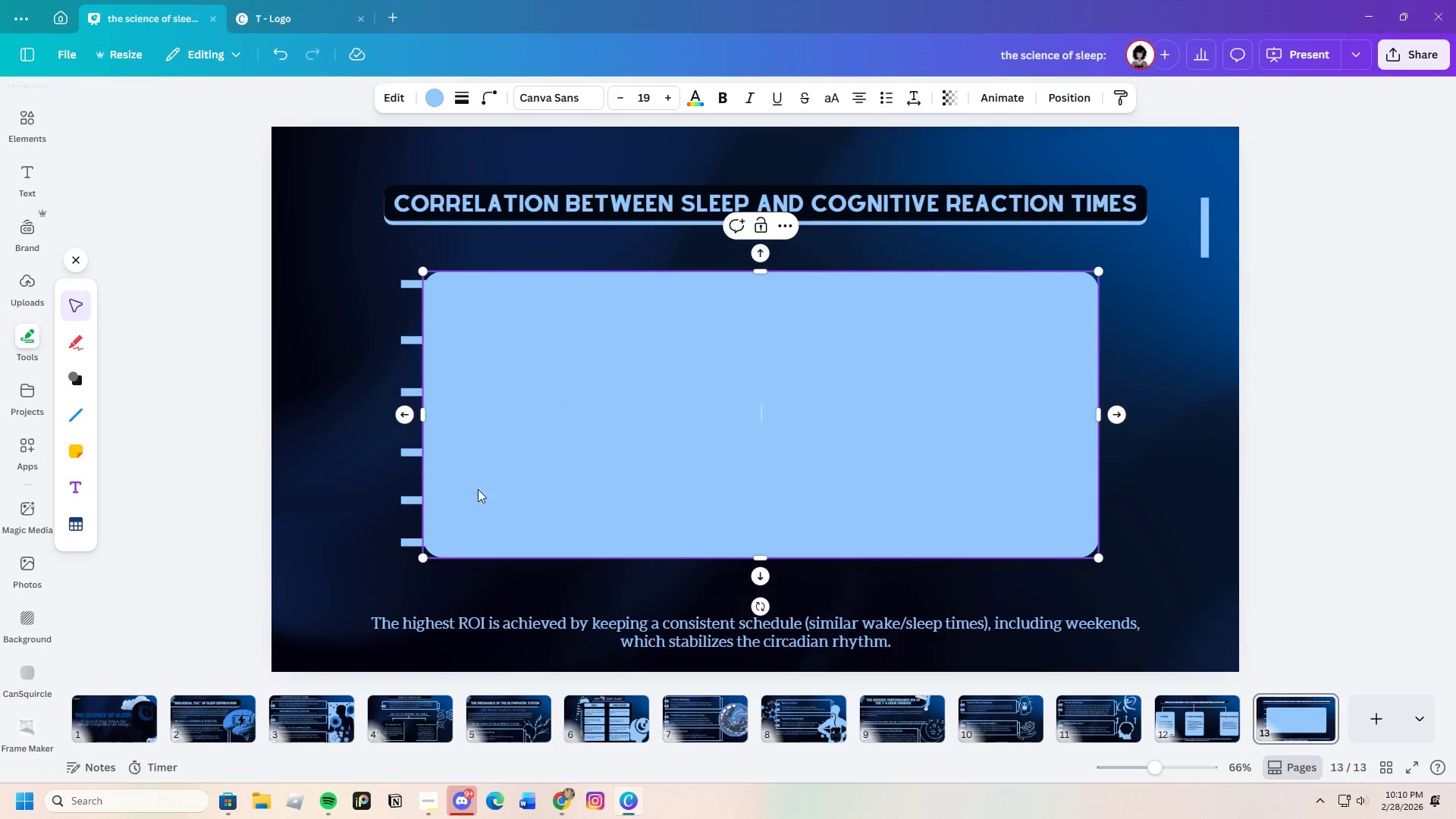 
left_click([271, 457])
 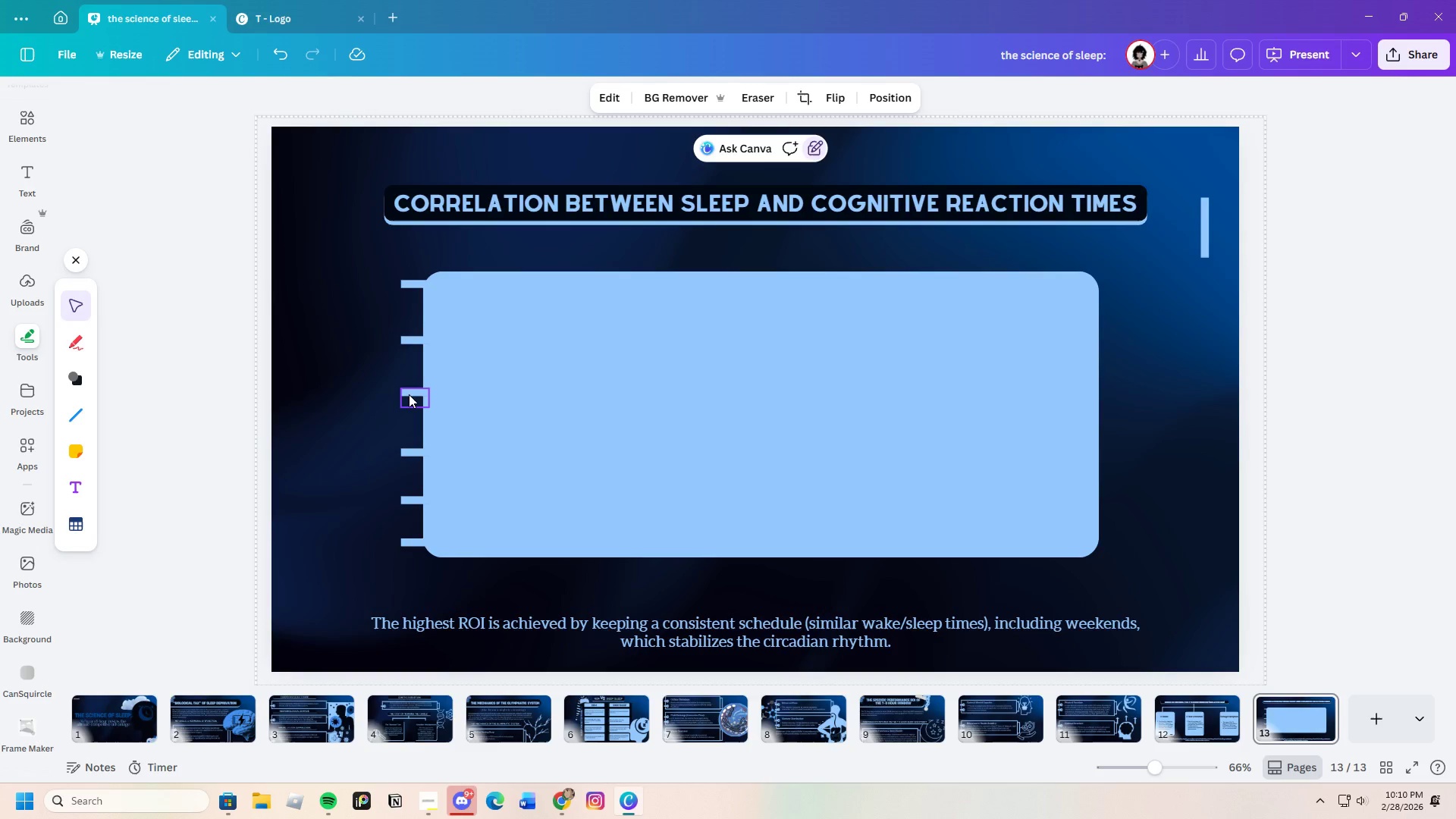 
wait(5.92)
 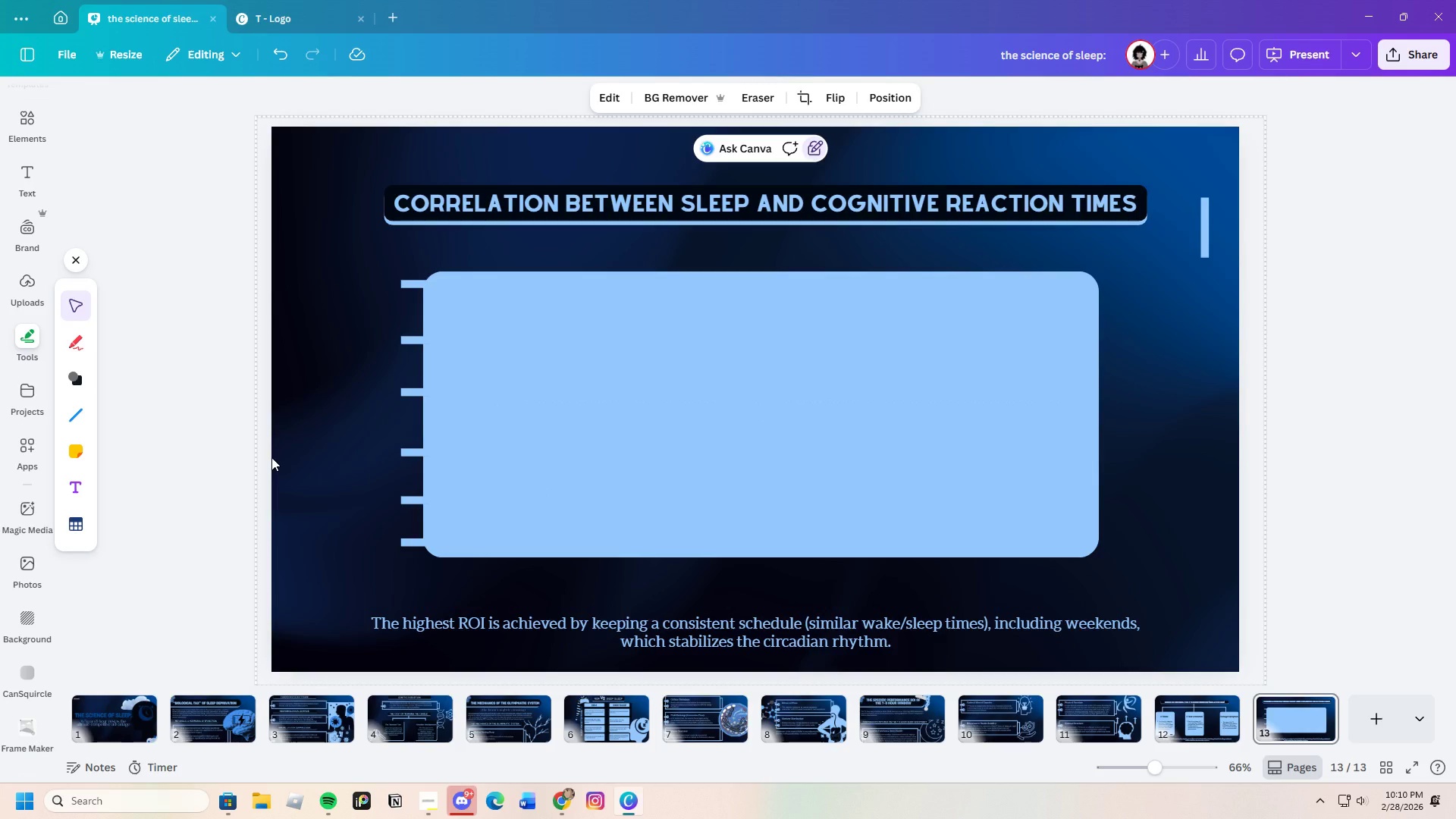 
left_click_drag(start_coordinate=[429, 392], to_coordinate=[428, 388])
 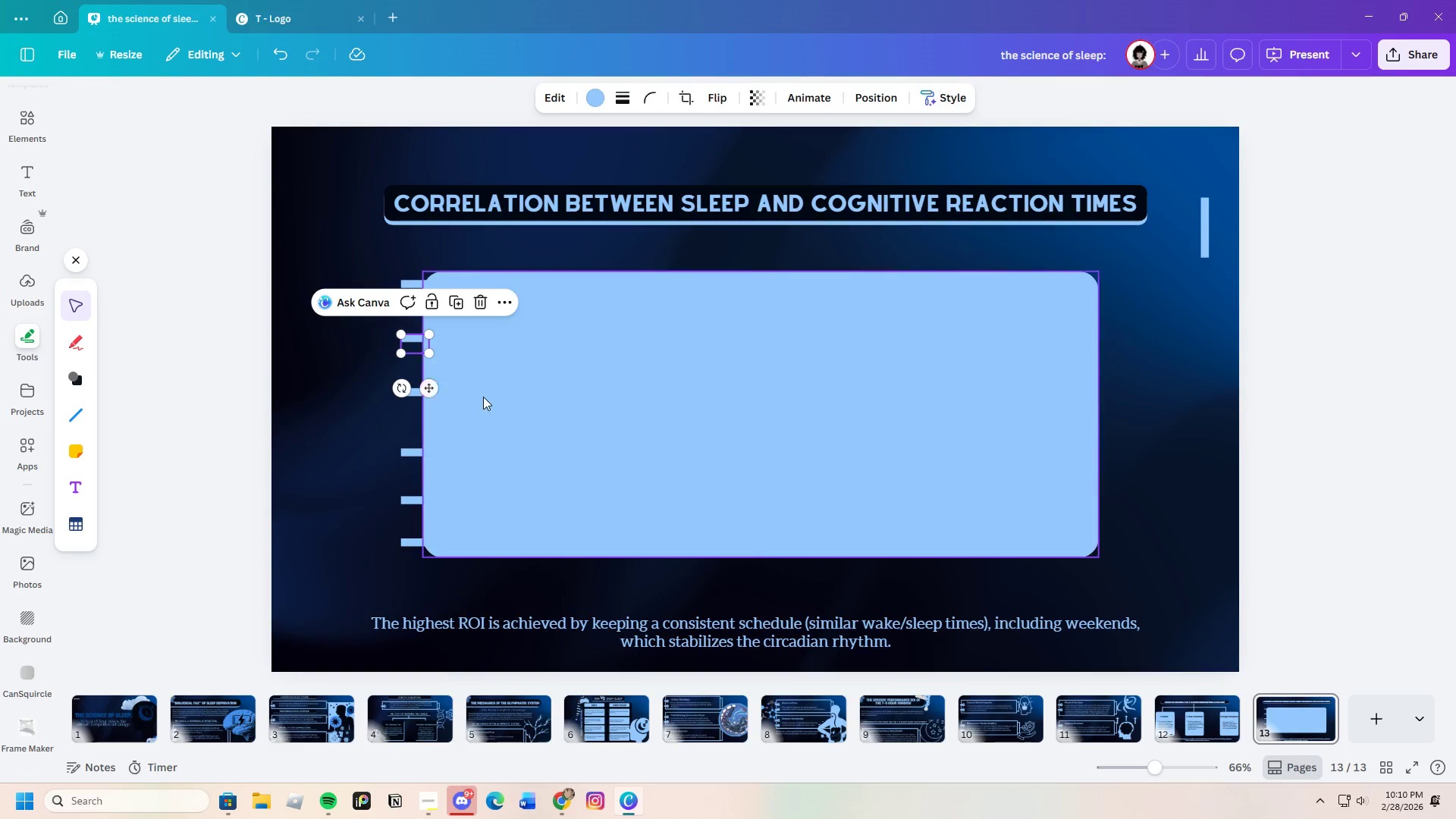 
left_click([413, 396])
 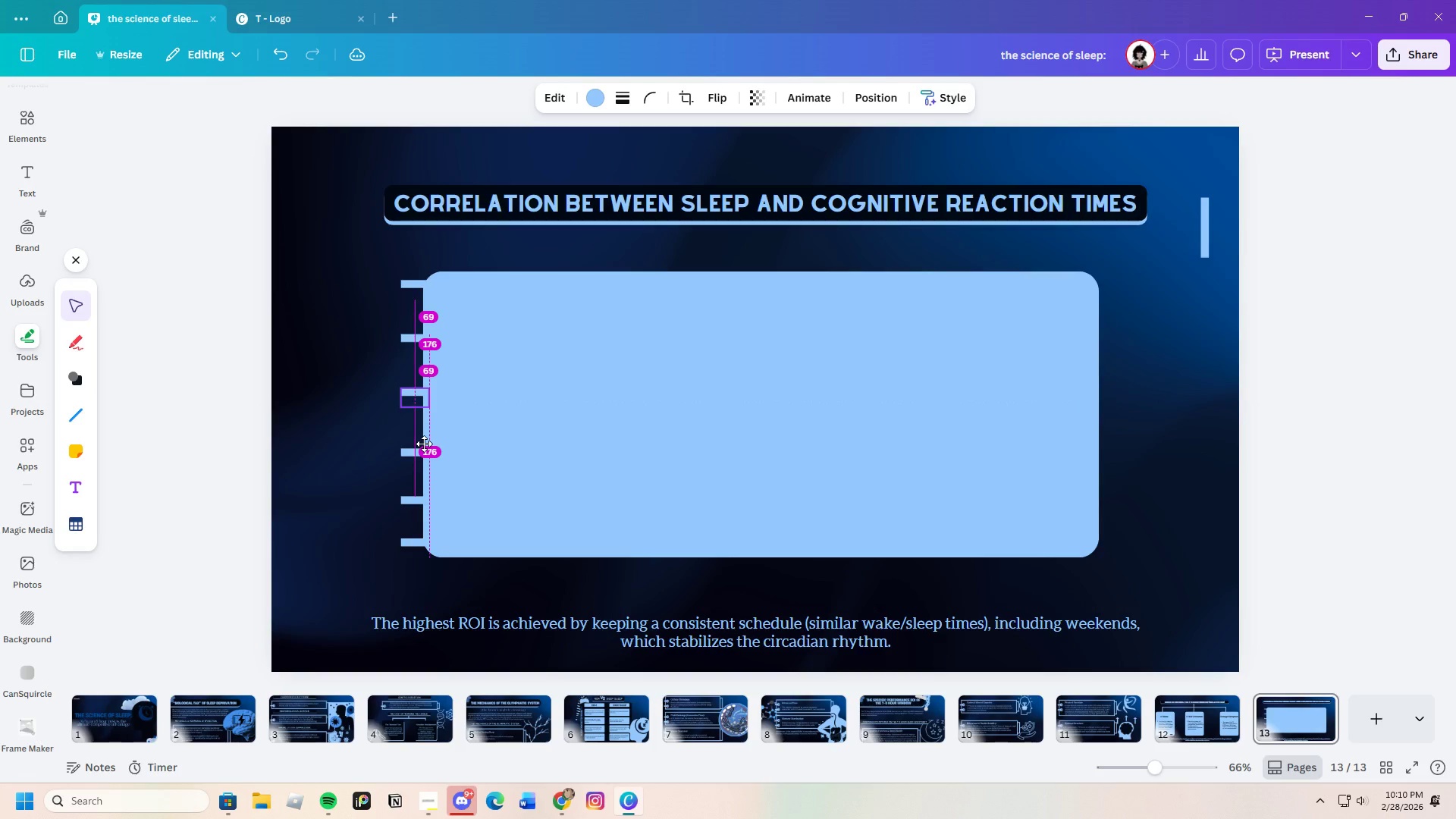 
double_click([410, 459])
 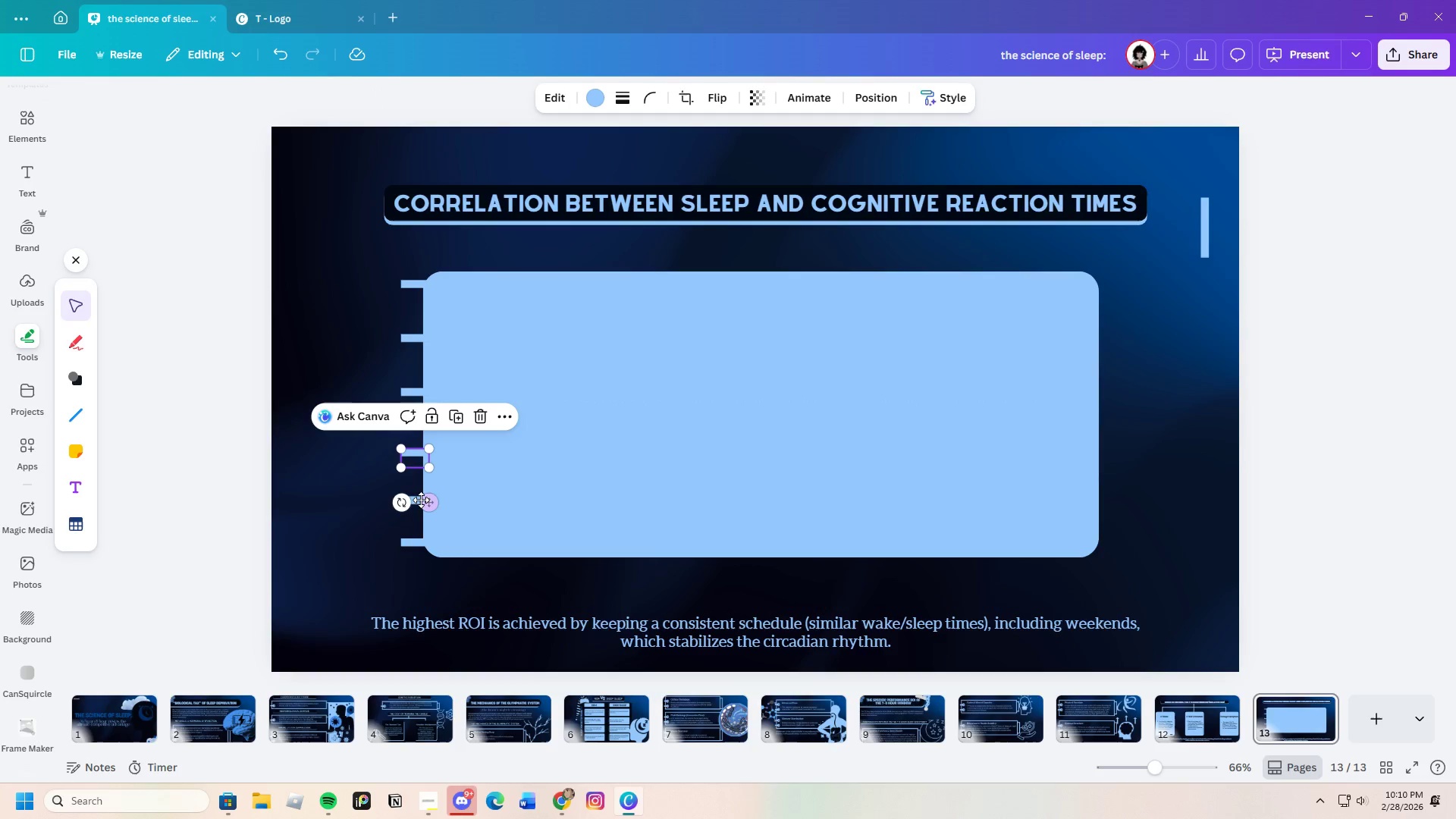 
left_click_drag(start_coordinate=[420, 504], to_coordinate=[420, 499])
 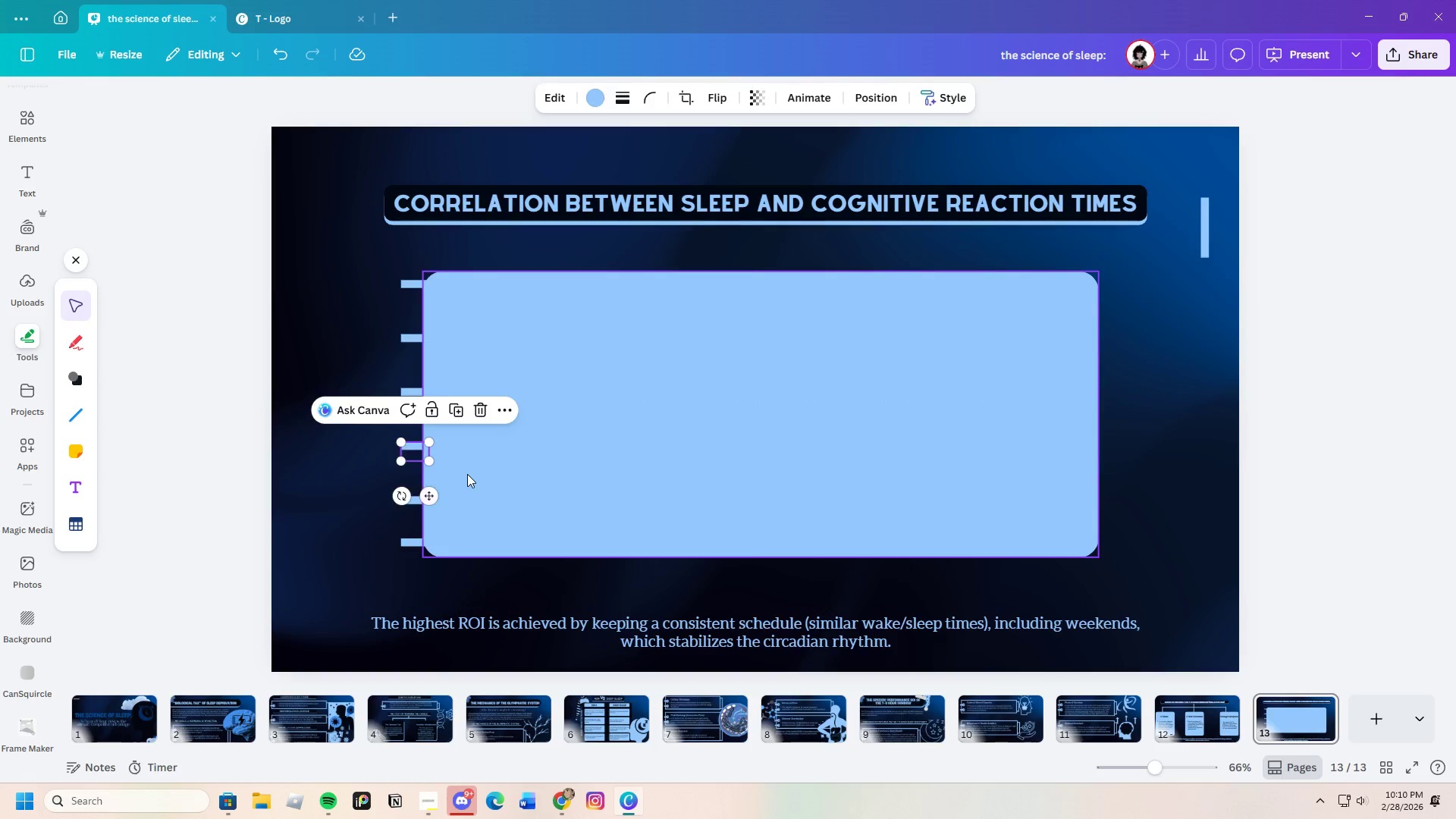 
left_click([467, 474])
 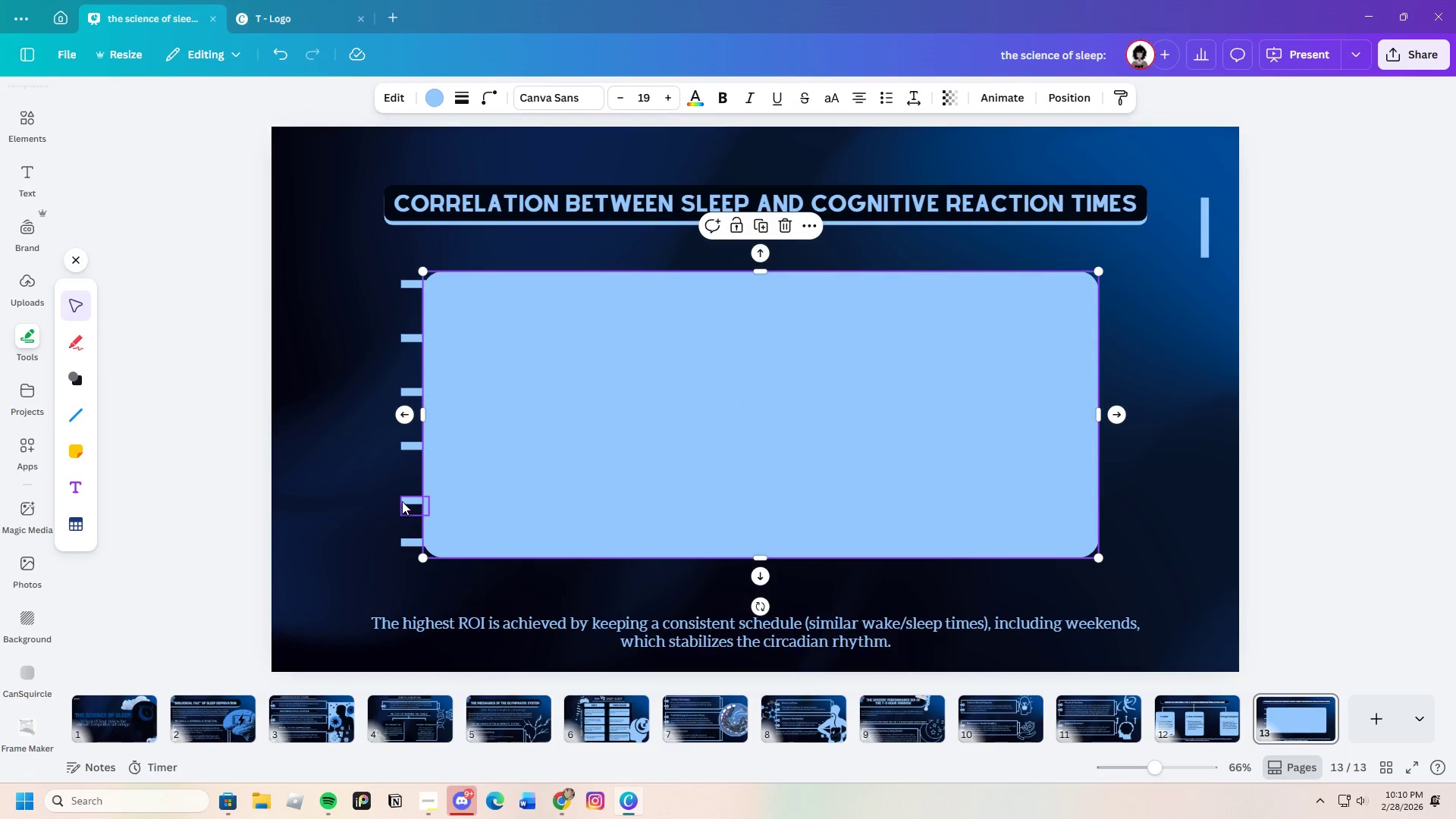 
left_click([407, 500])
 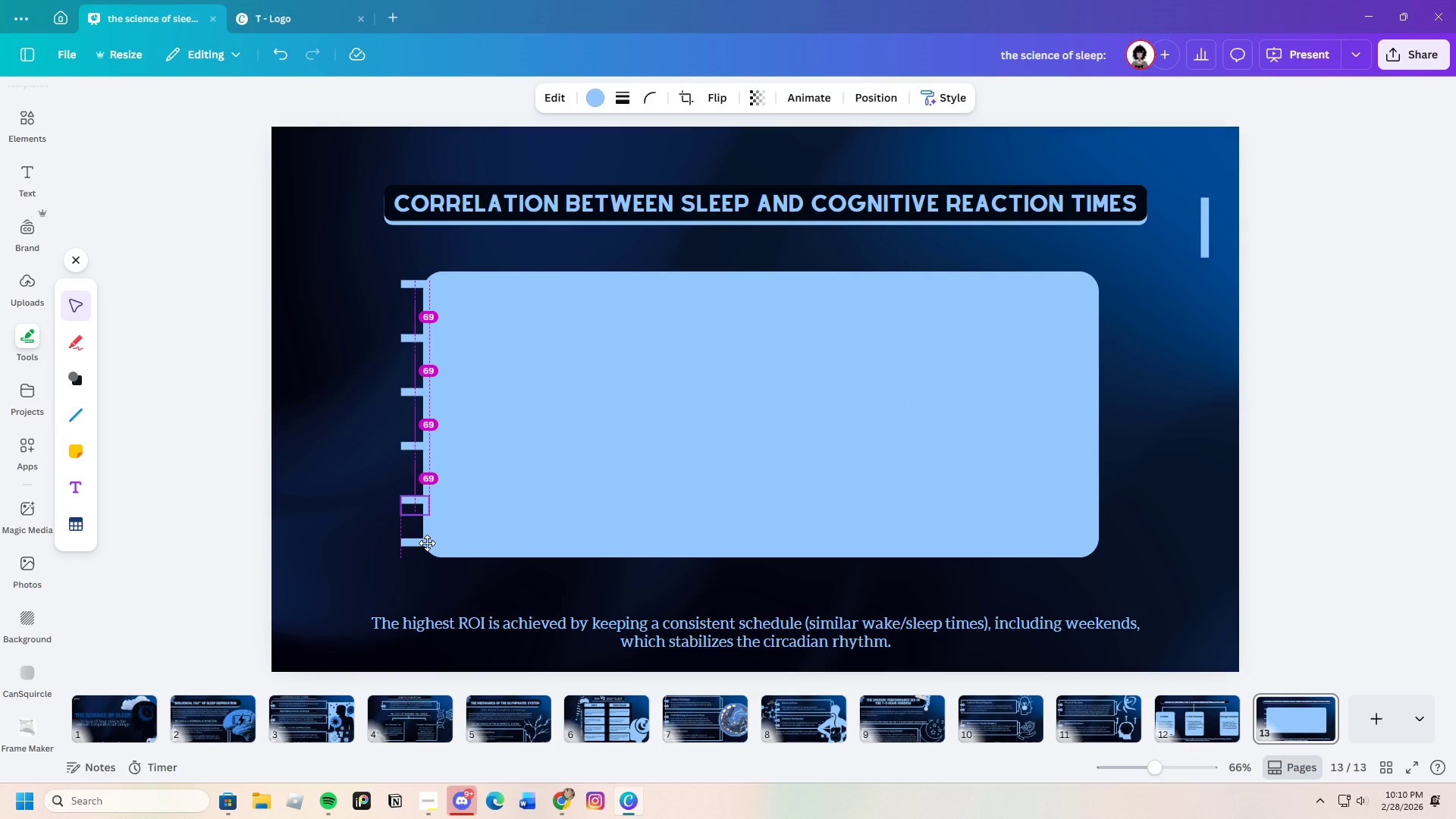 
left_click([491, 516])
 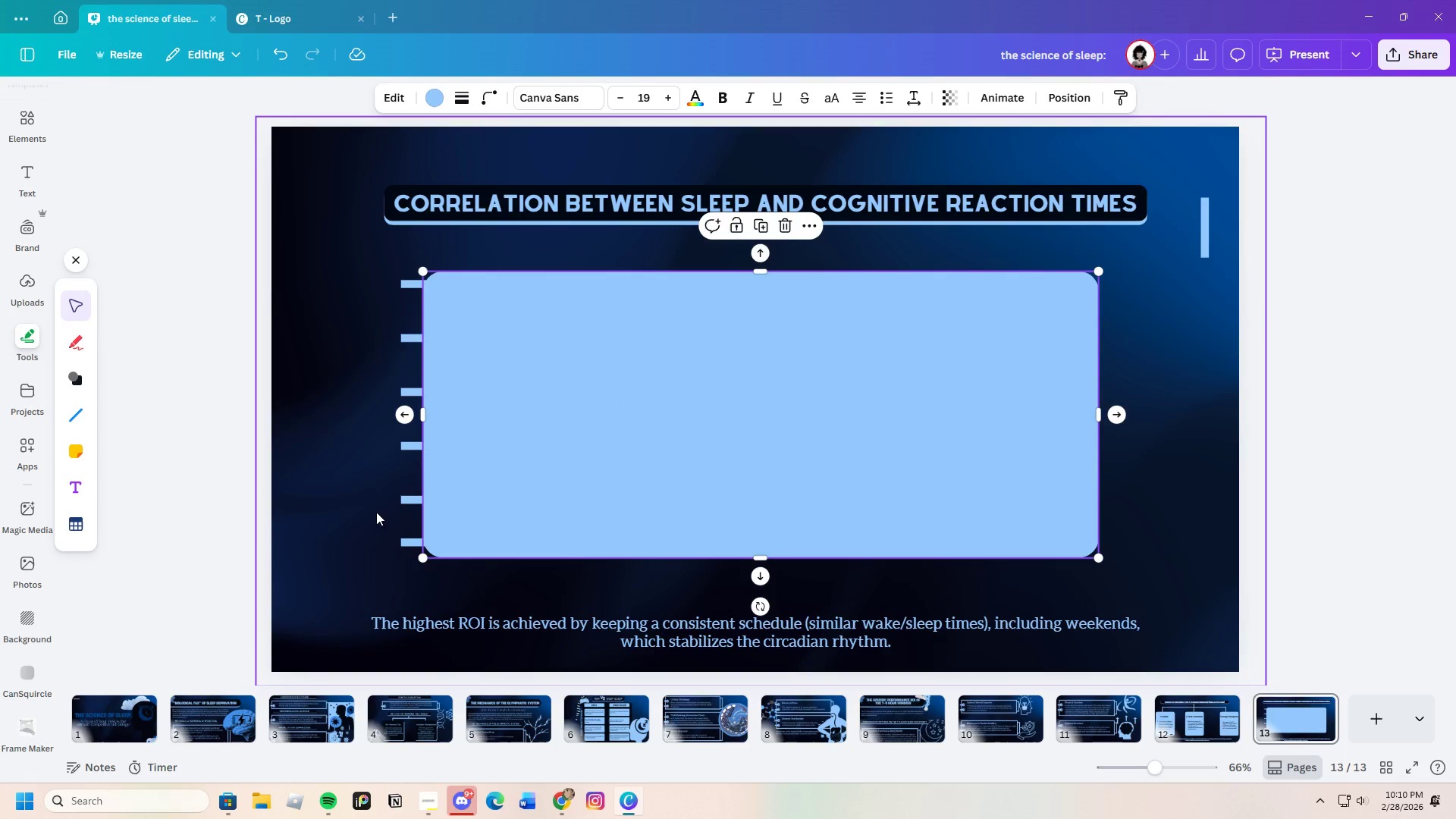 
left_click([375, 510])
 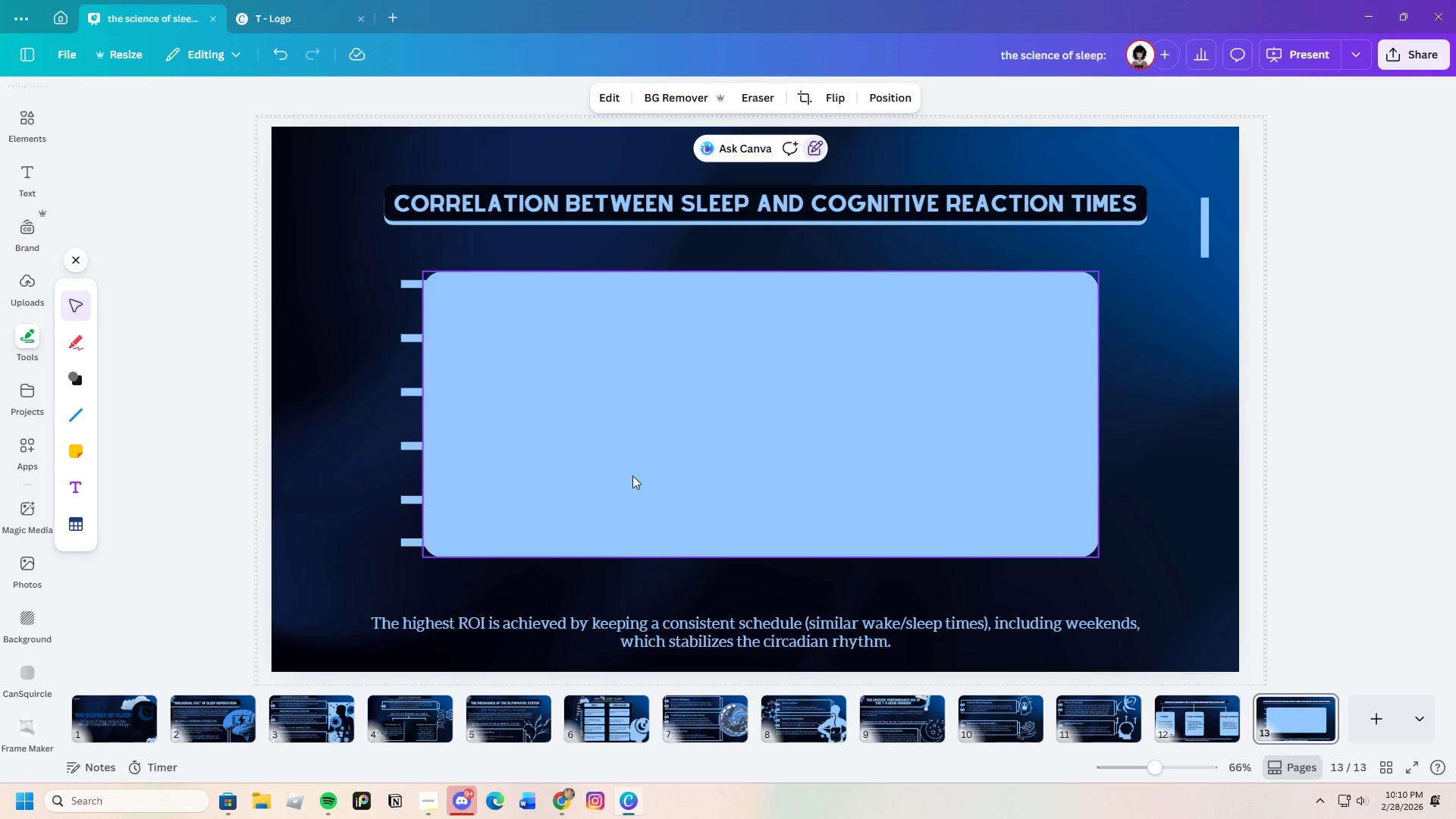 
wait(5.62)
 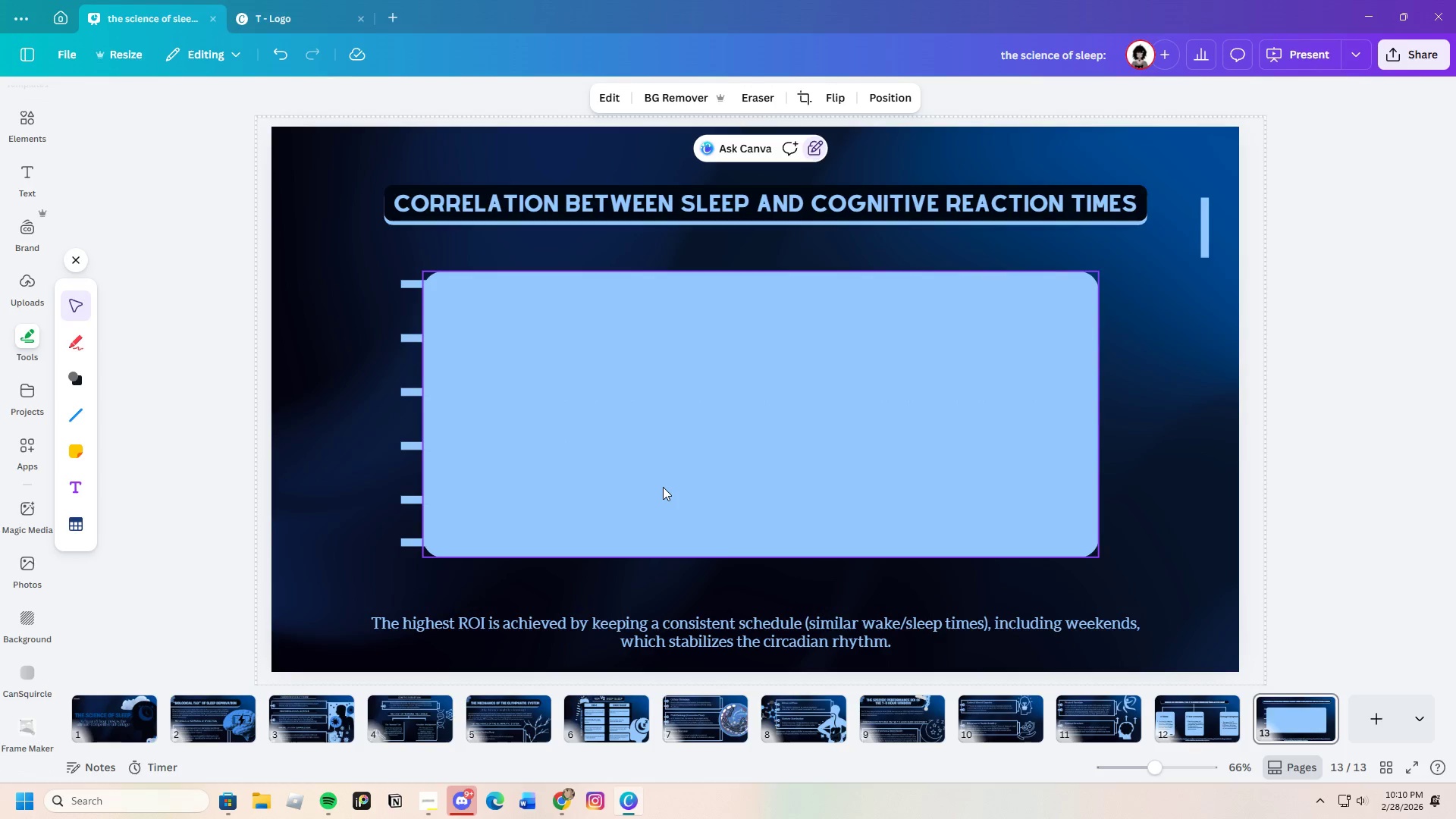 
left_click([412, 340])
 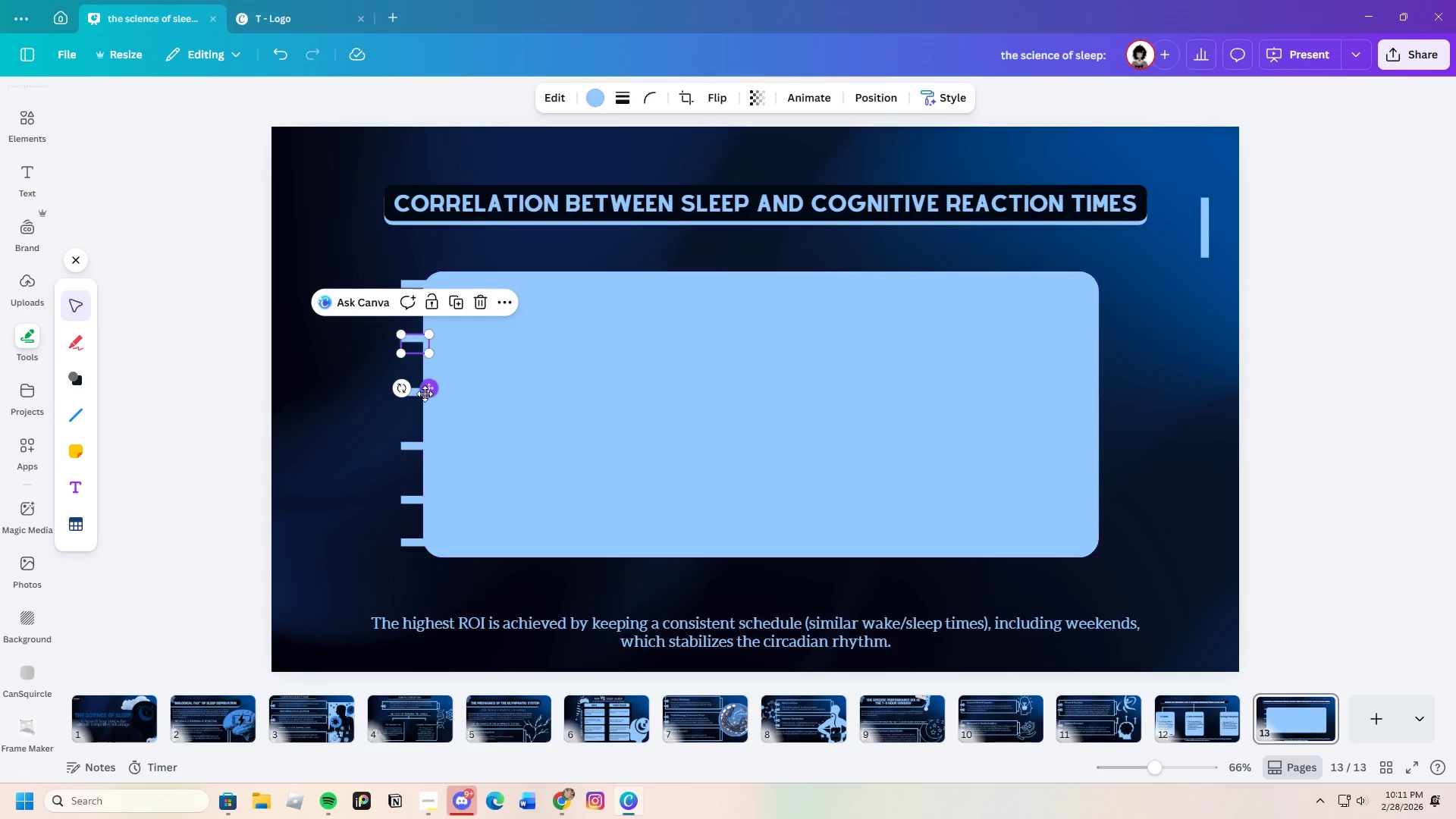 
left_click_drag(start_coordinate=[427, 394], to_coordinate=[426, 389])
 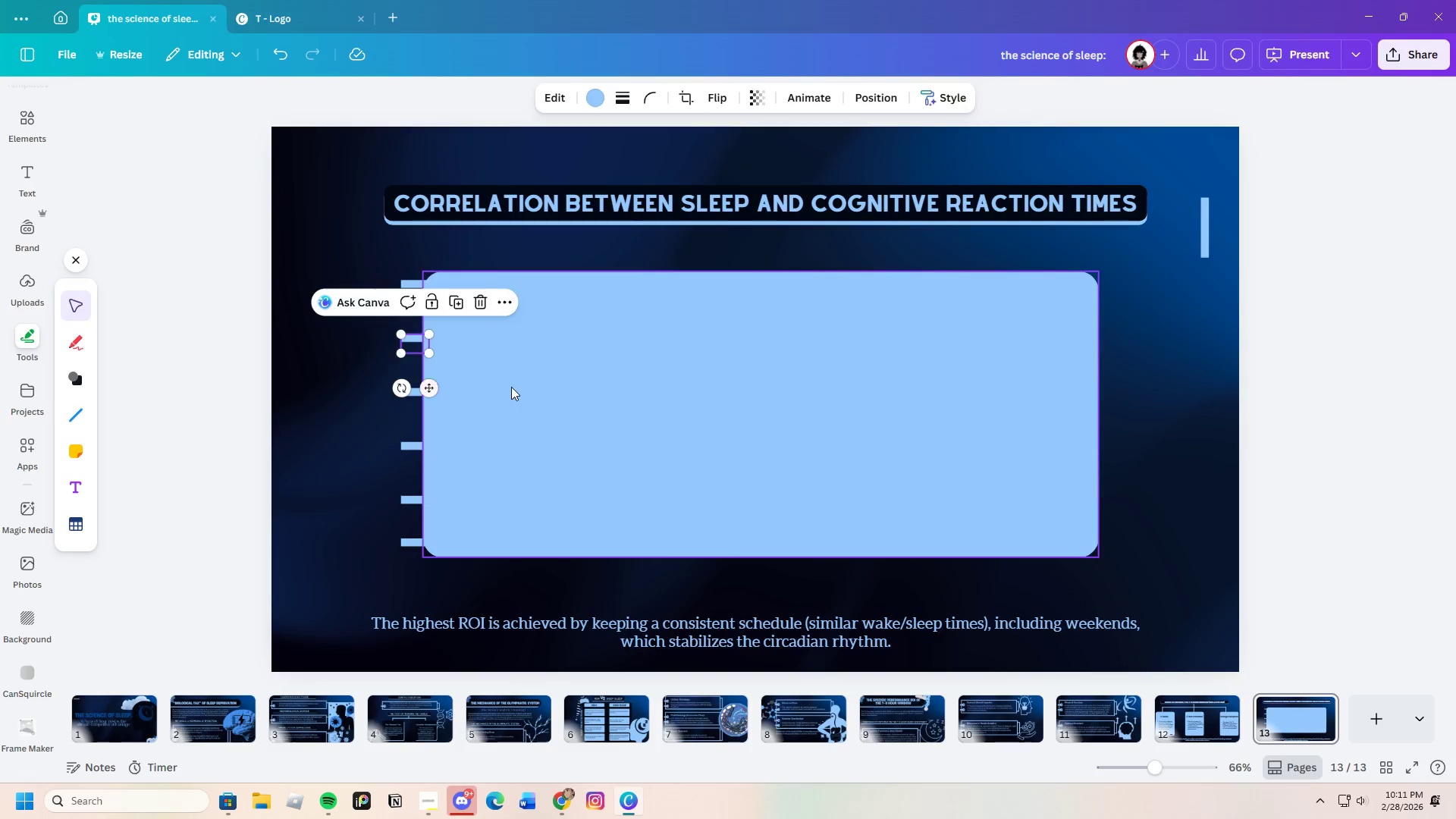 
left_click([511, 387])
 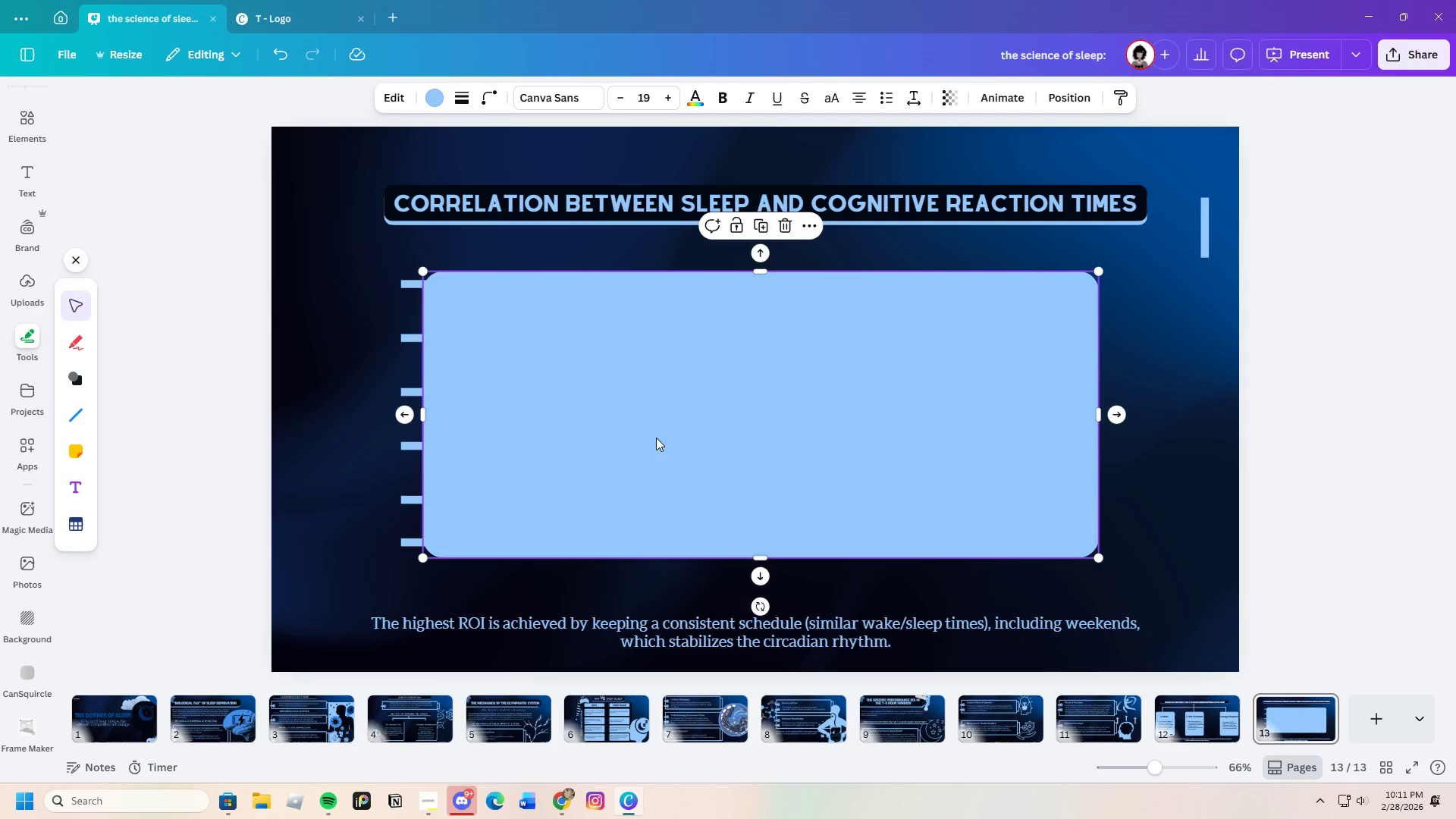 
left_click([649, 440])
 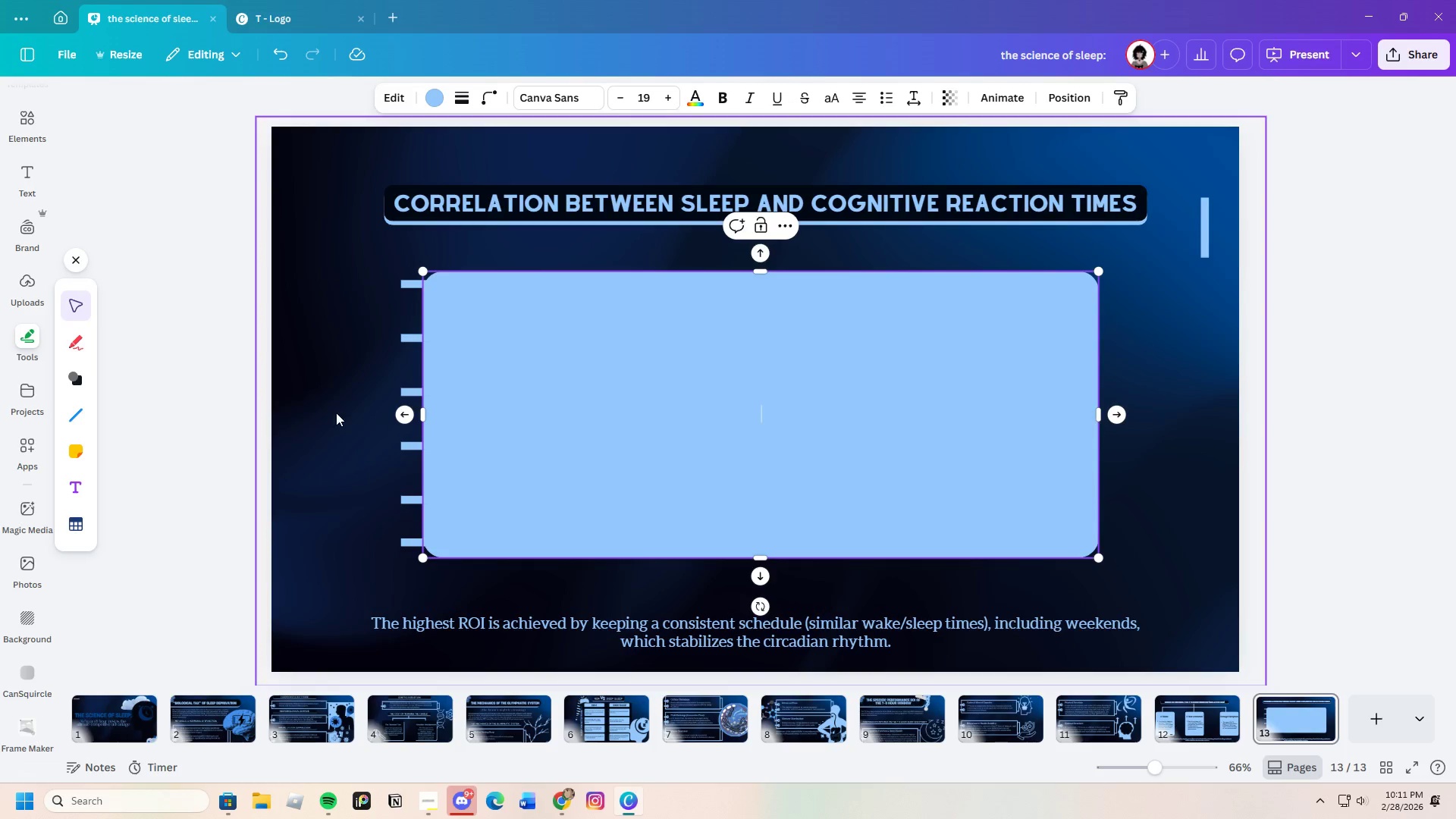 
left_click([336, 413])
 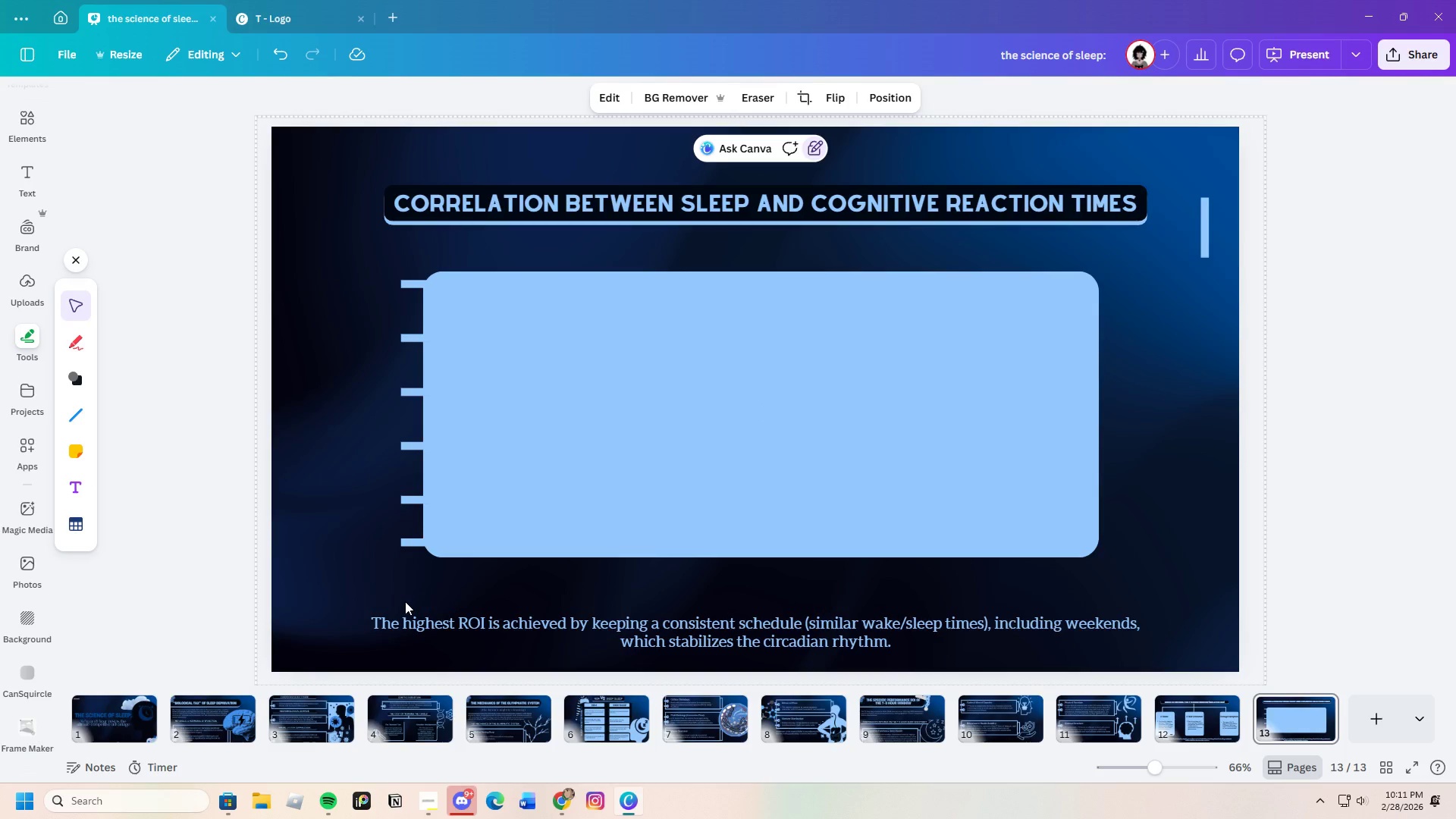 
wait(8.25)
 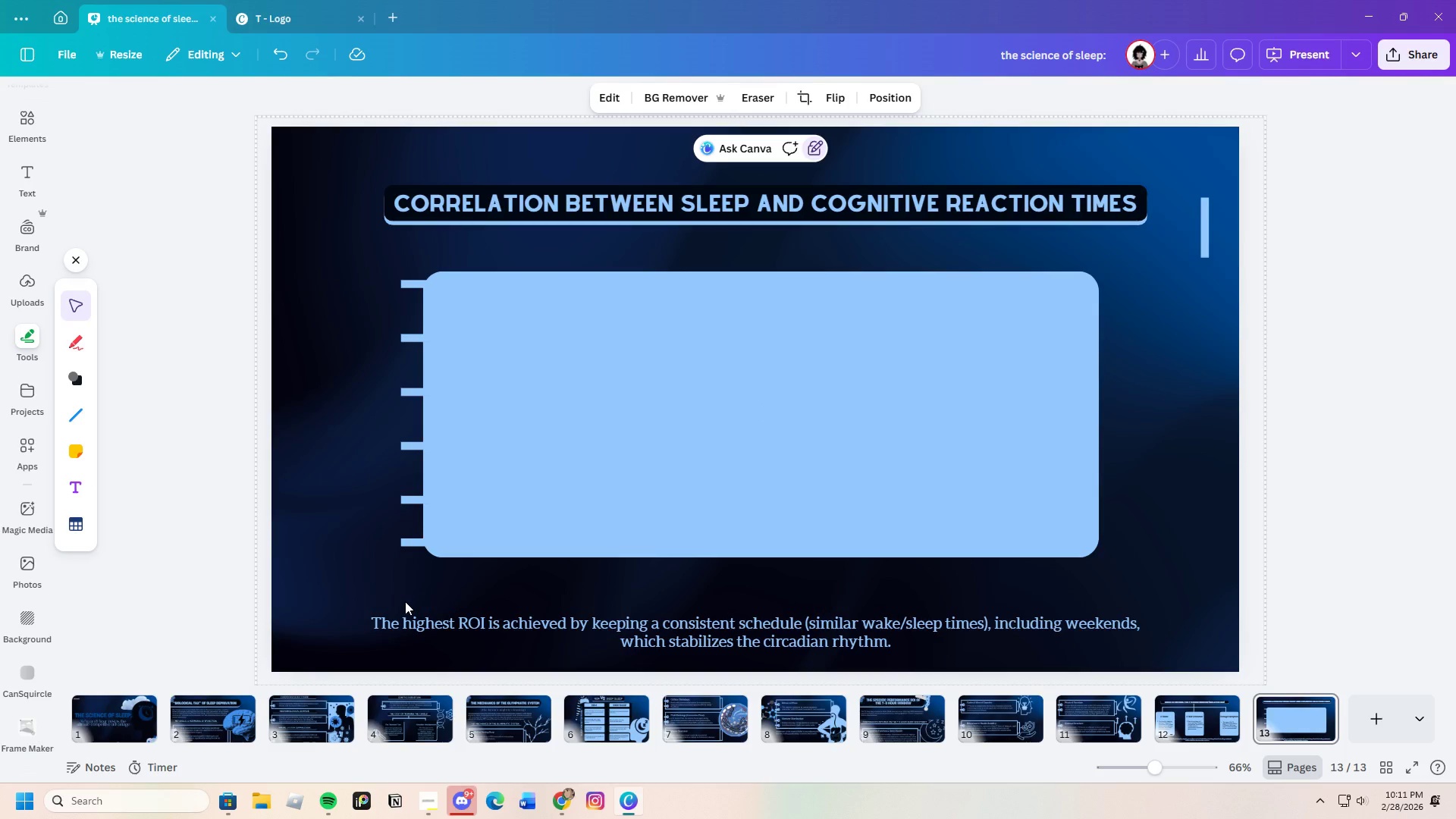 
double_click([419, 621])
 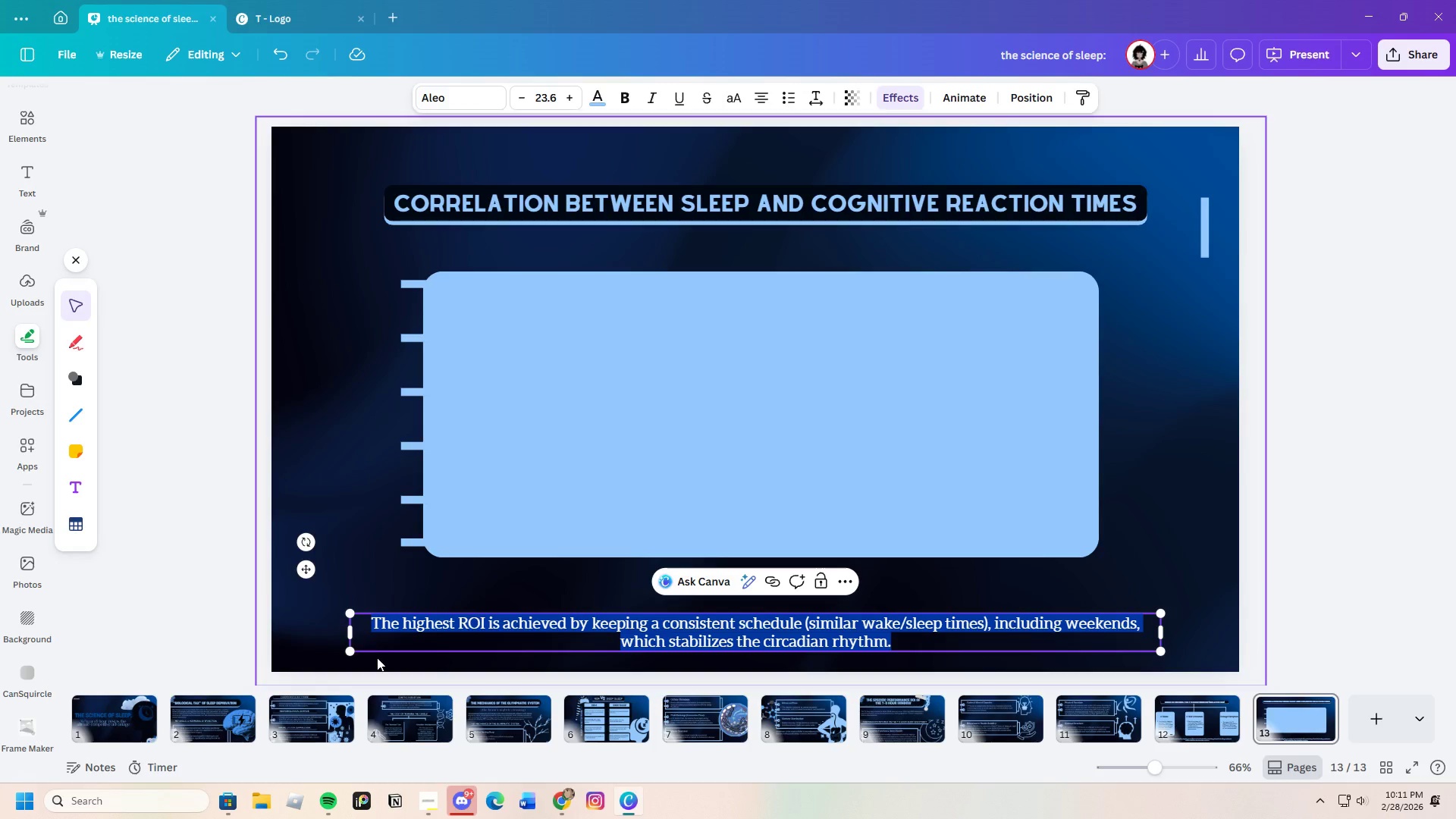 
double_click([416, 639])
 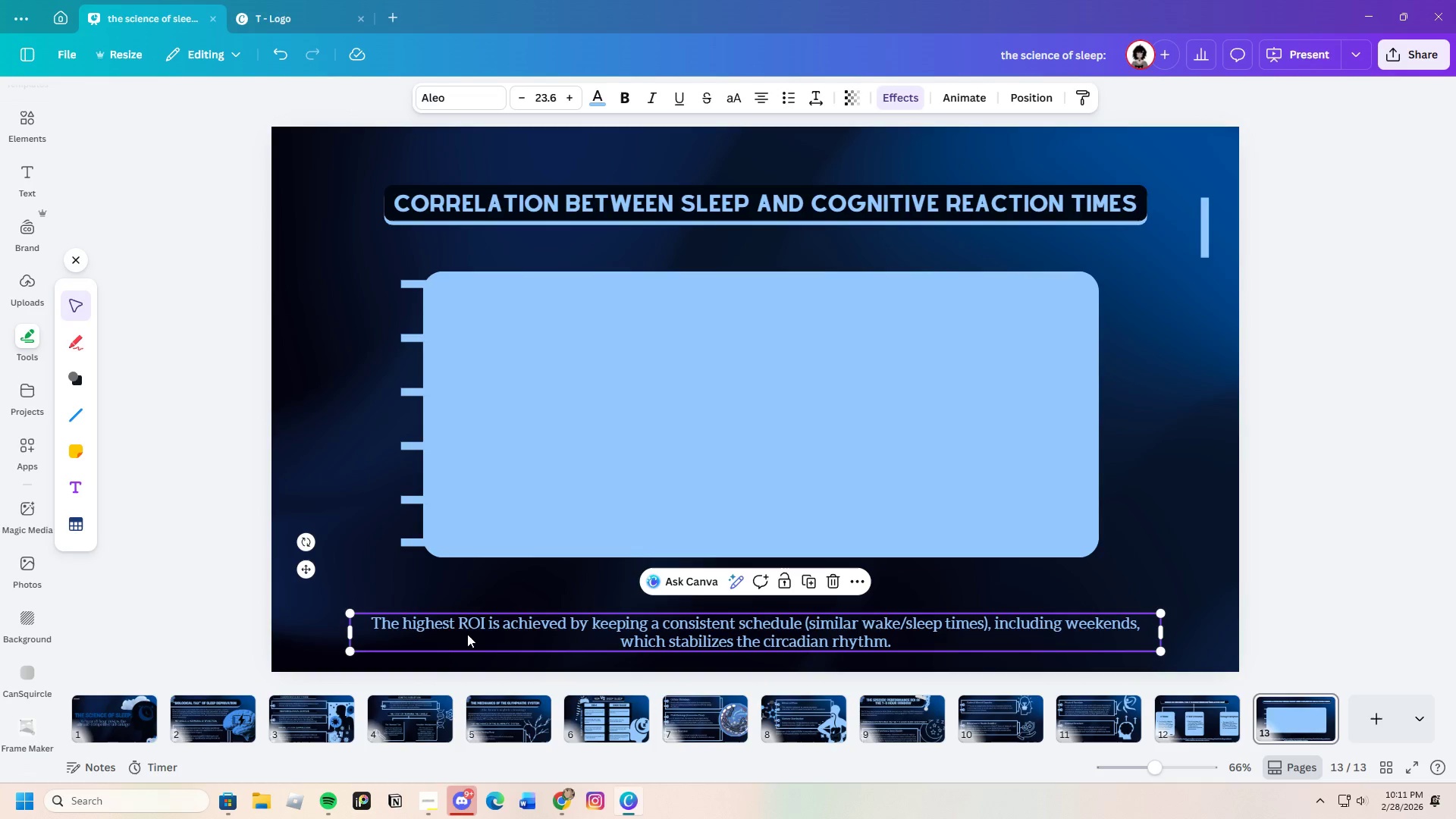 
left_click([468, 632])
 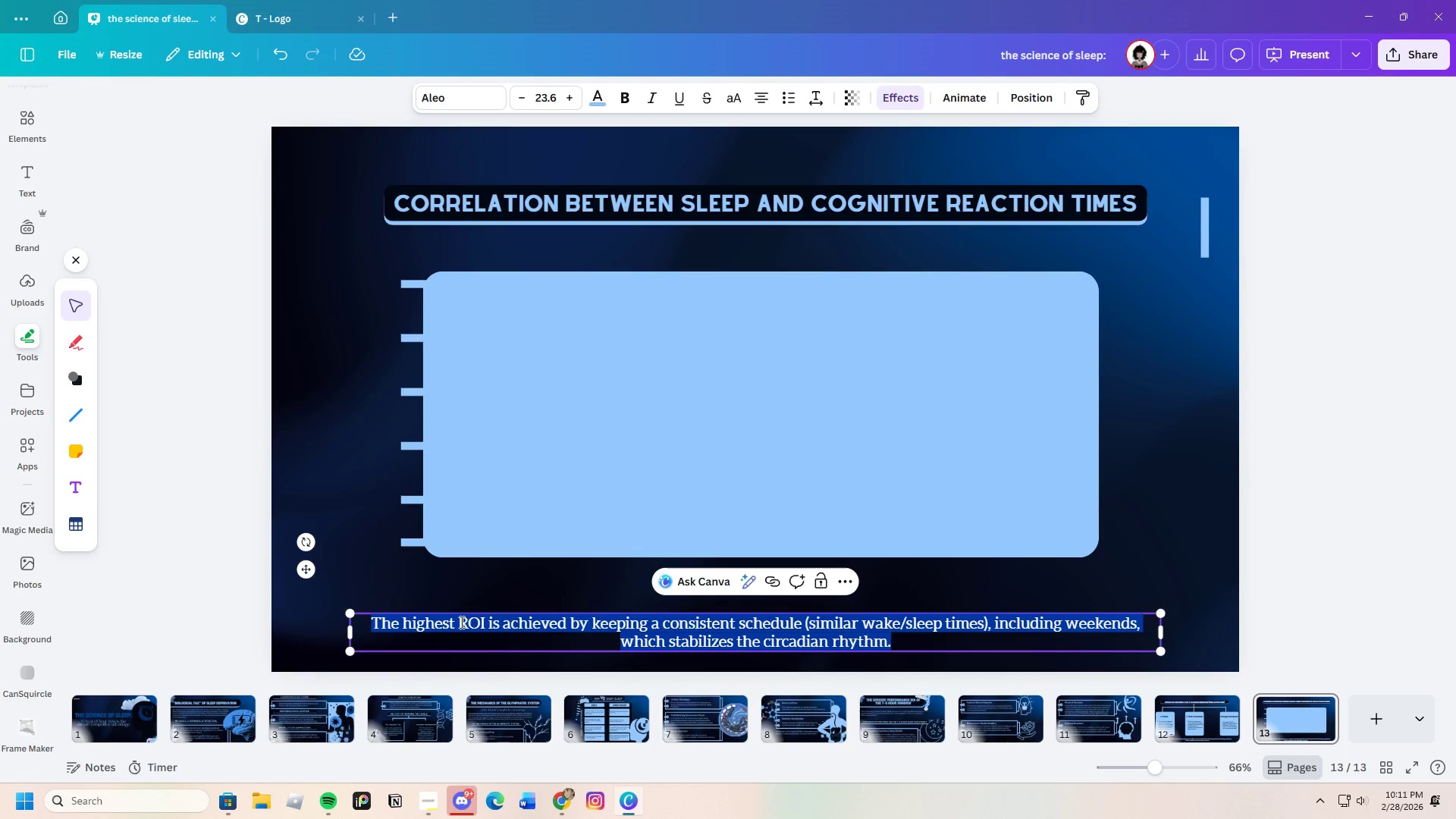 
left_click([460, 622])
 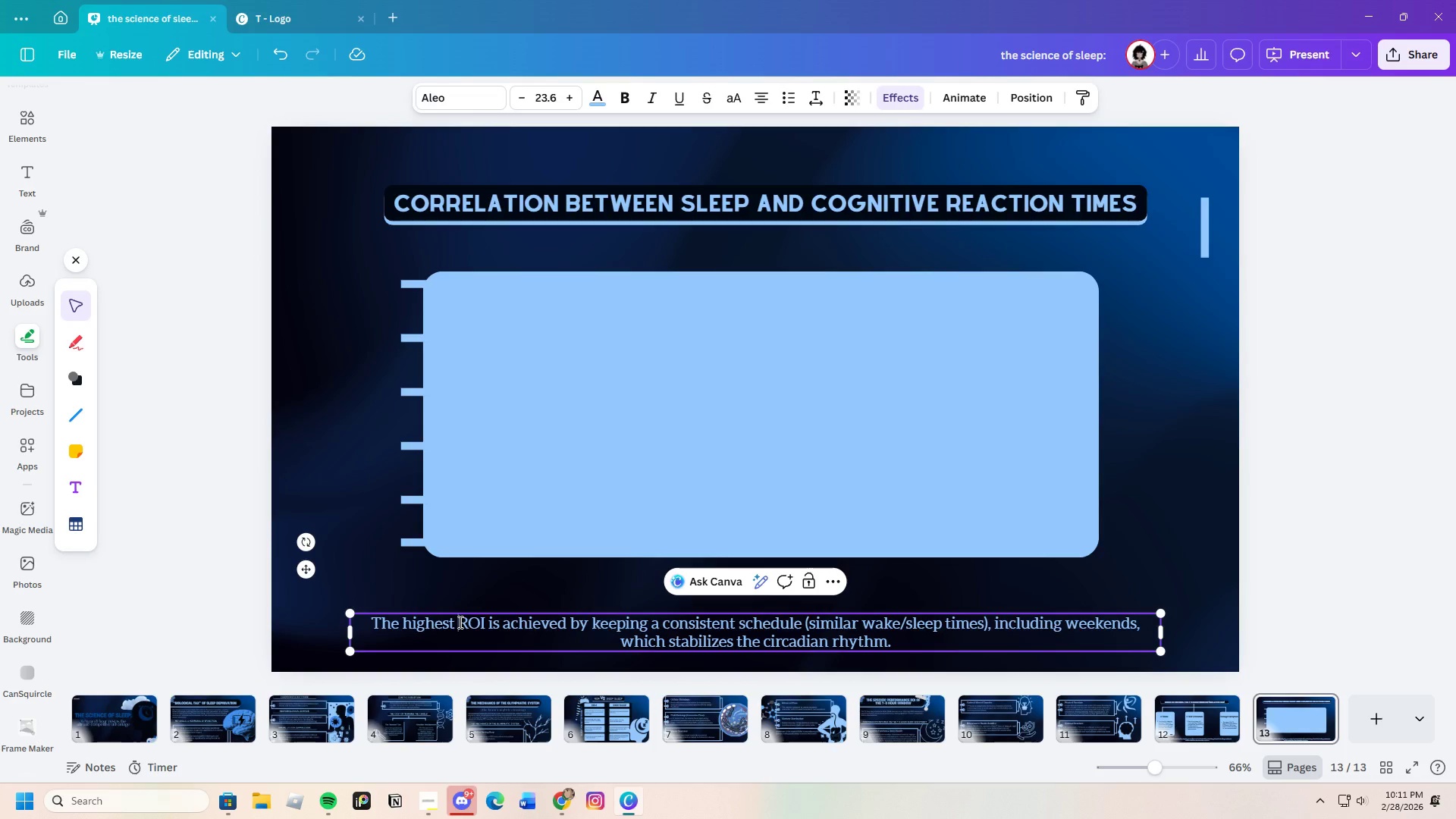 
left_click_drag(start_coordinate=[459, 622], to_coordinate=[887, 647])
 